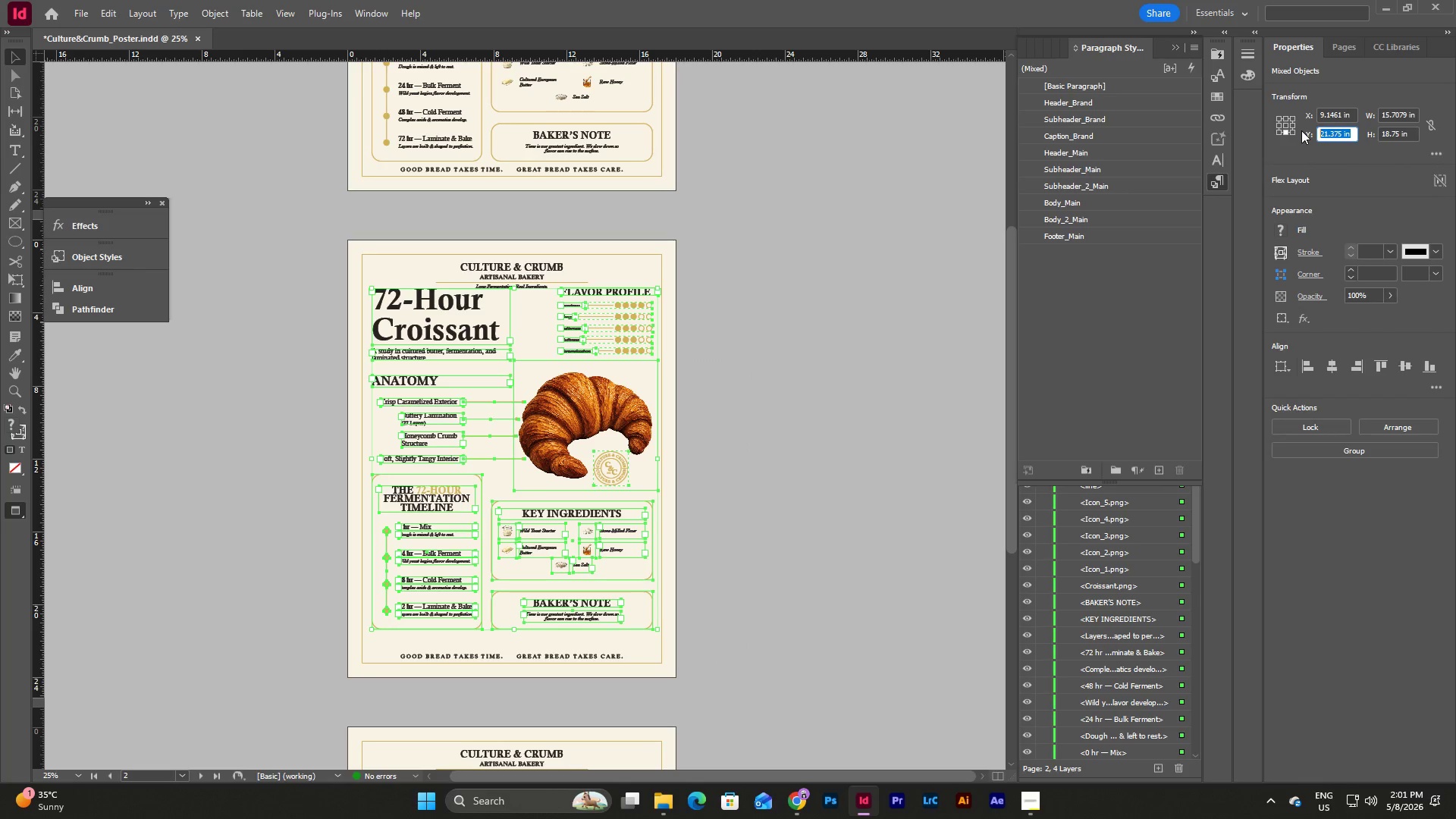 
key(Control+V)
 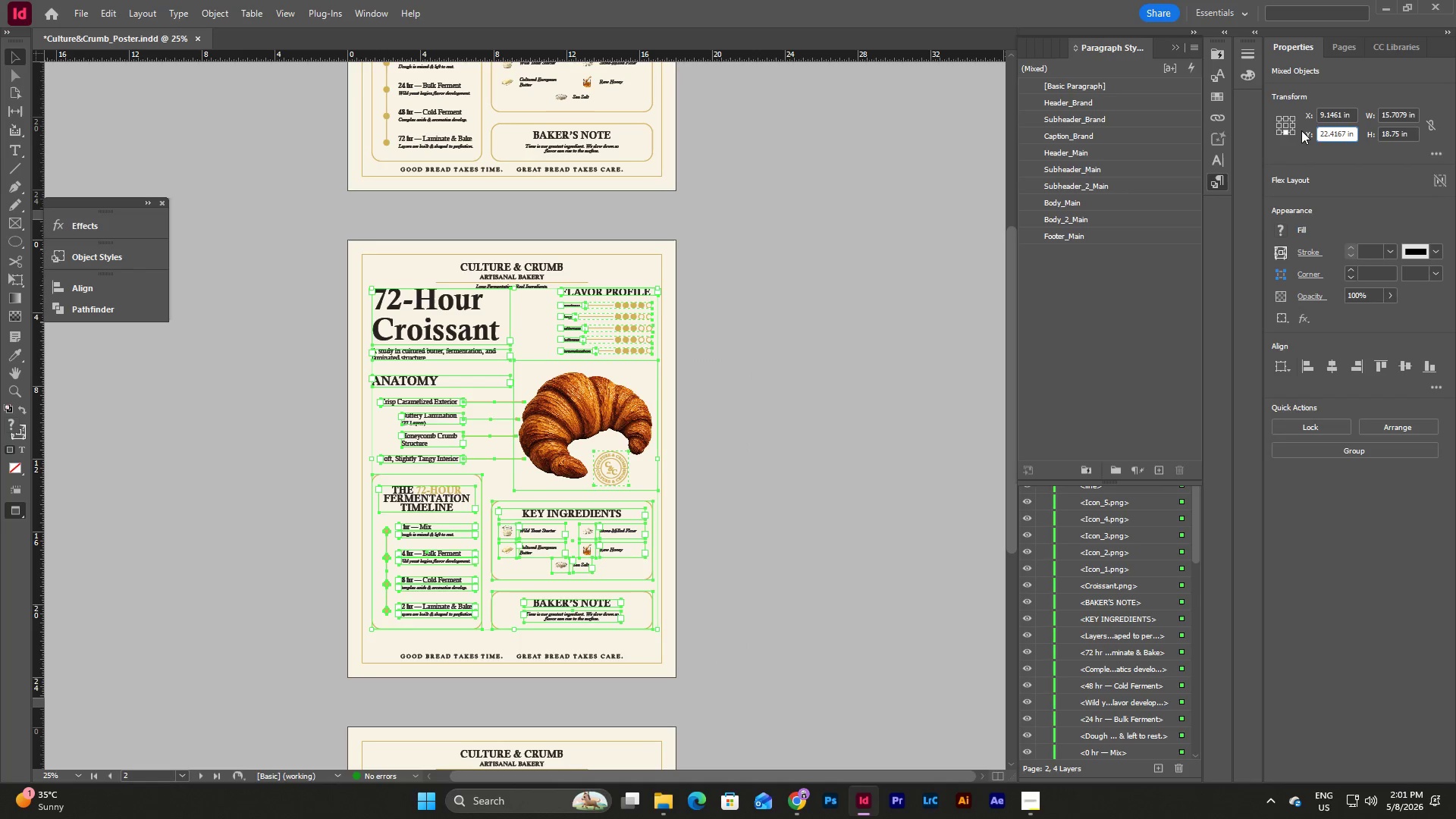 
key(NumpadEnter)
 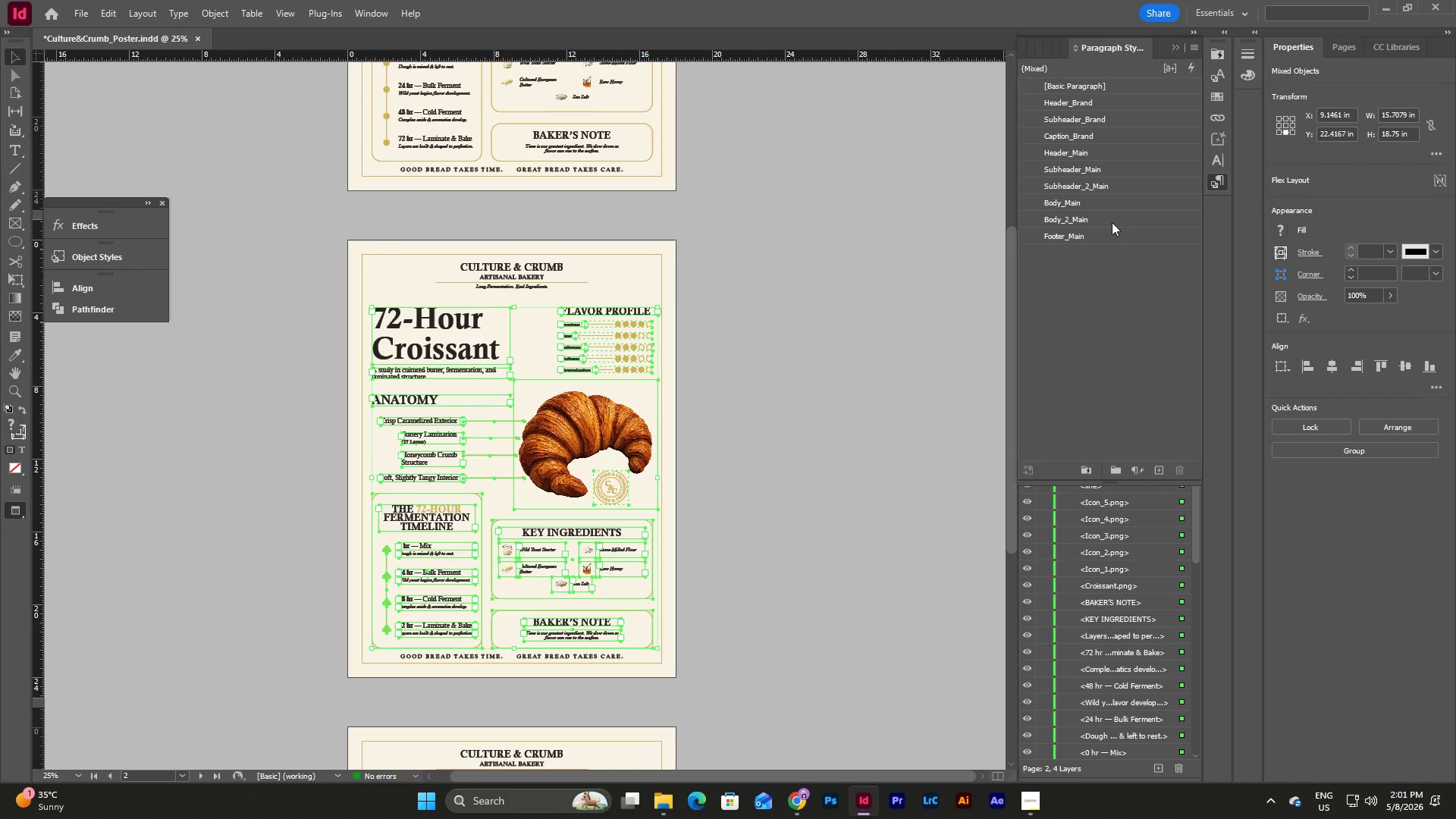 
left_click([768, 359])
 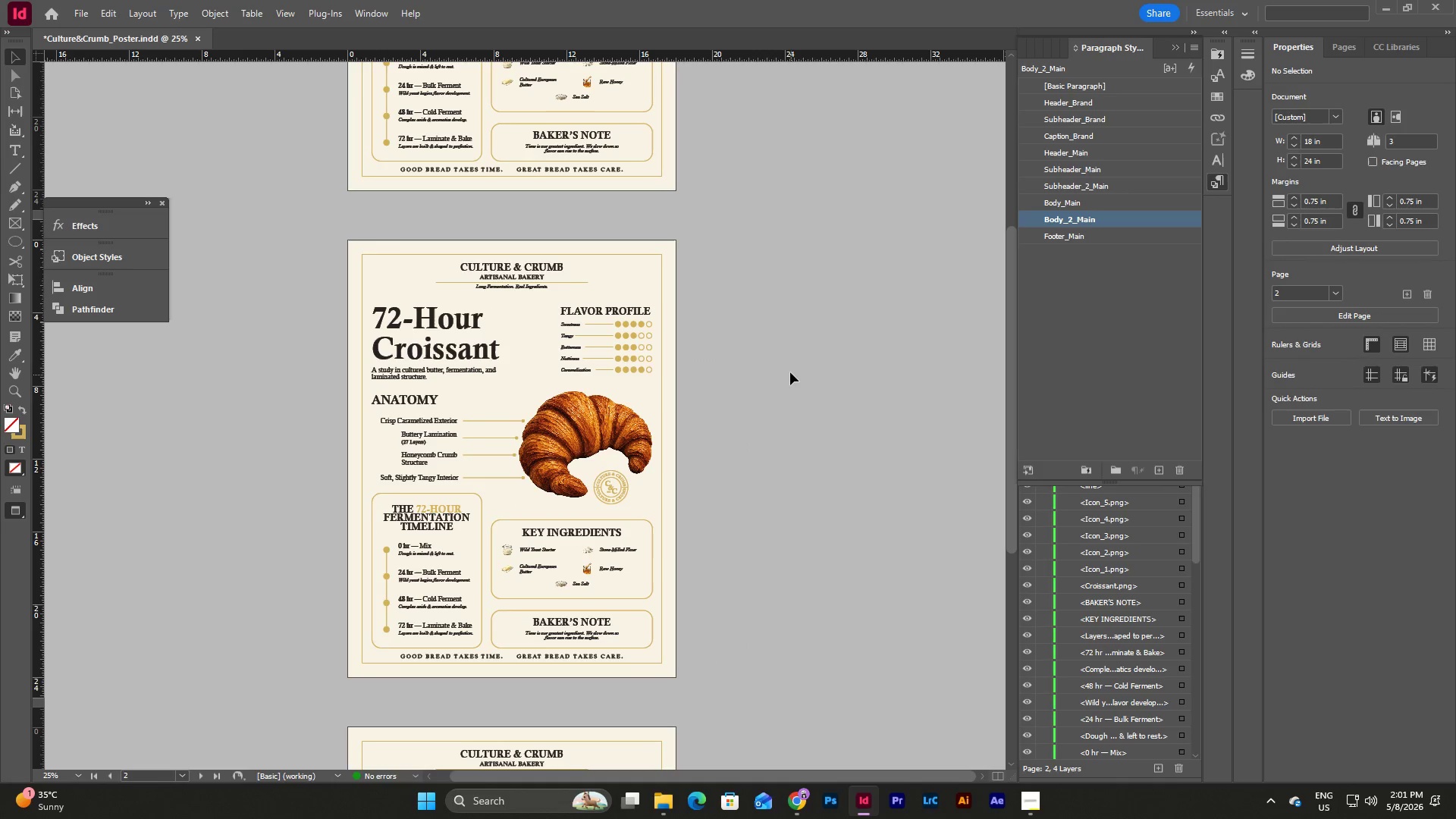 
scroll: coordinate [790, 372], scroll_direction: up, amount: 9.0
 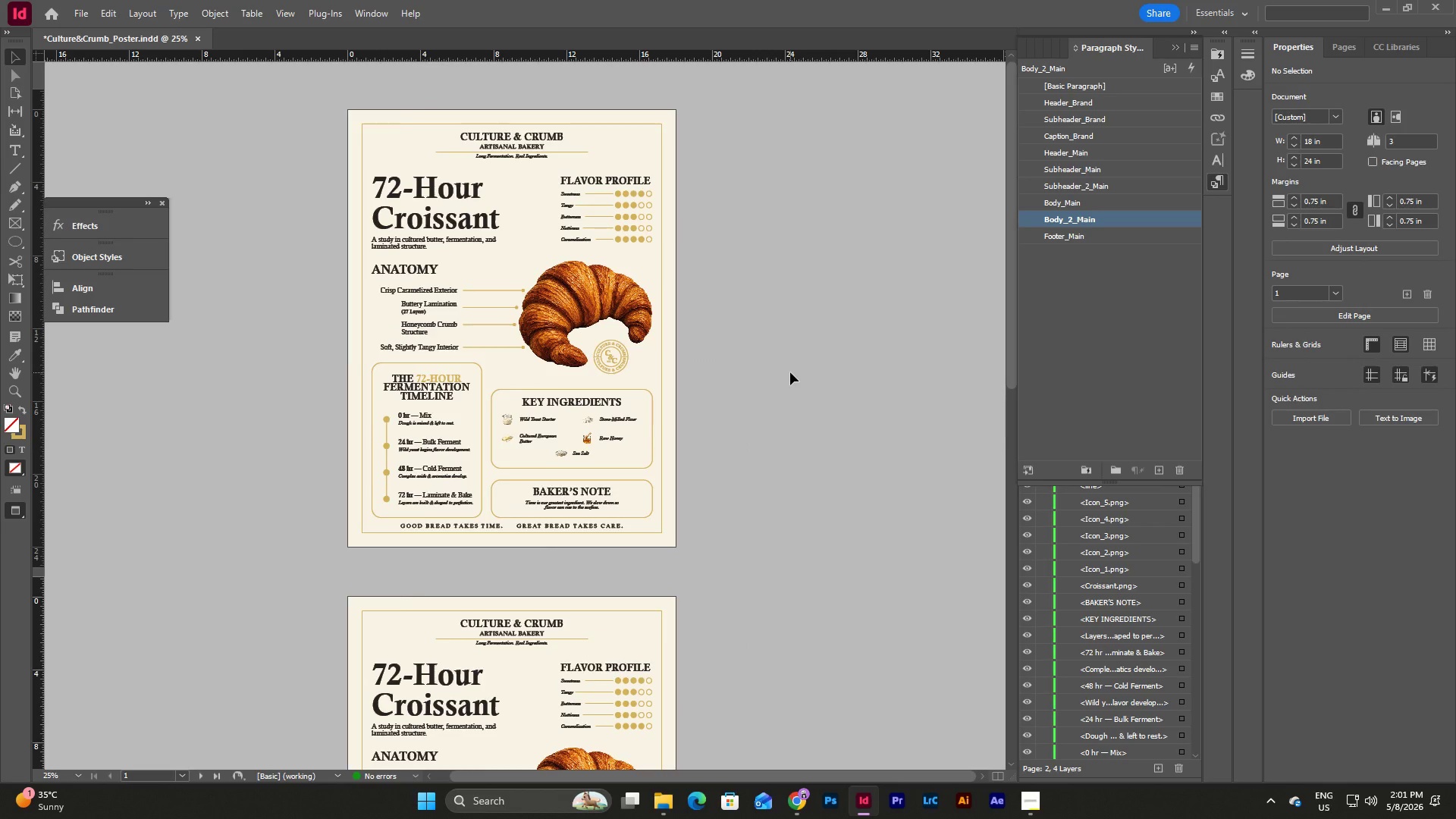 
scroll: coordinate [790, 372], scroll_direction: down, amount: 9.0
 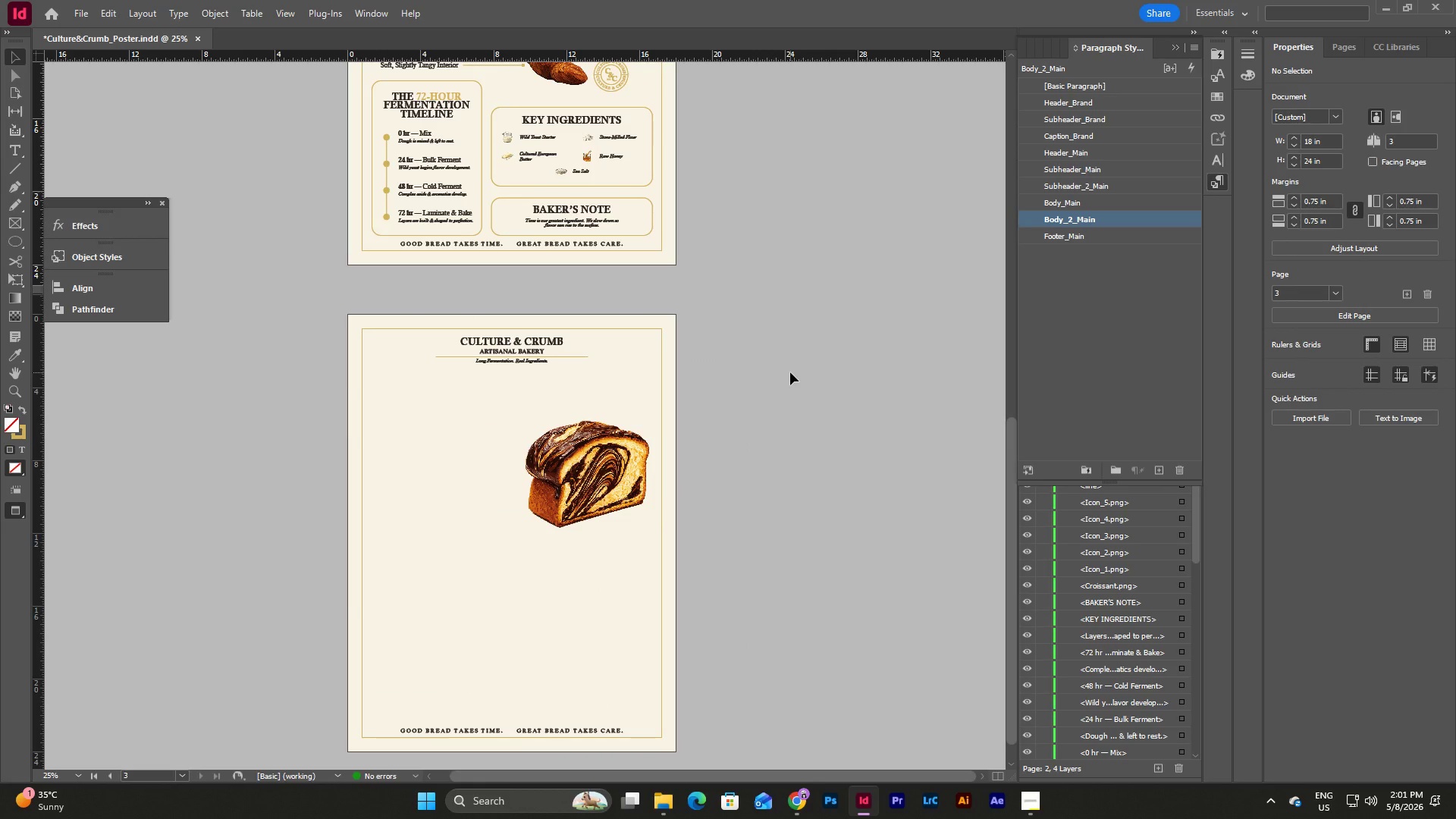 
scroll: coordinate [790, 372], scroll_direction: none, amount: 0.0
 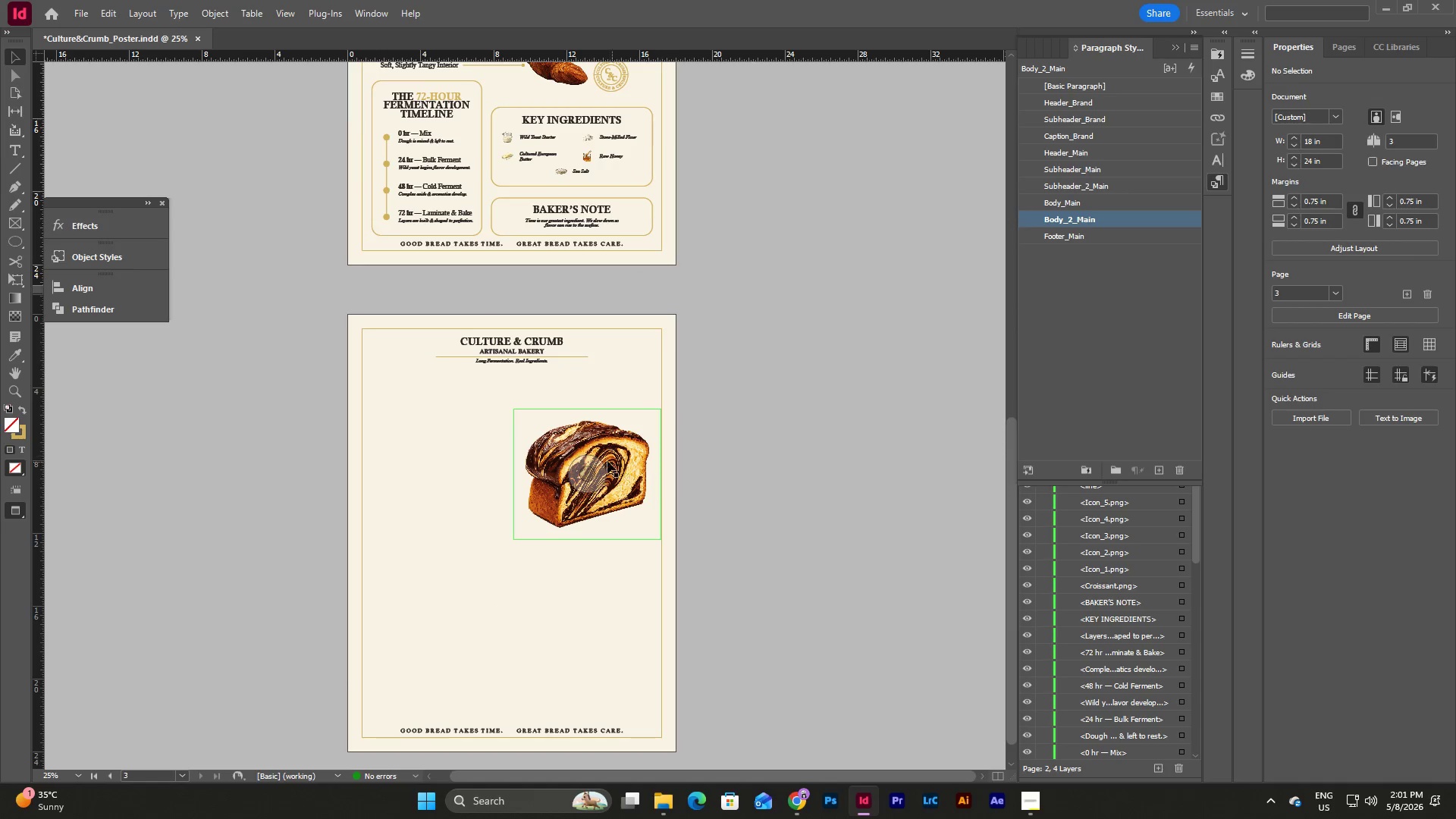 
left_click([603, 461])
 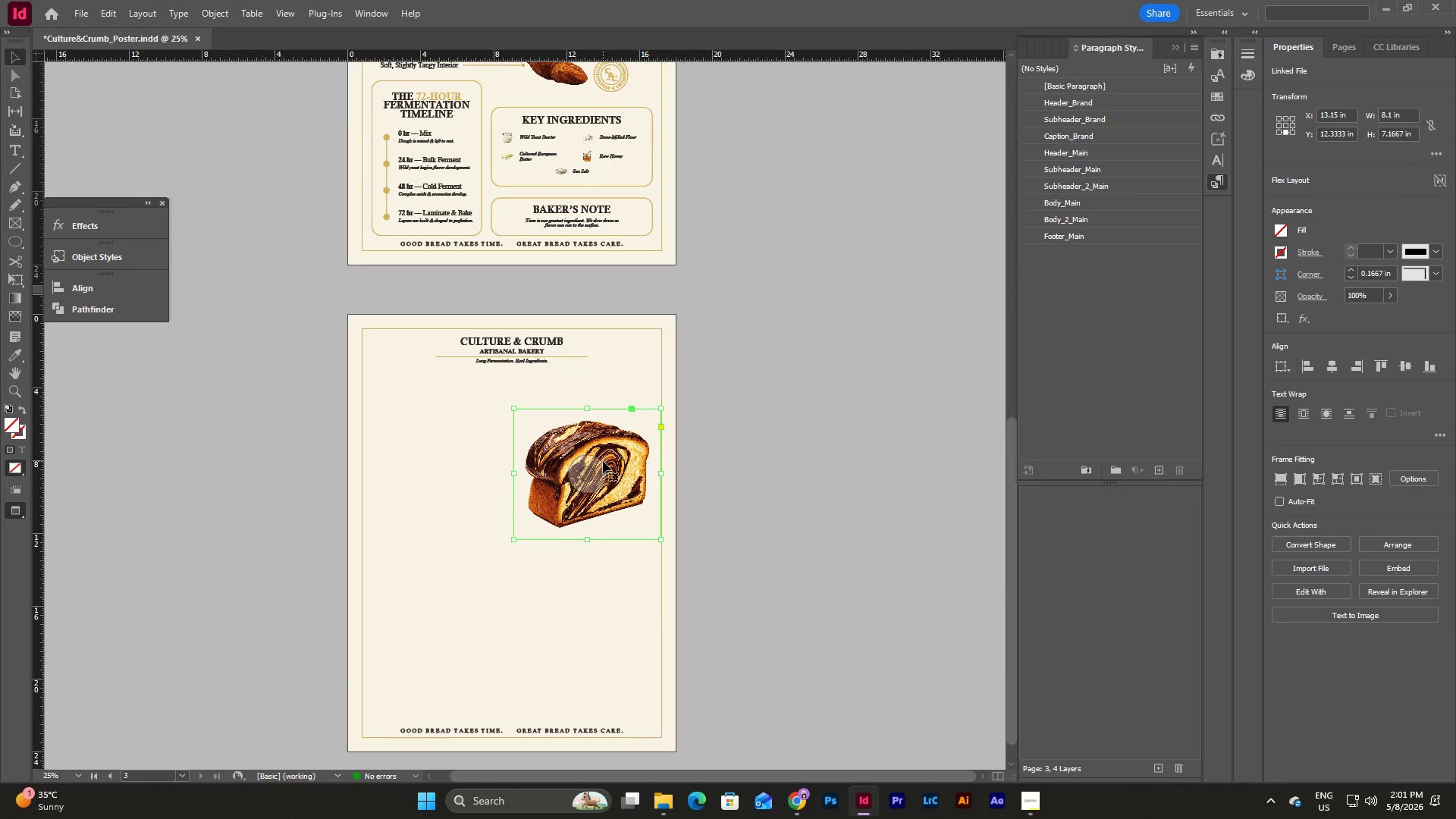 
key(Backspace)
 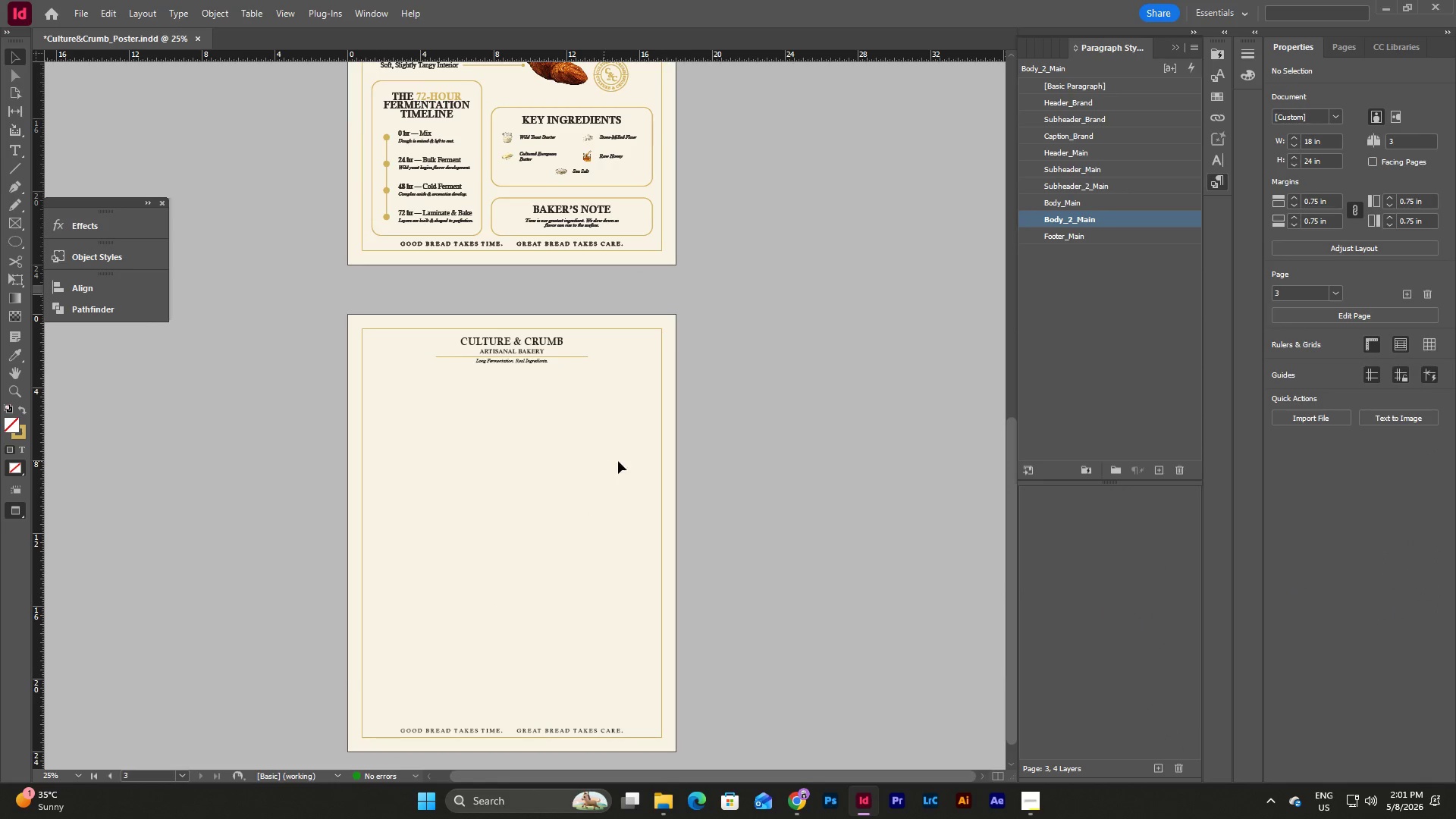 
scroll: coordinate [626, 444], scroll_direction: up, amount: 5.0
 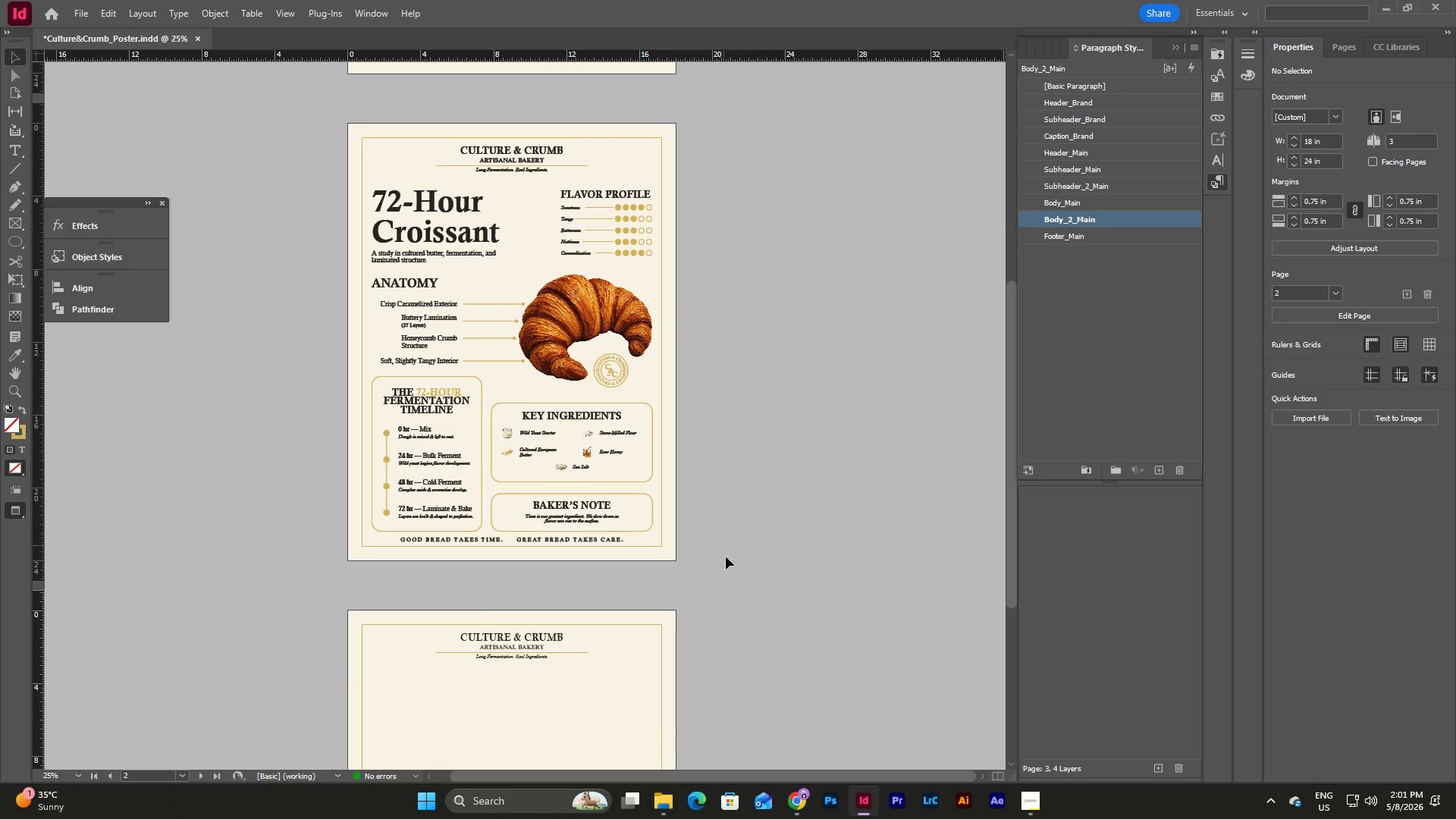 
left_click_drag(start_coordinate=[726, 560], to_coordinate=[265, 153])
 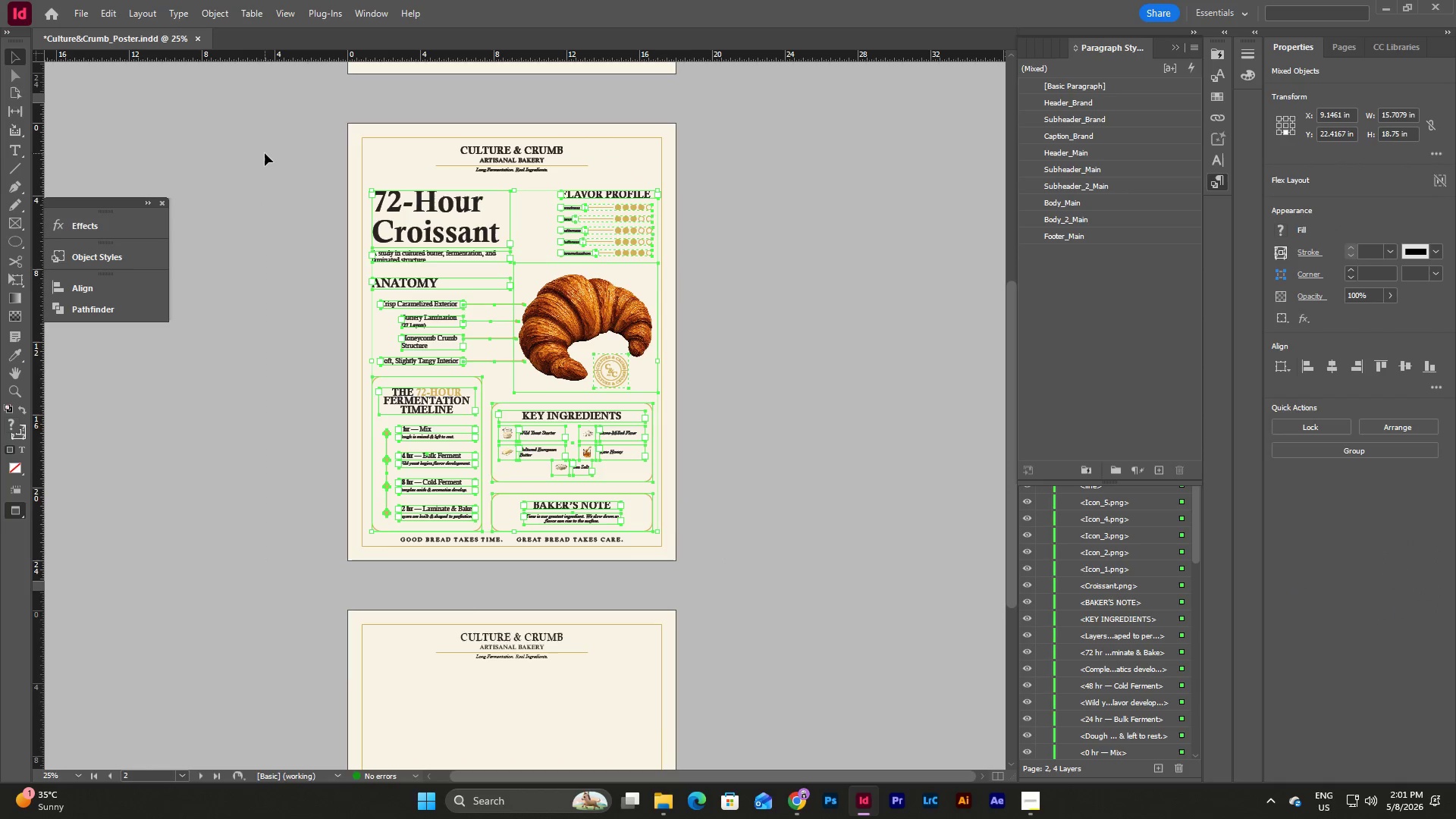 
key(Control+C)
 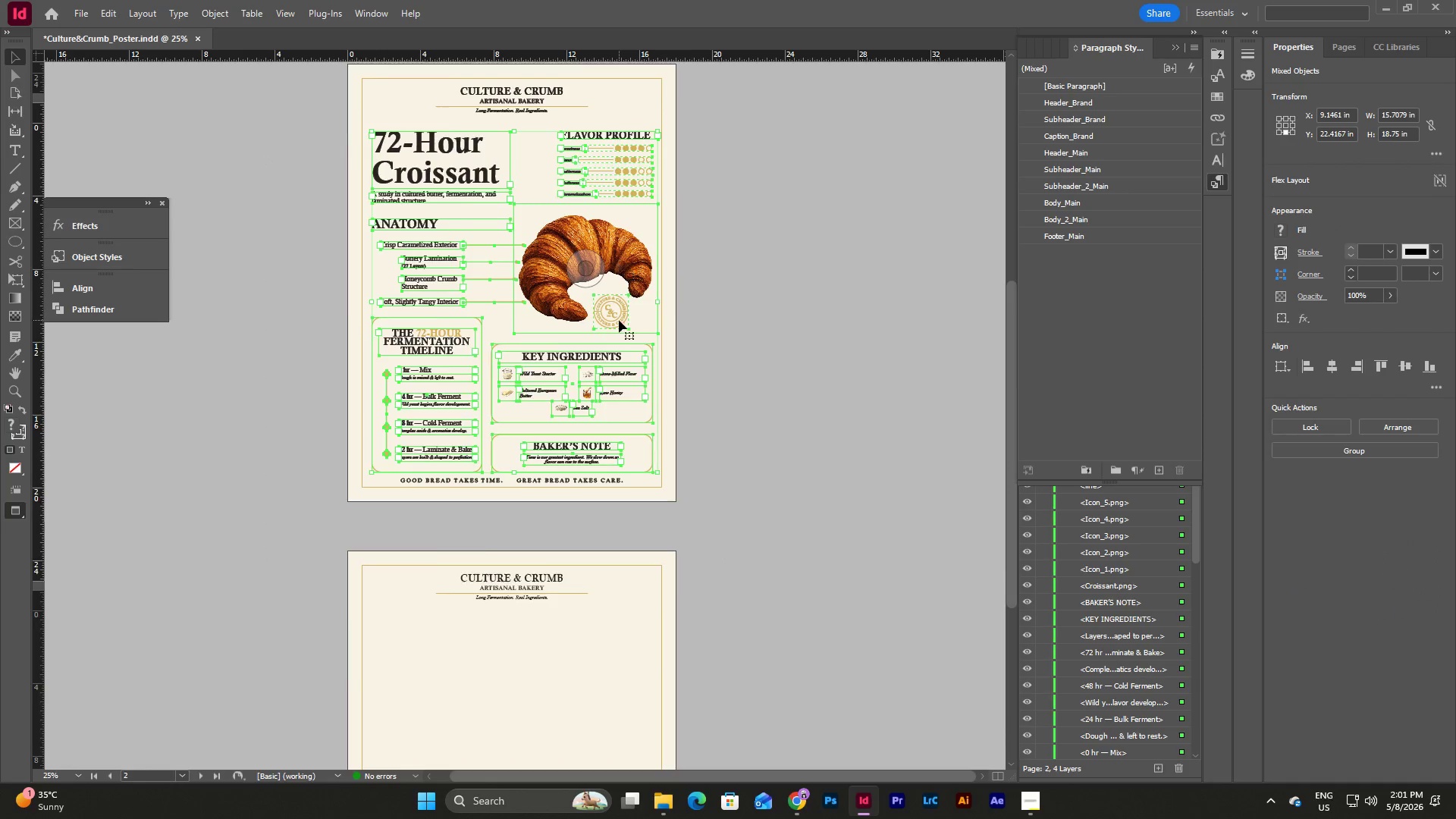 
left_click([548, 469])
 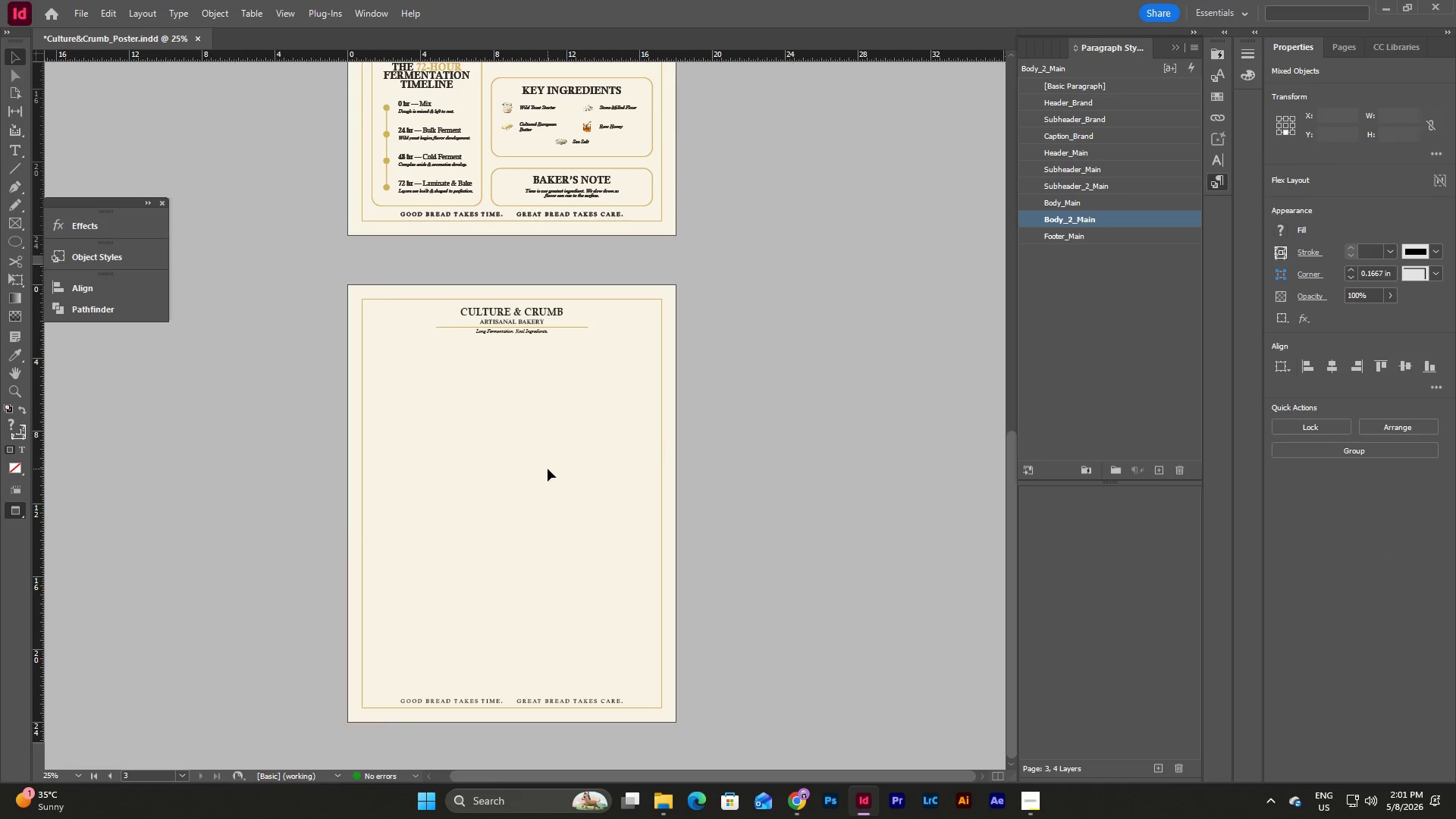 
scroll: coordinate [619, 320], scroll_direction: down, amount: 7.0
 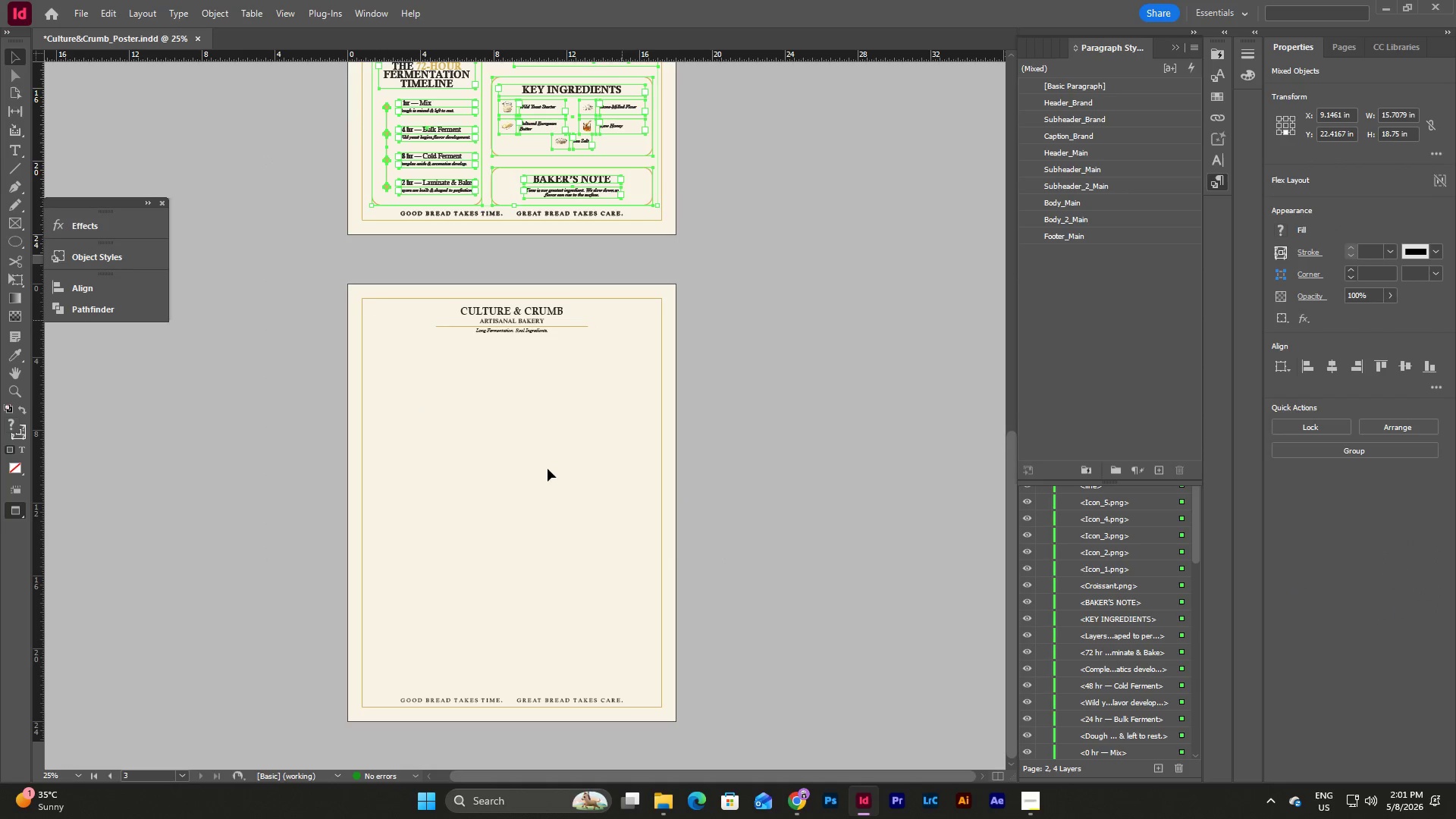 
key(Control+V)
 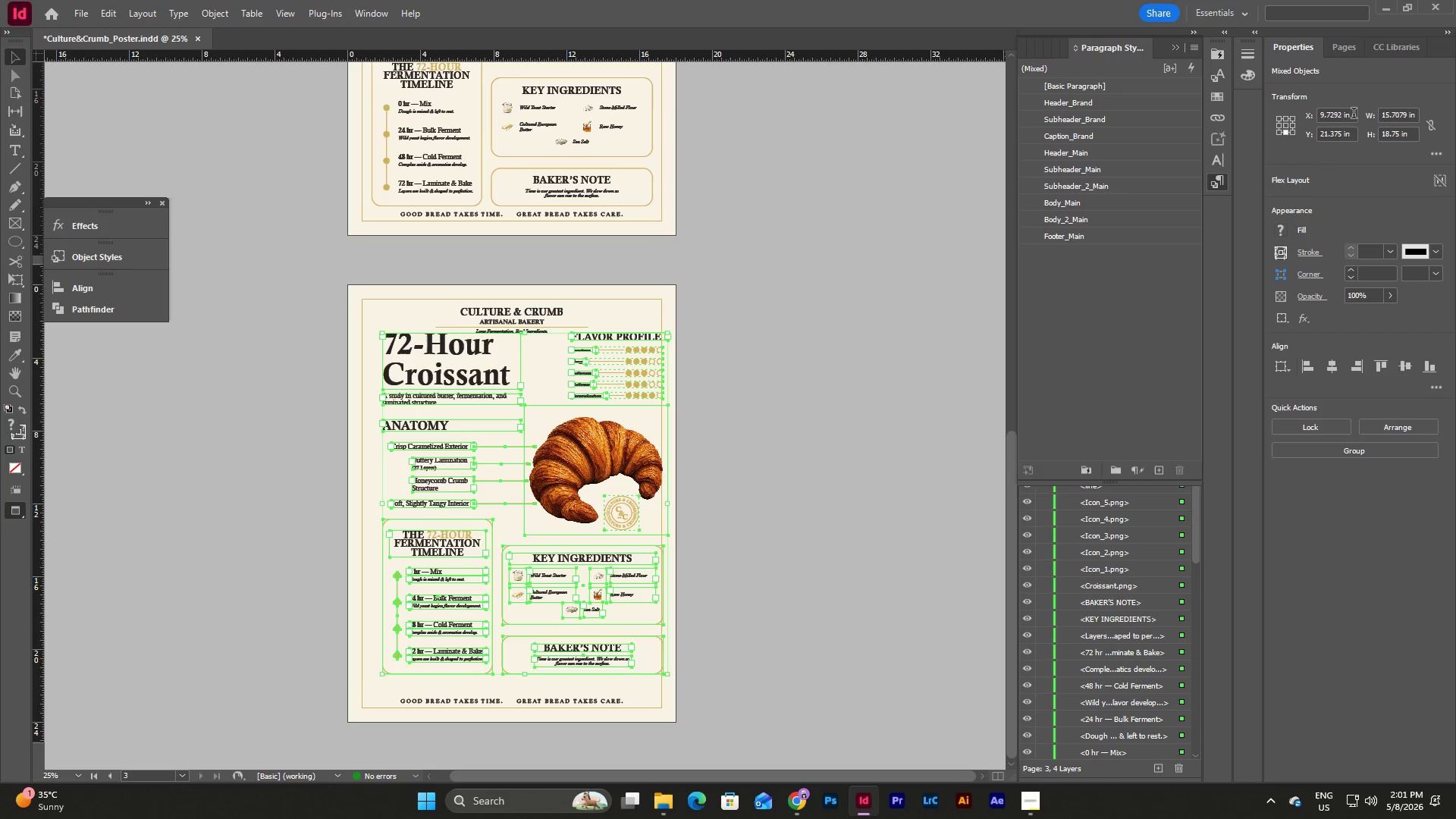 
wait(5.09)
 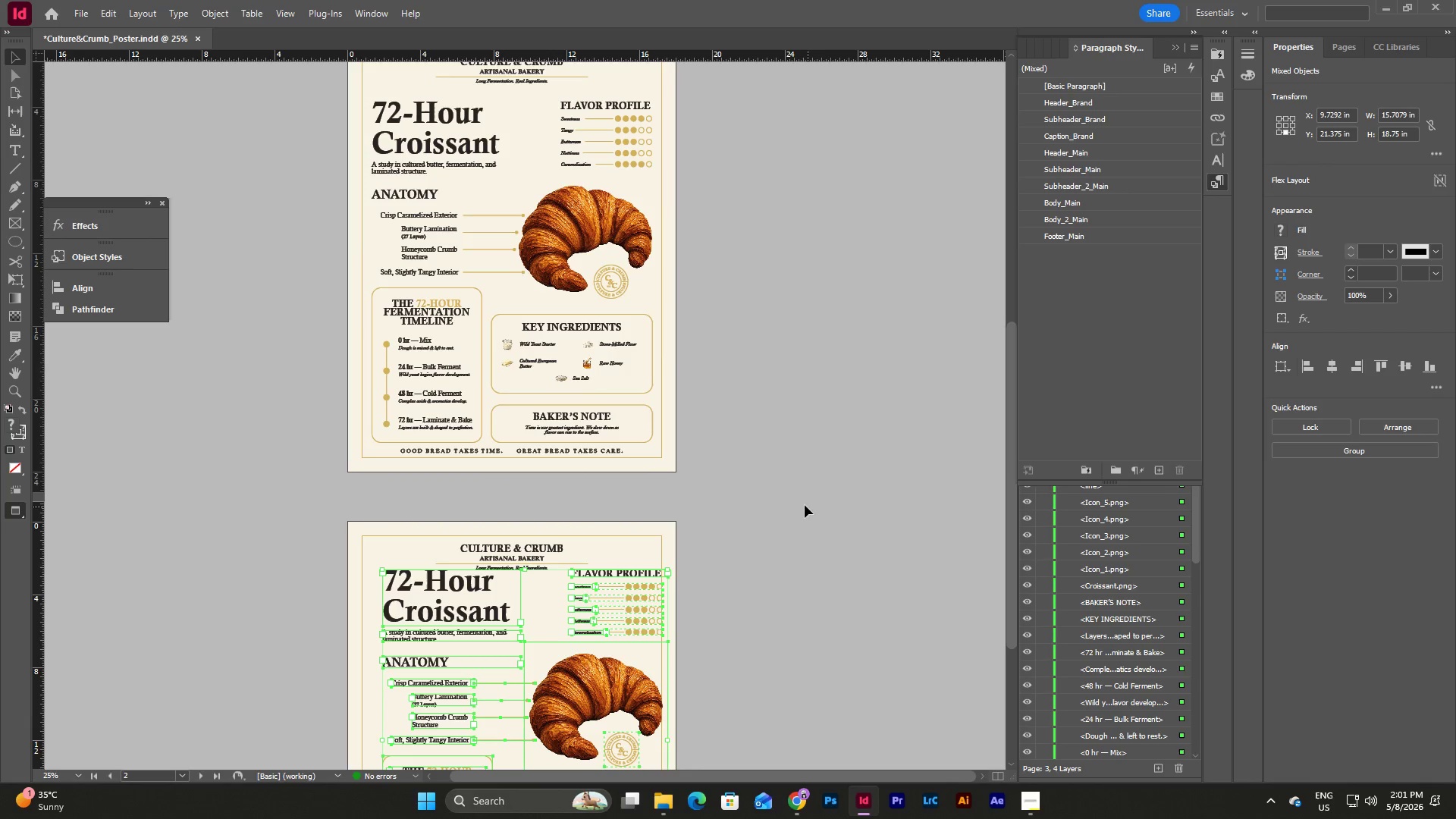 
left_click([779, 479])
 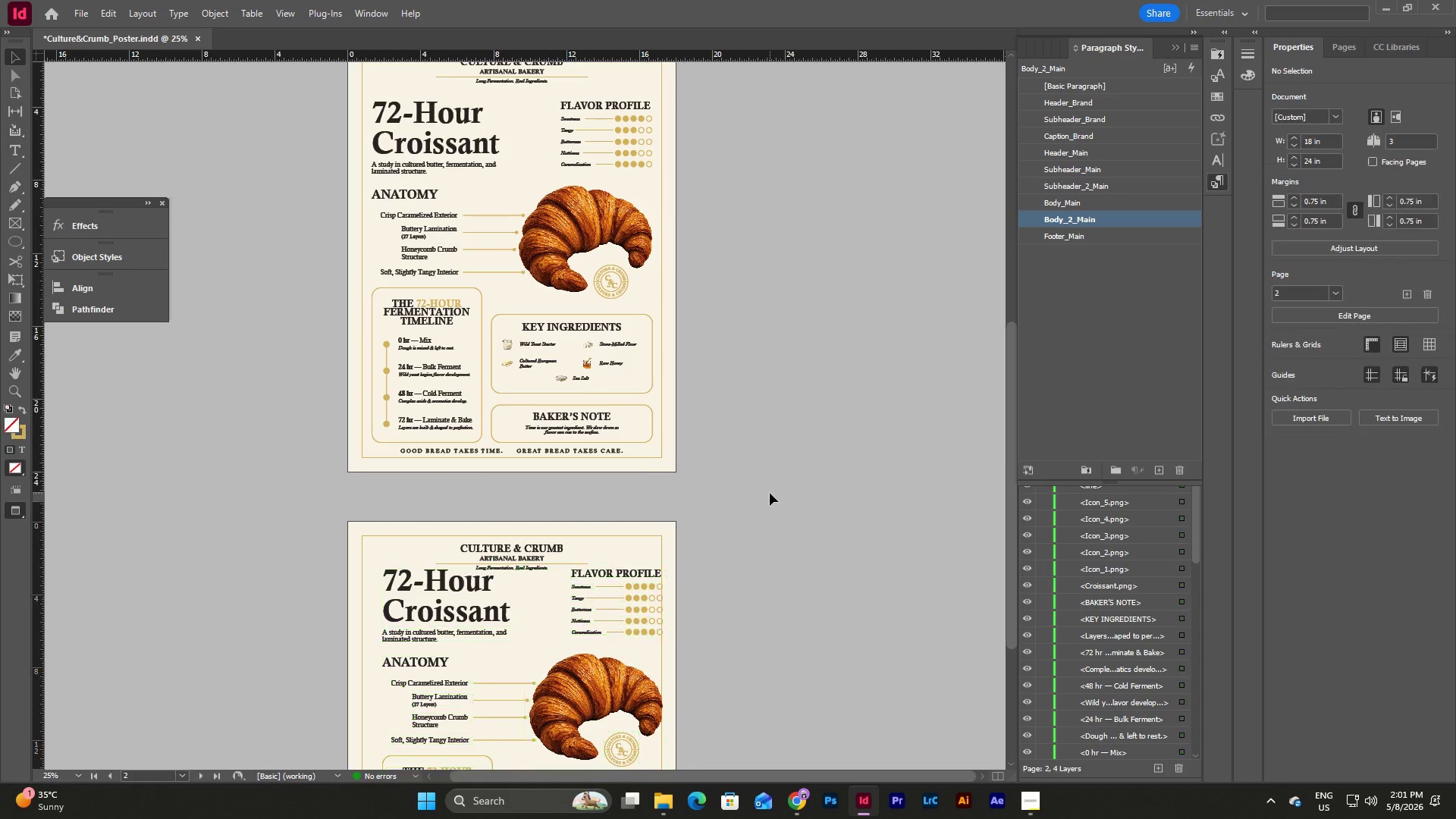 
scroll: coordinate [730, 233], scroll_direction: up, amount: 4.0
 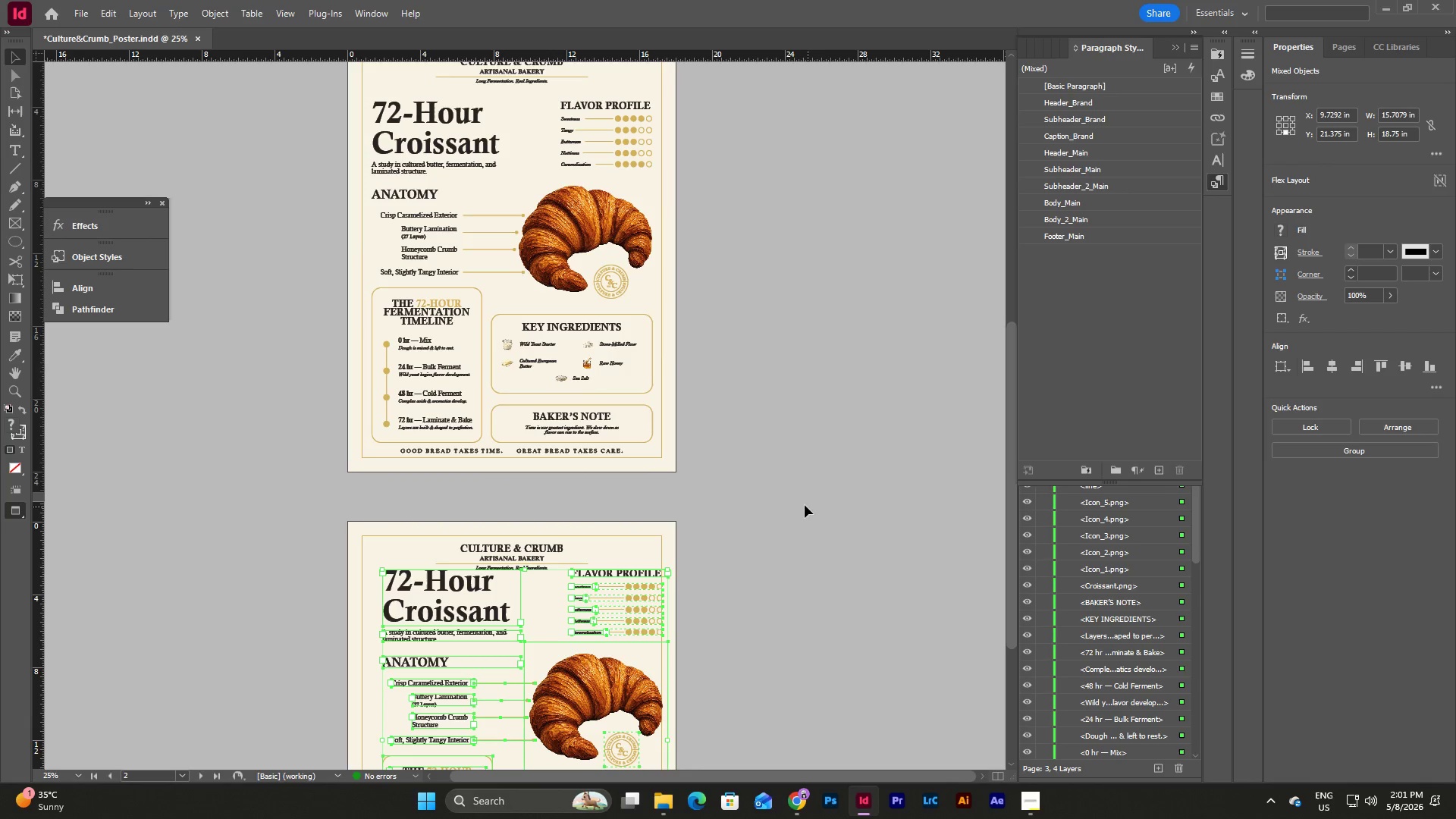 
left_click_drag(start_coordinate=[770, 493], to_coordinate=[274, 66])
 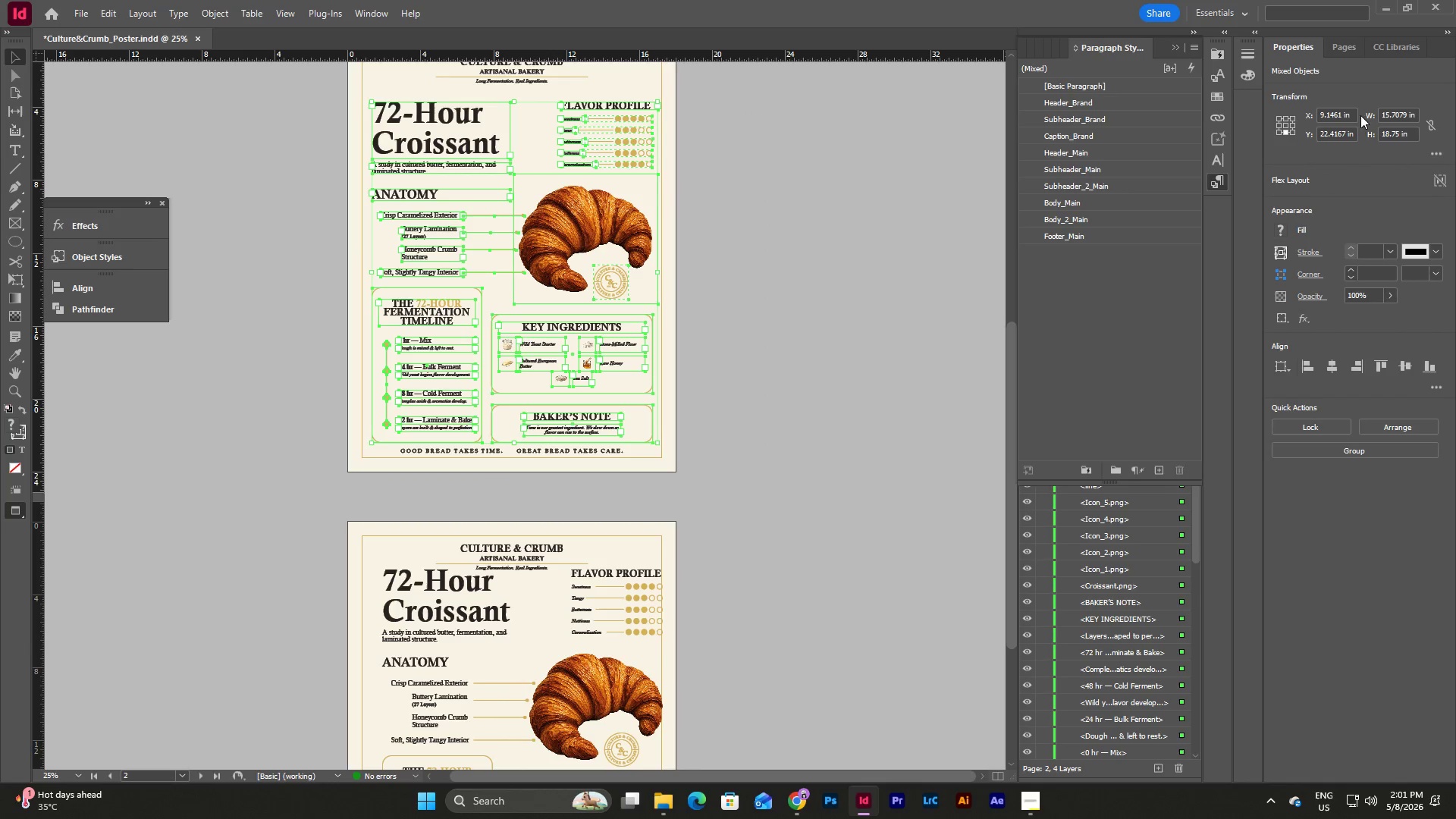 
left_click_drag(start_coordinate=[1353, 115], to_coordinate=[1275, 111])
 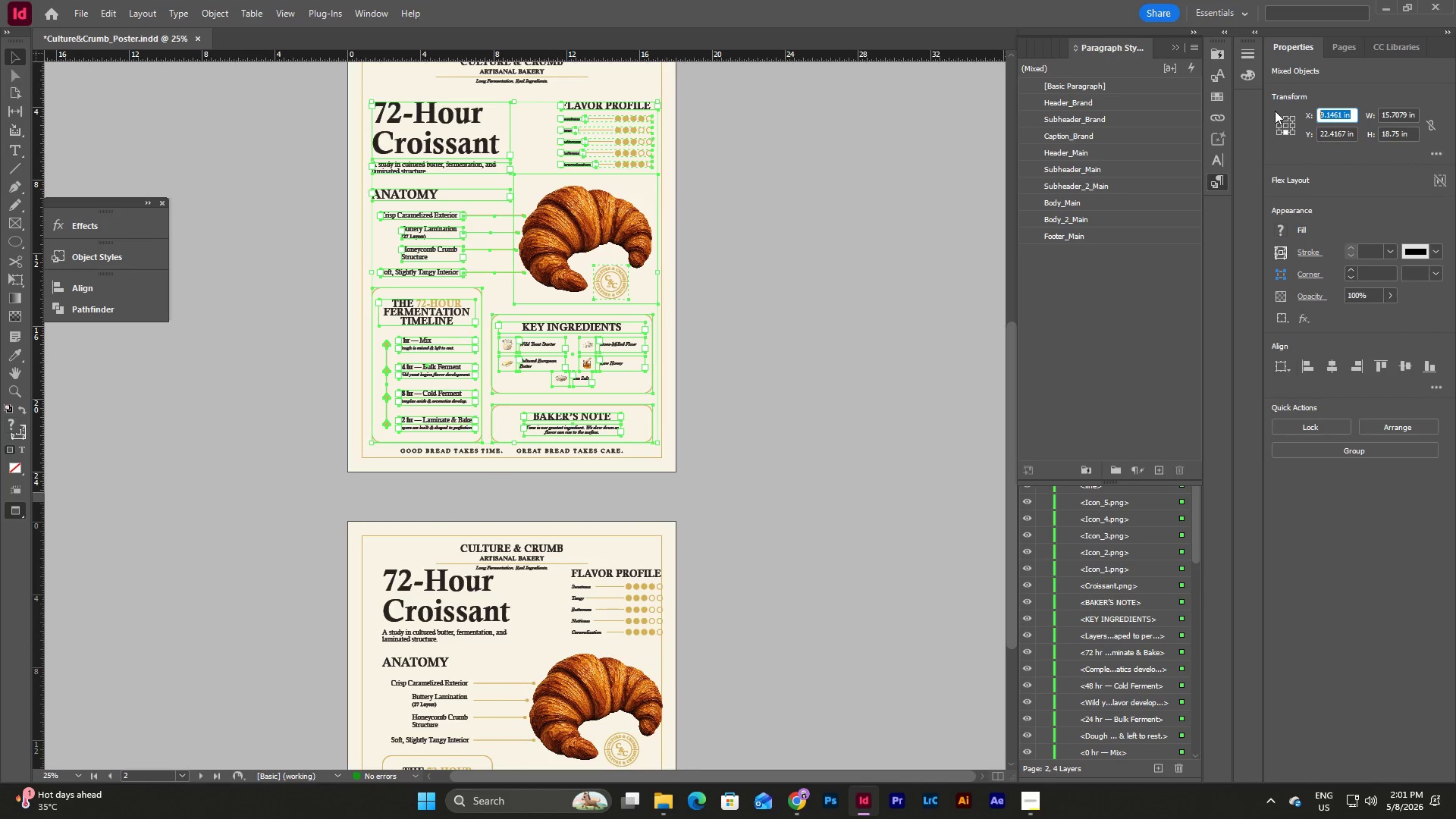 
key(Control+C)
 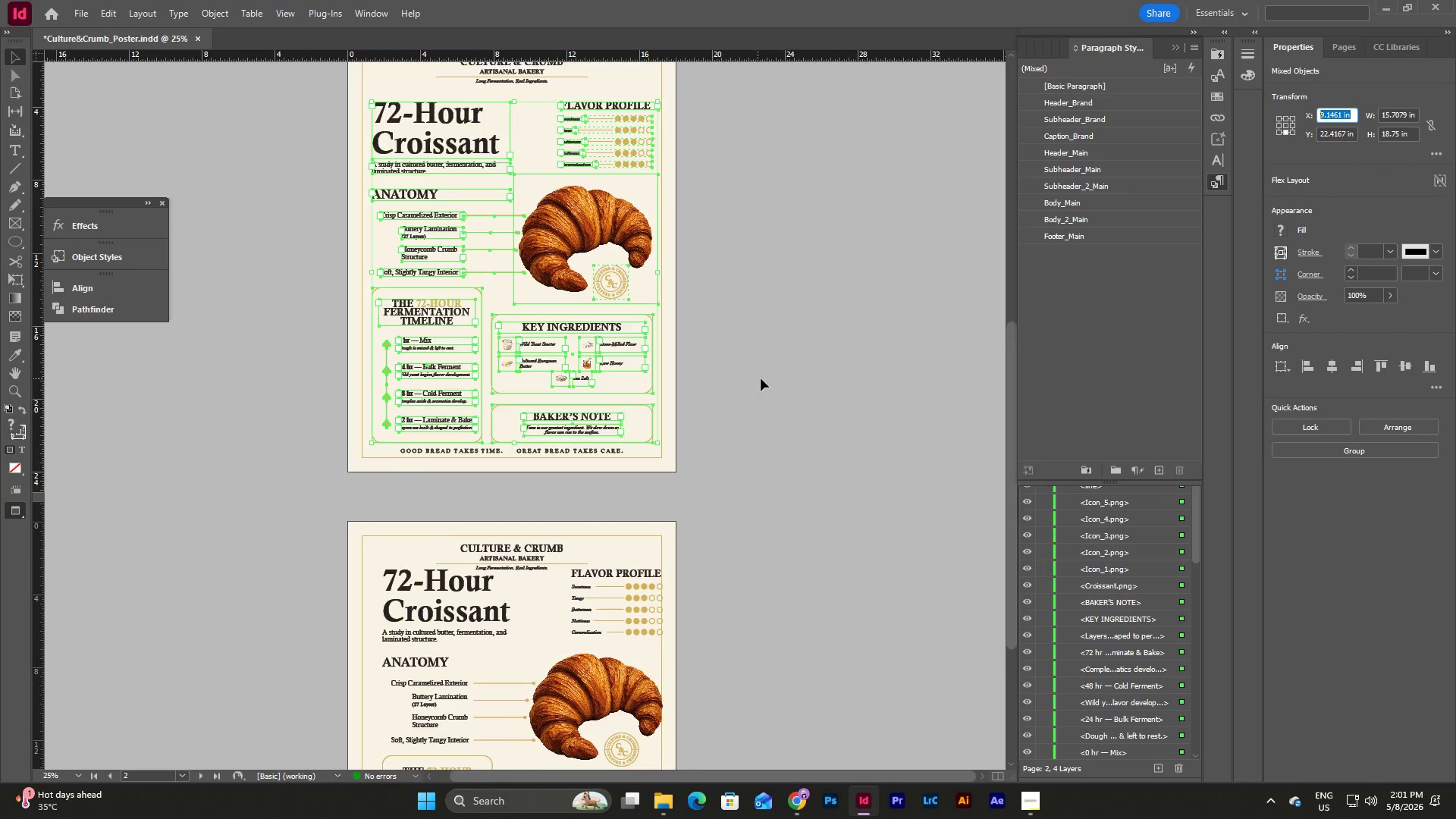 
scroll: coordinate [791, 503], scroll_direction: down, amount: 5.0
 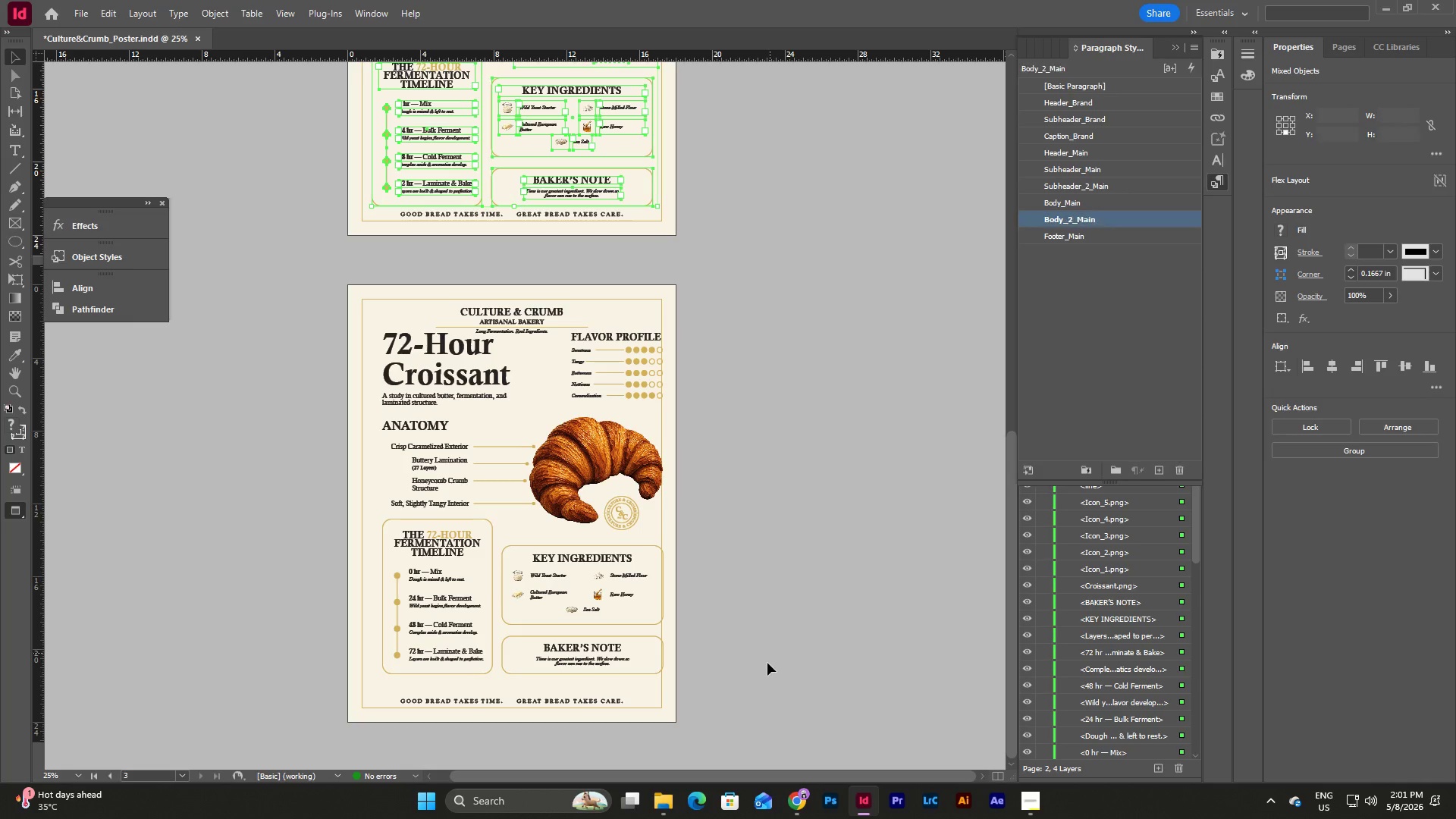 
left_click_drag(start_coordinate=[774, 698], to_coordinate=[281, 291])
 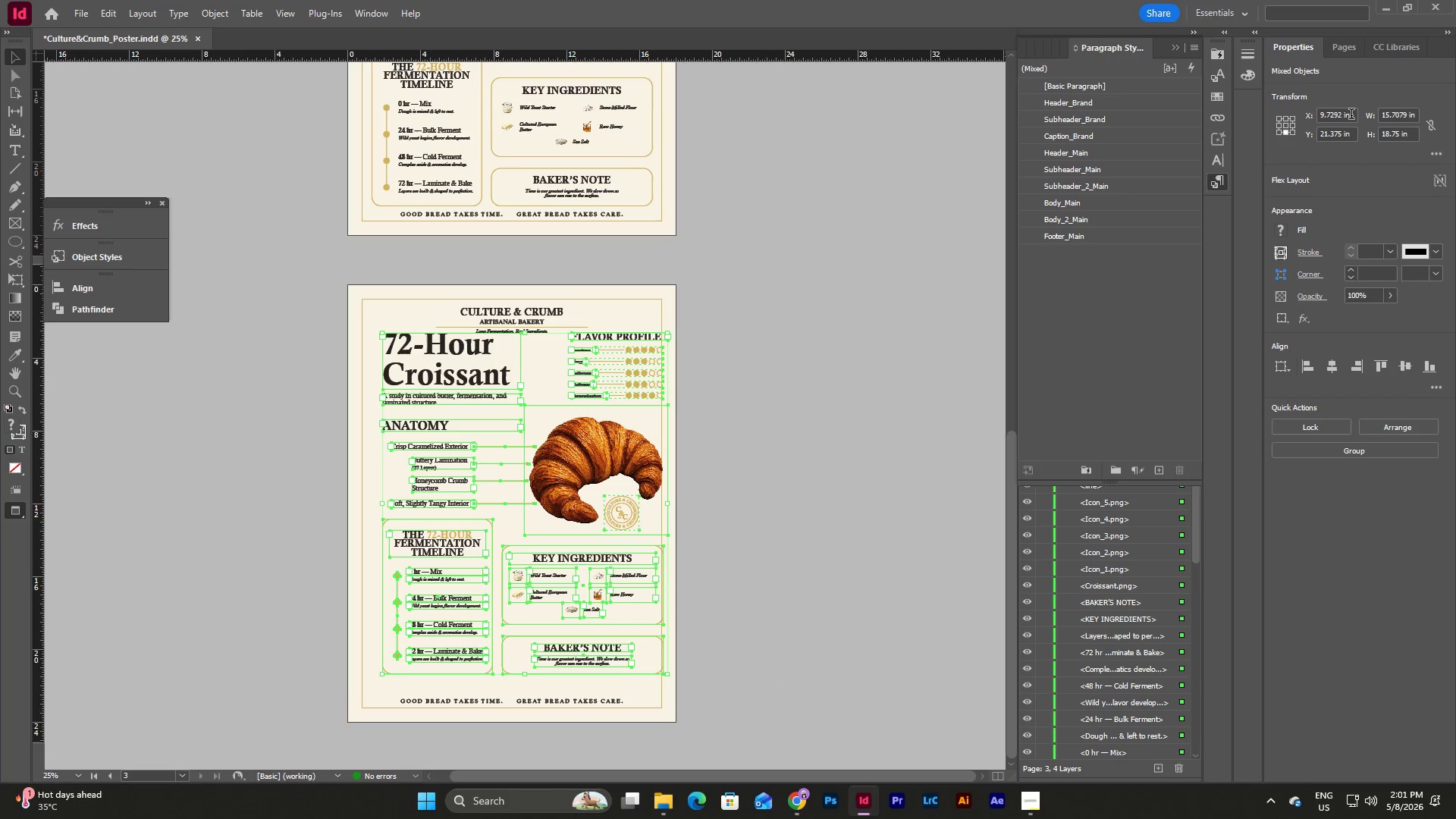 
left_click_drag(start_coordinate=[1355, 115], to_coordinate=[1246, 111])
 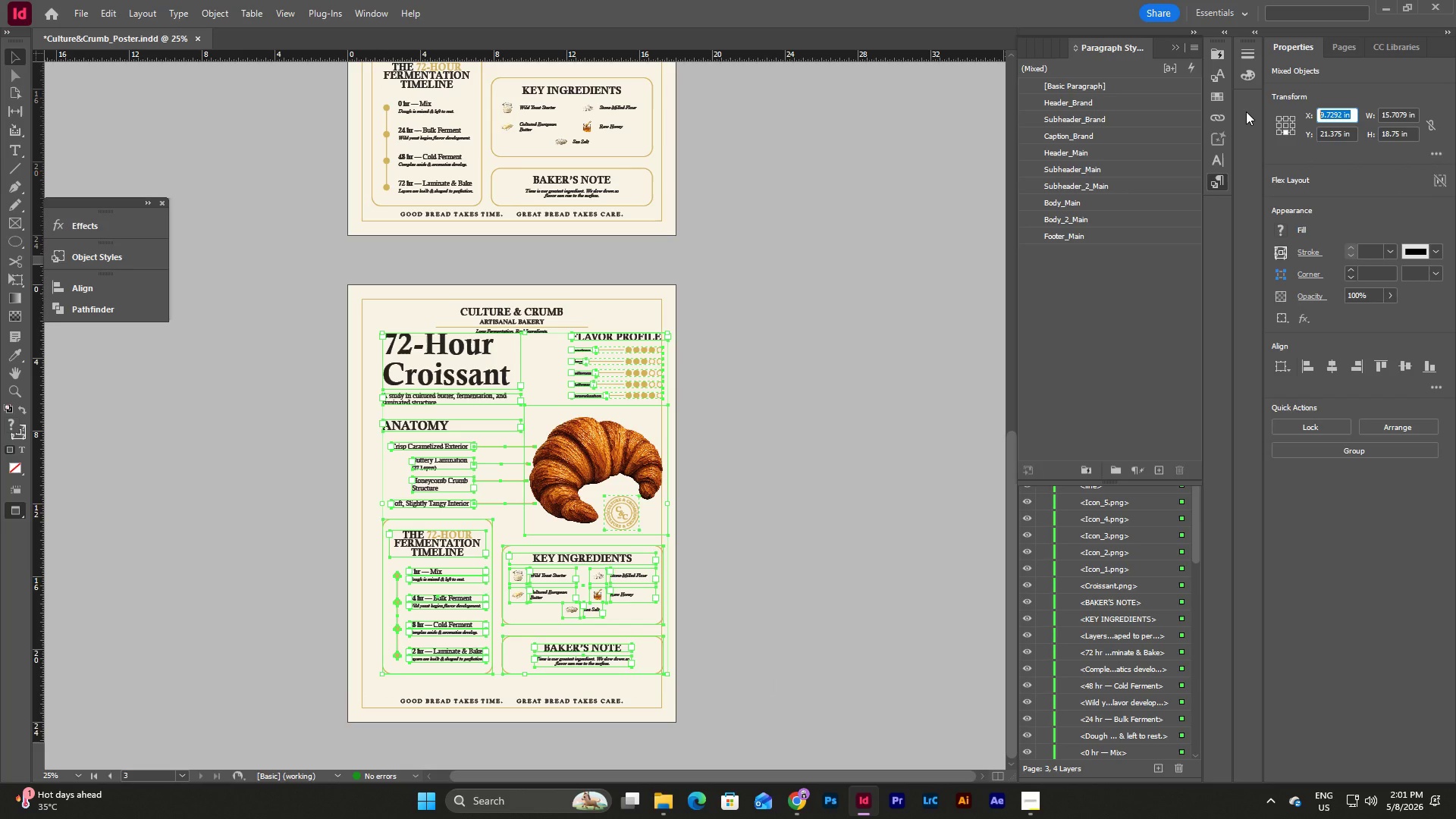 
key(Control+V)
 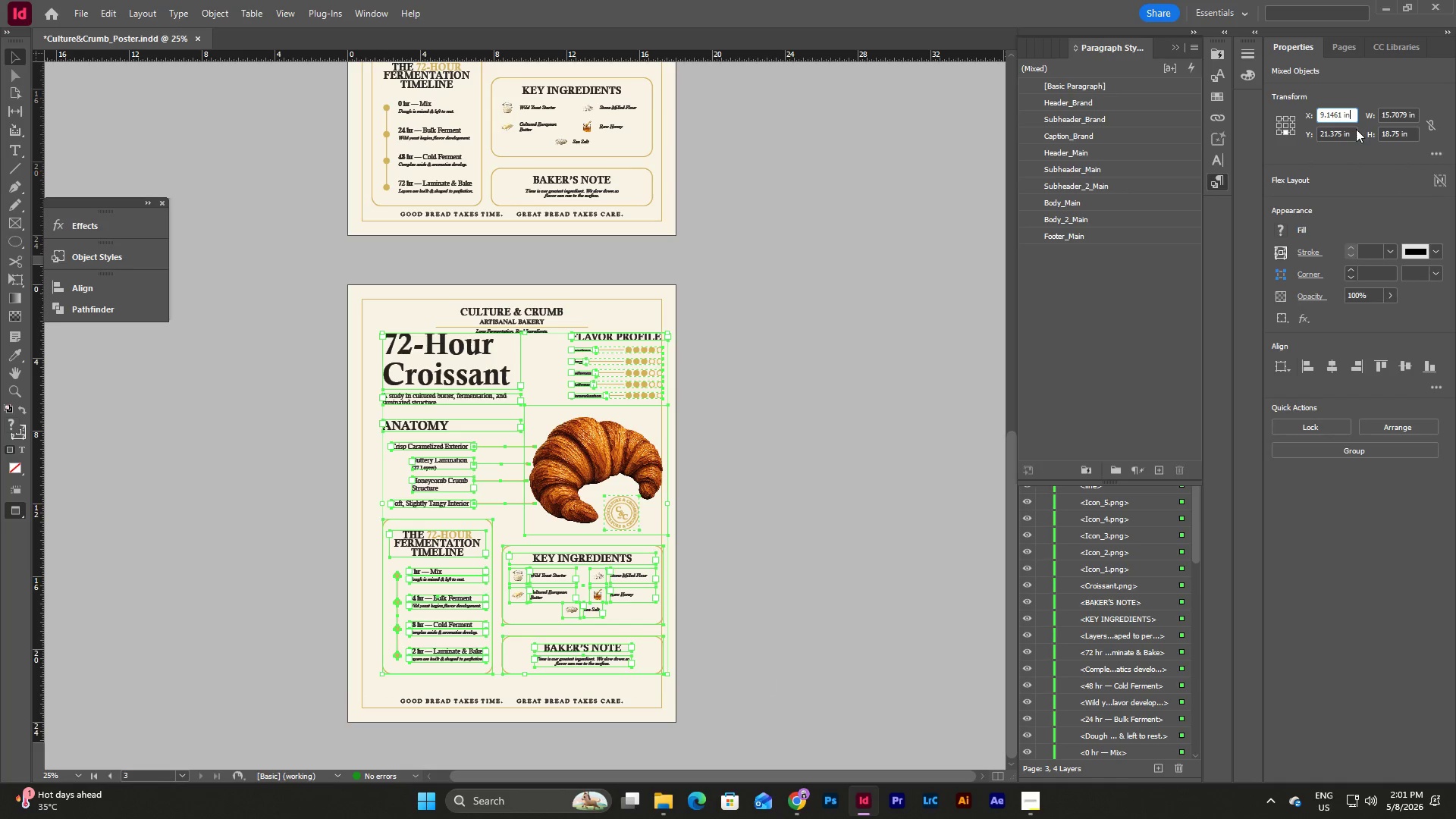 
left_click([1355, 132])
 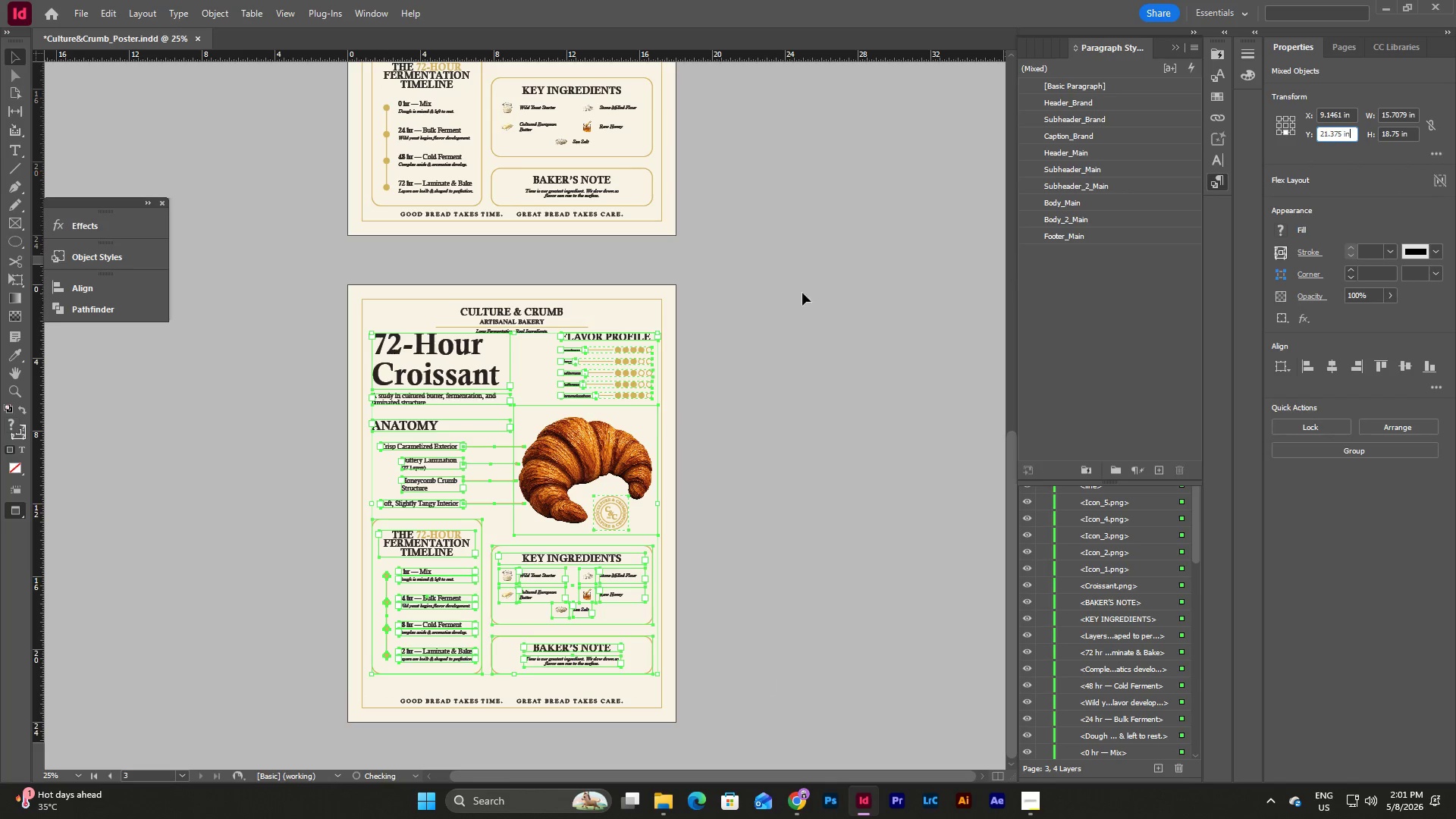 
scroll: coordinate [865, 274], scroll_direction: up, amount: 6.0
 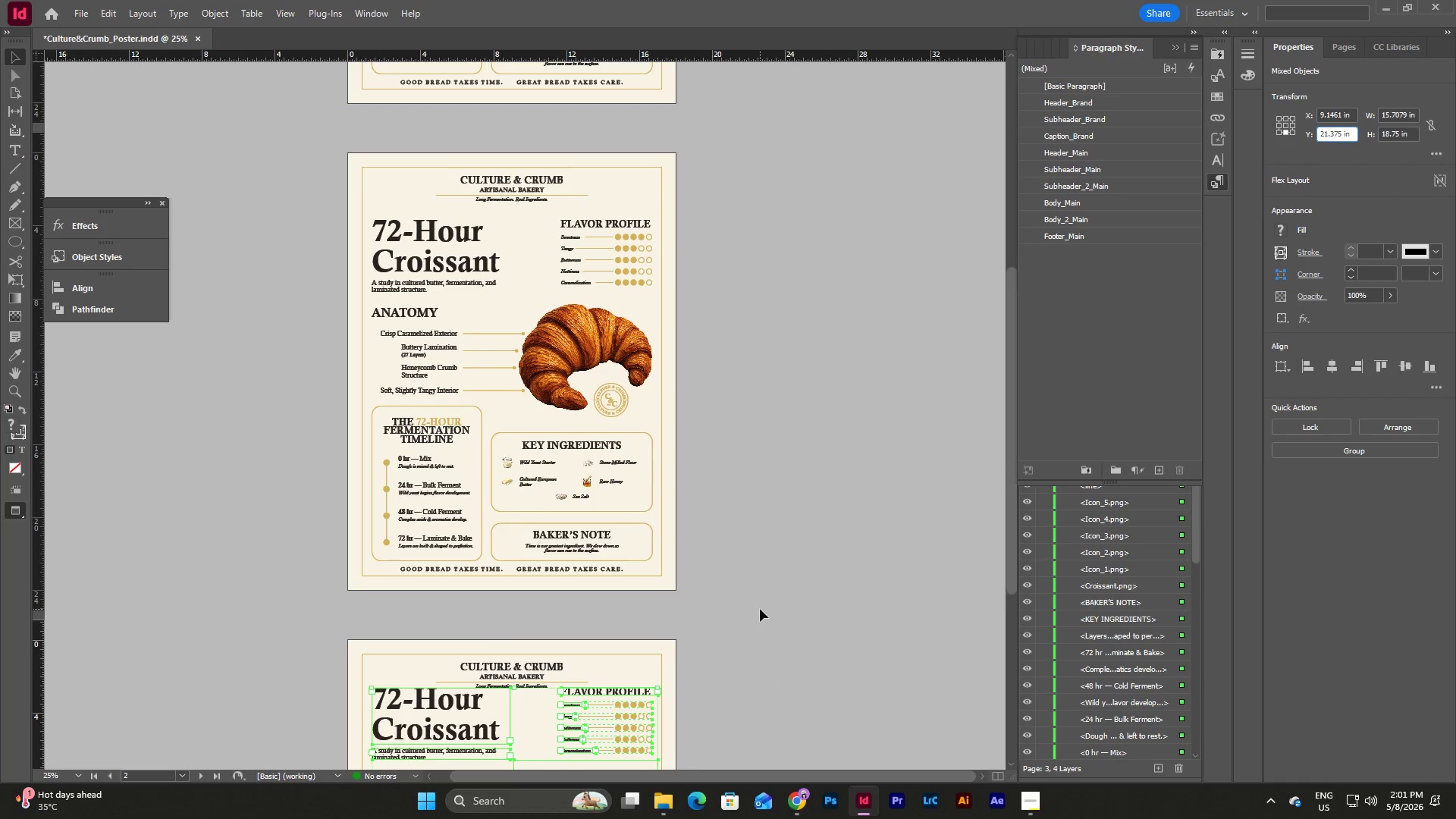 
left_click_drag(start_coordinate=[753, 605], to_coordinate=[290, 145])
 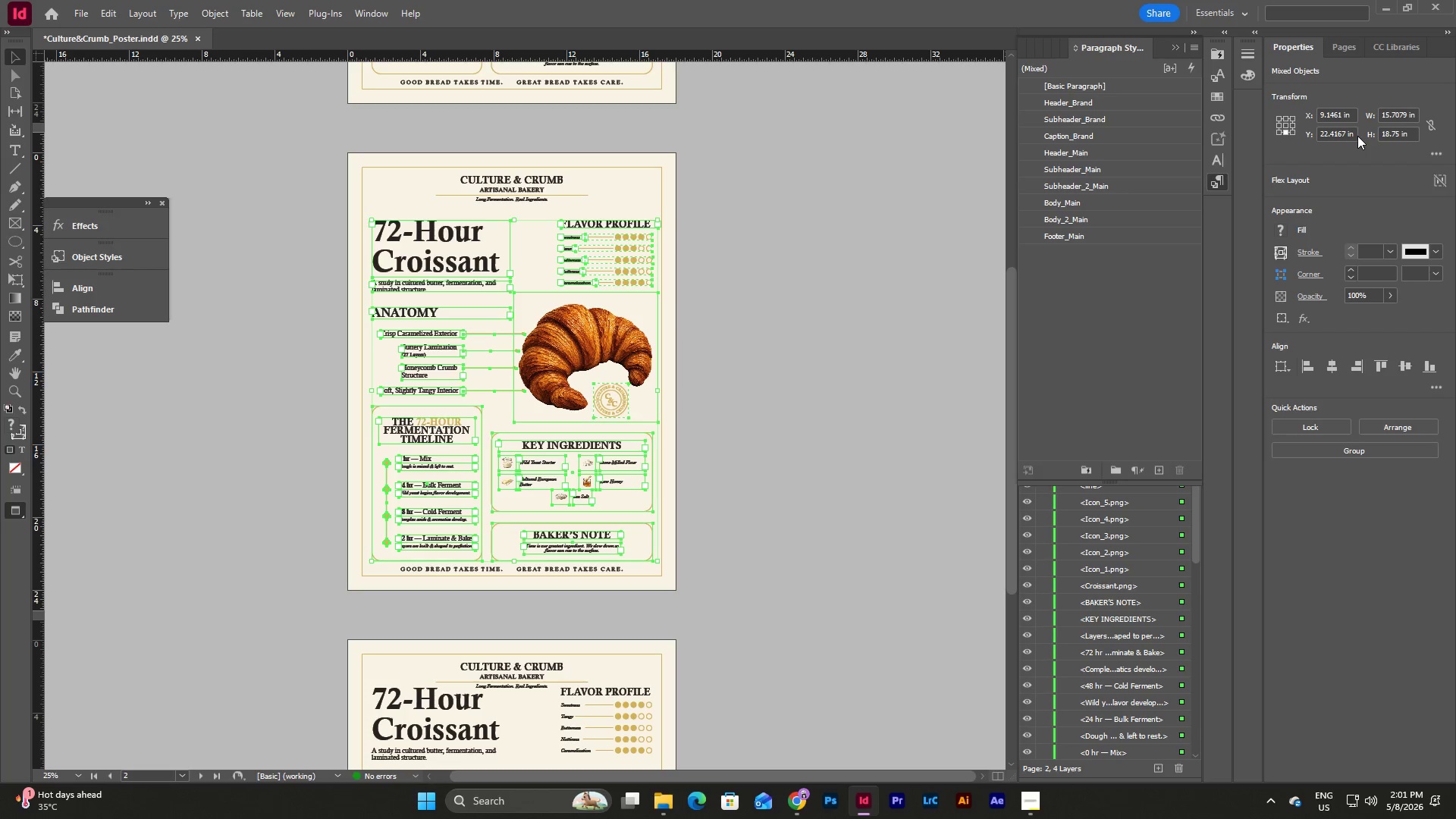 
left_click_drag(start_coordinate=[1355, 136], to_coordinate=[1259, 128])
 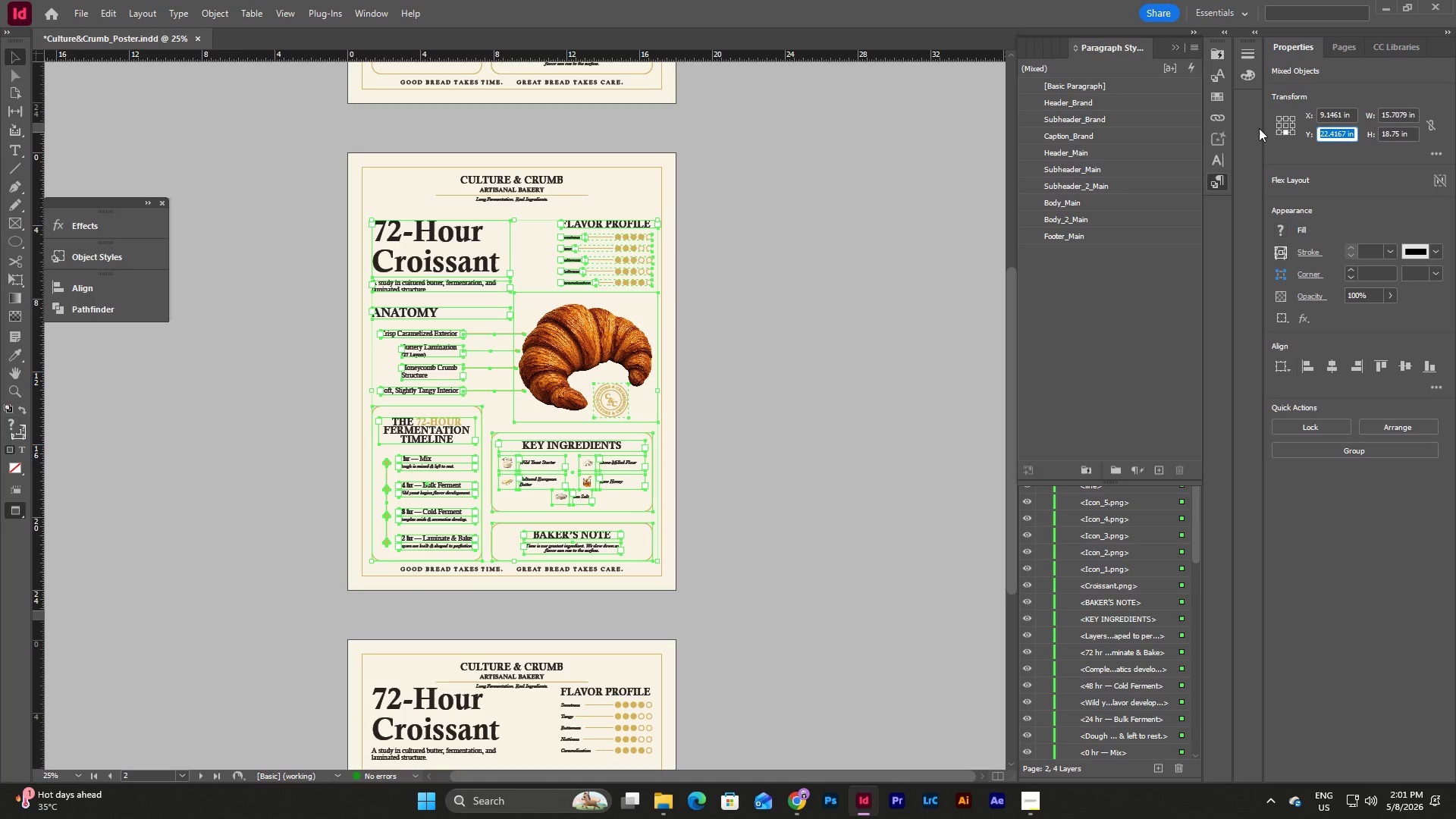 
key(Control+C)
 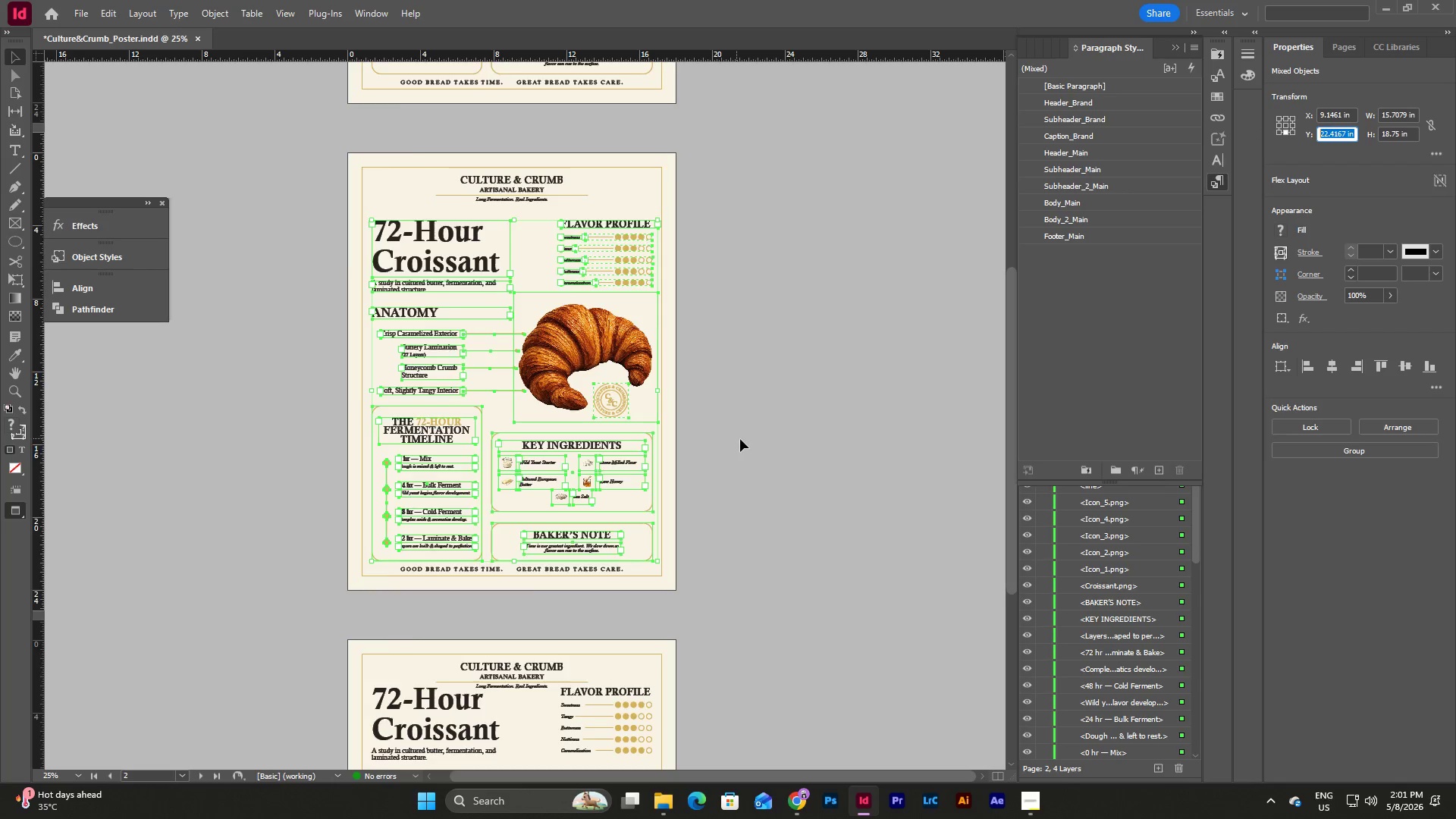 
scroll: coordinate [745, 441], scroll_direction: down, amount: 9.0
 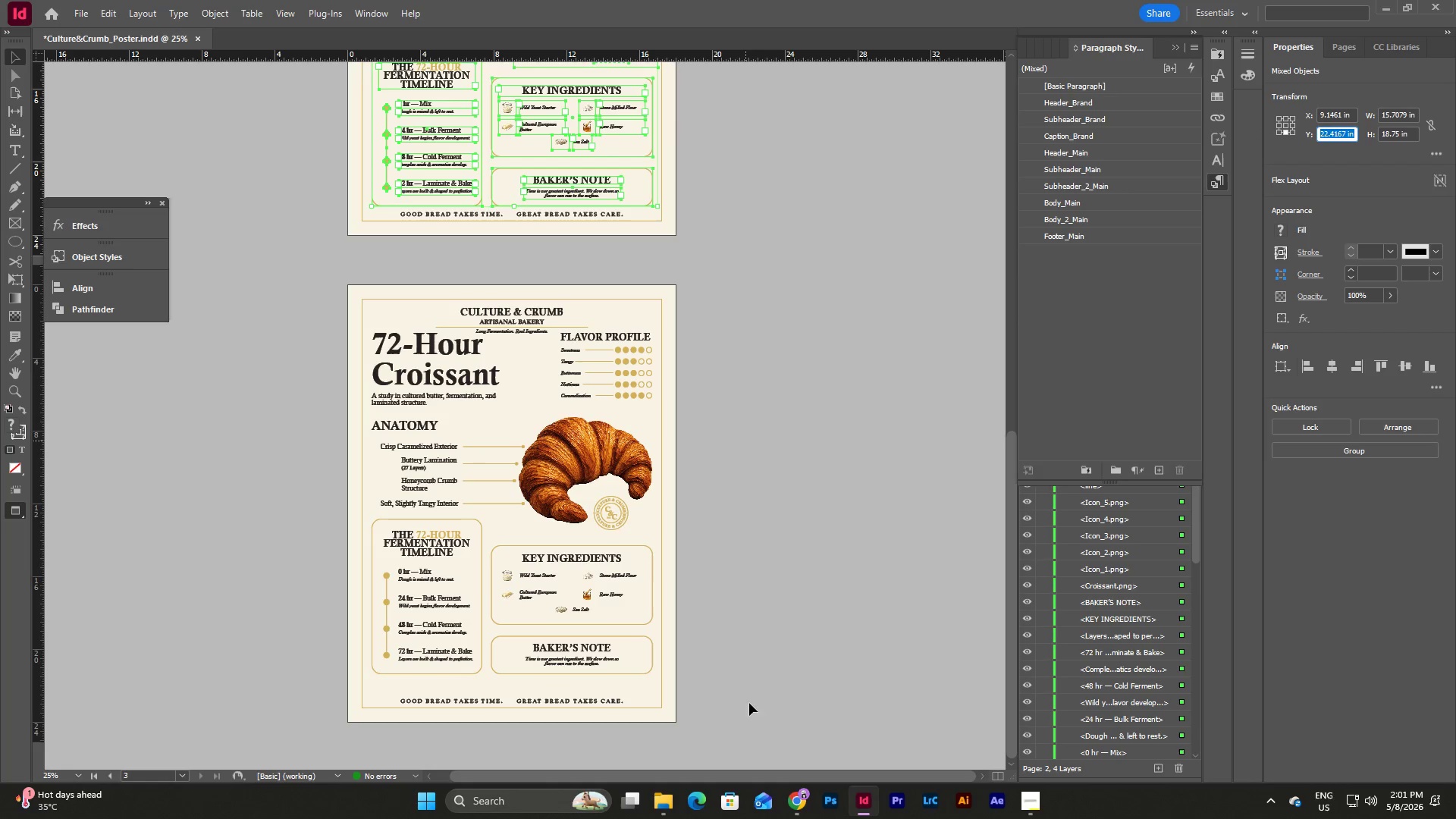 
left_click_drag(start_coordinate=[743, 740], to_coordinate=[271, 246])
 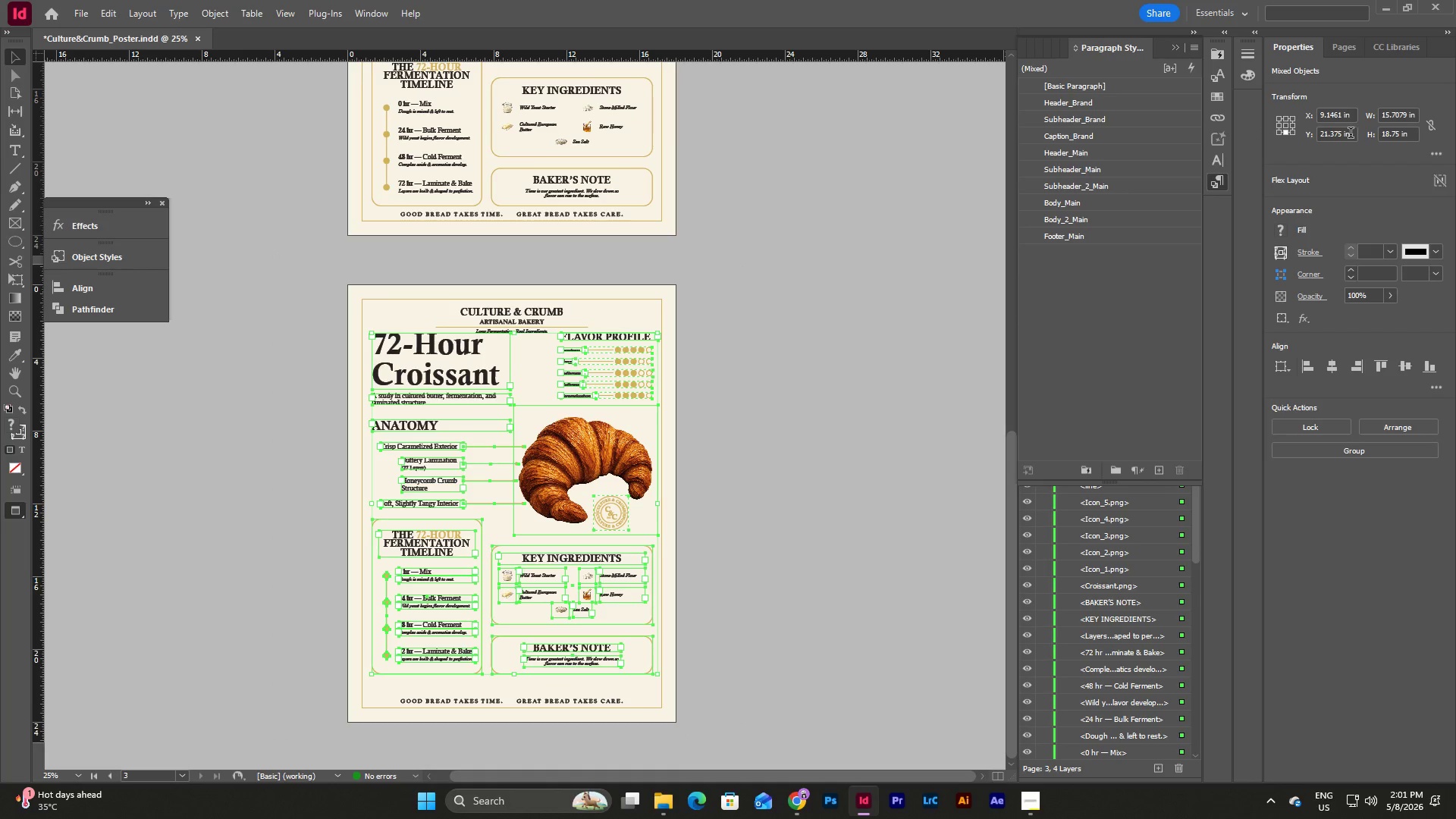 
left_click_drag(start_coordinate=[1353, 134], to_coordinate=[1281, 134])
 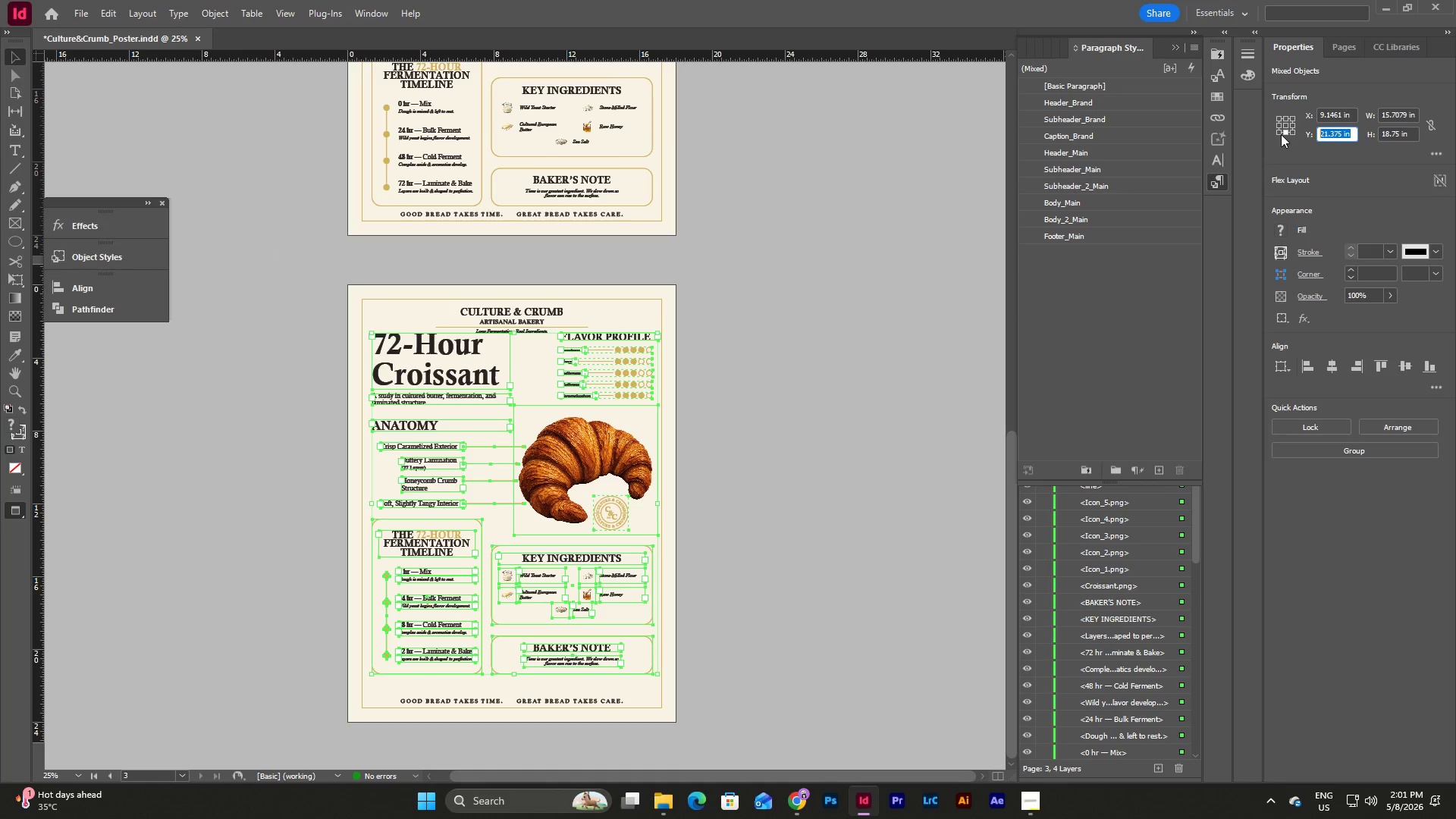 
key(Control+V)
 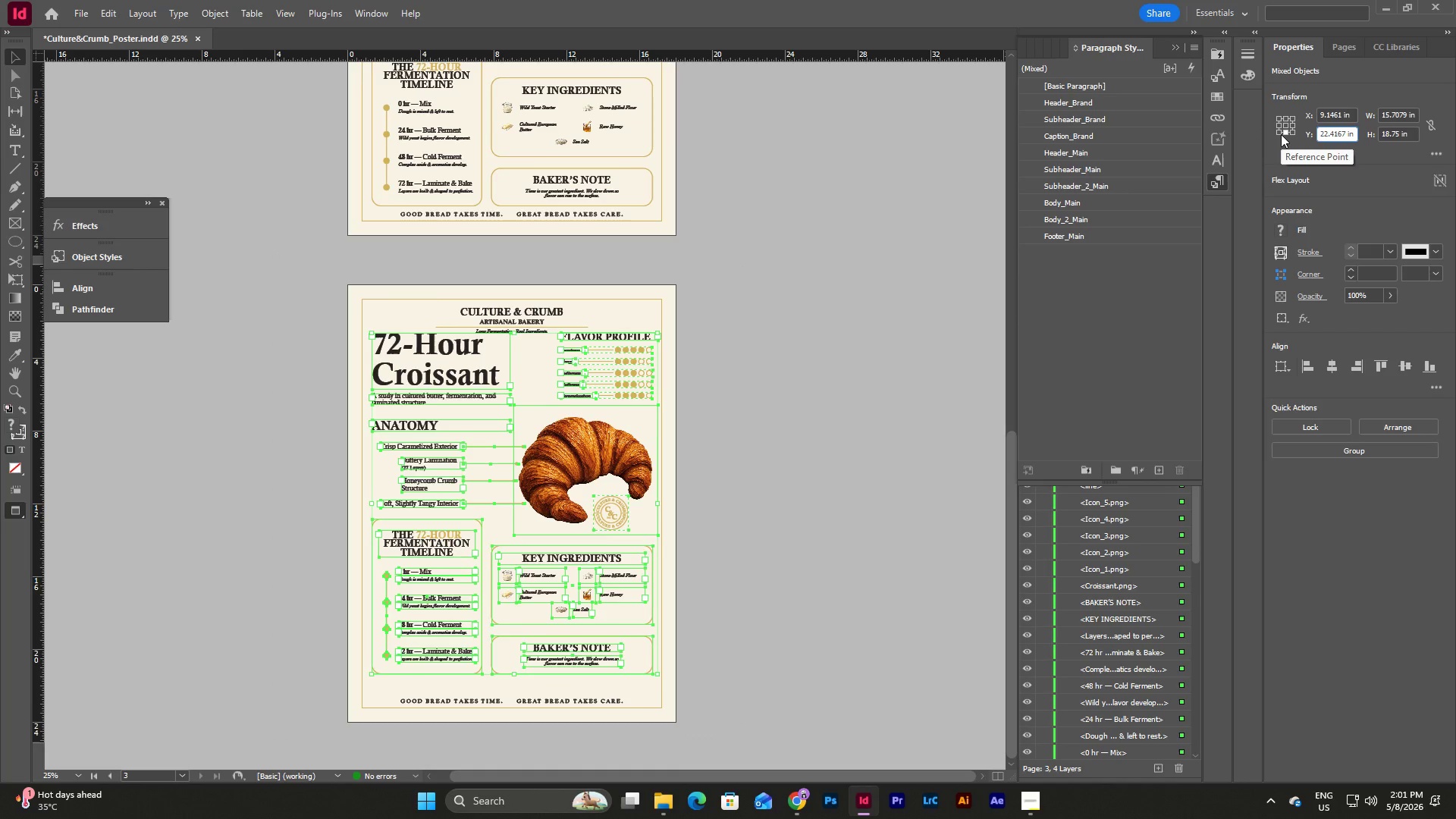 
key(NumpadEnter)
 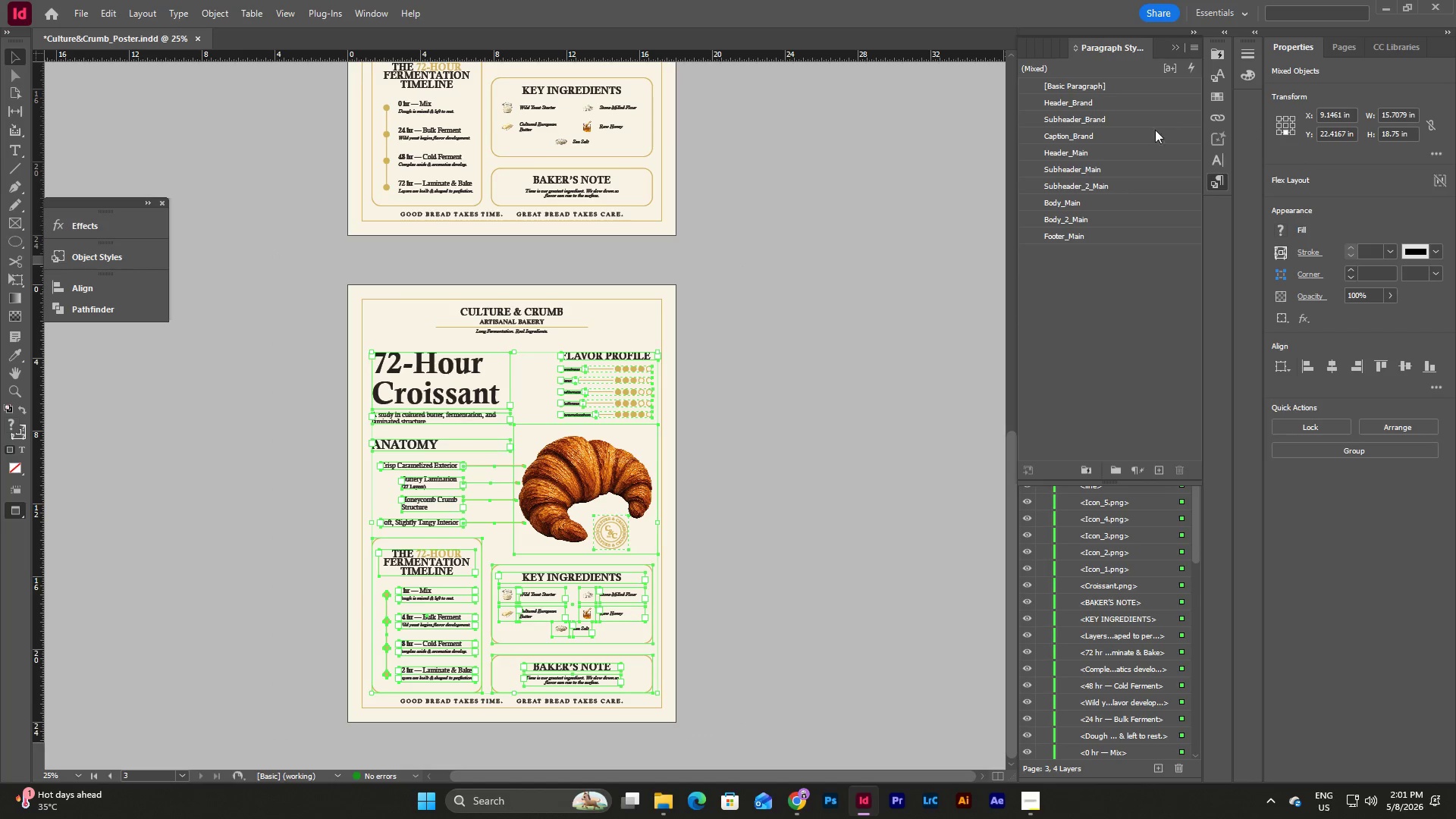 
left_click([822, 312])
 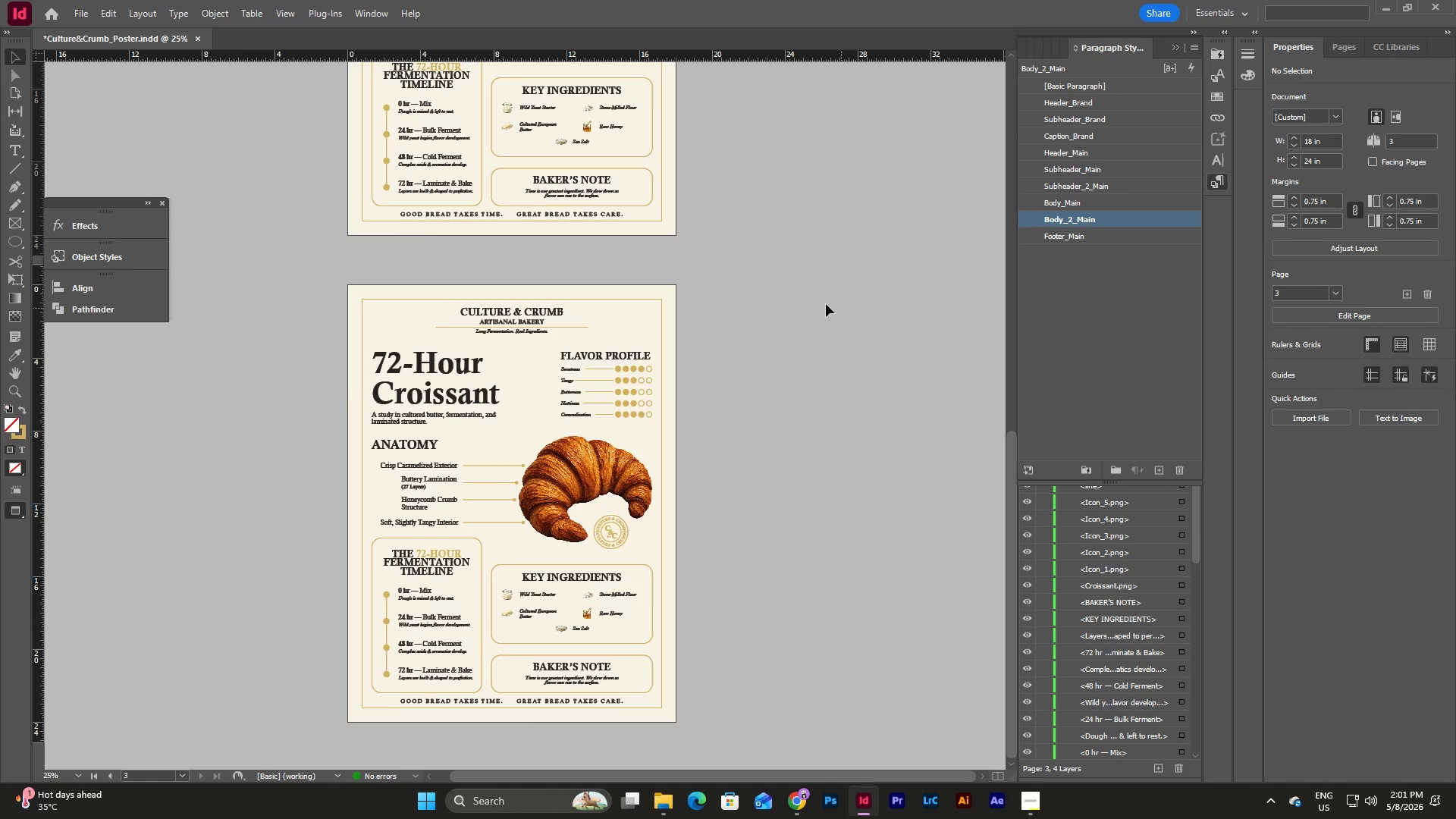 
scroll: coordinate [800, 299], scroll_direction: up, amount: 16.0
 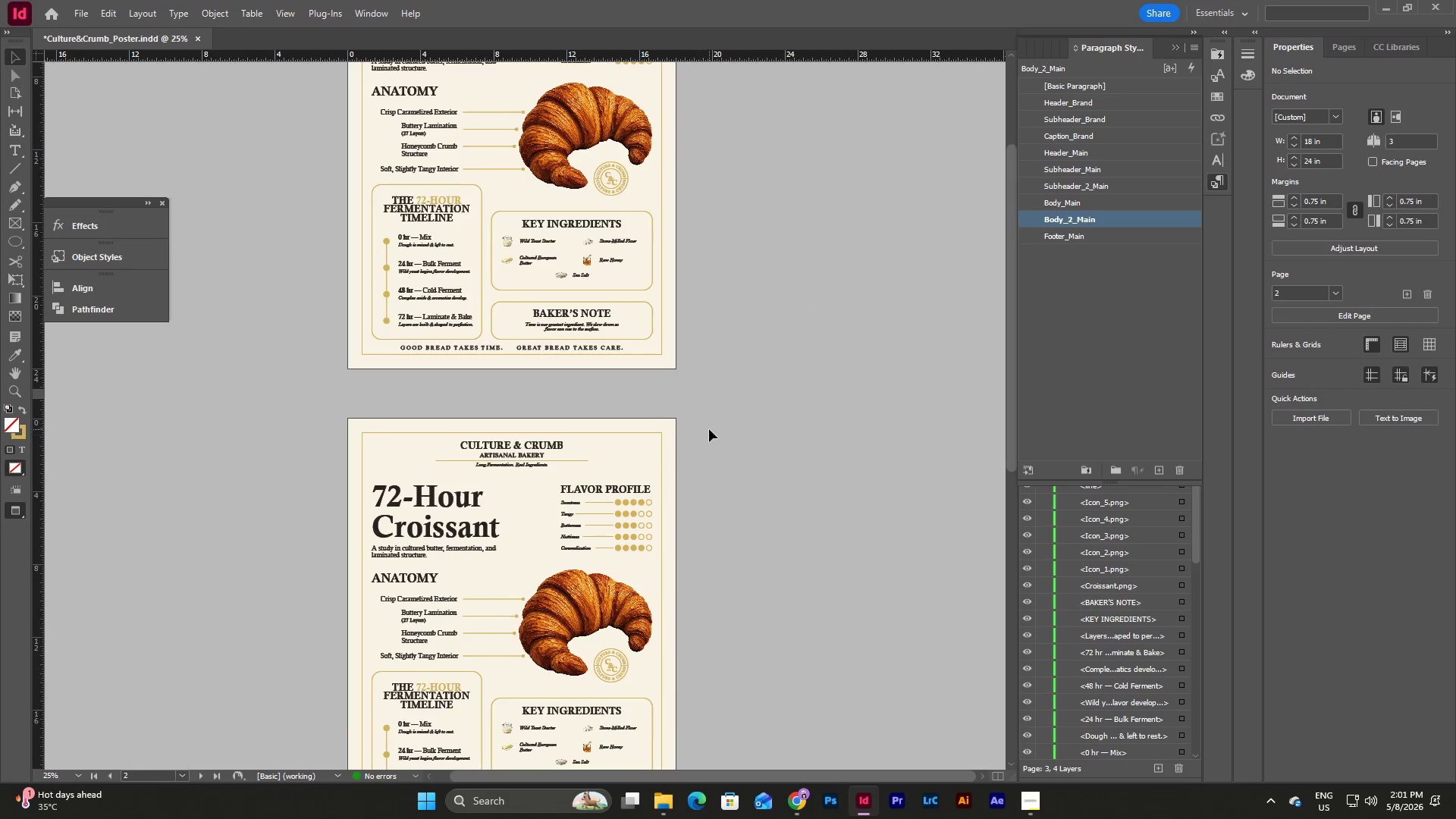 
scroll: coordinate [709, 429], scroll_direction: down, amount: 3.0
 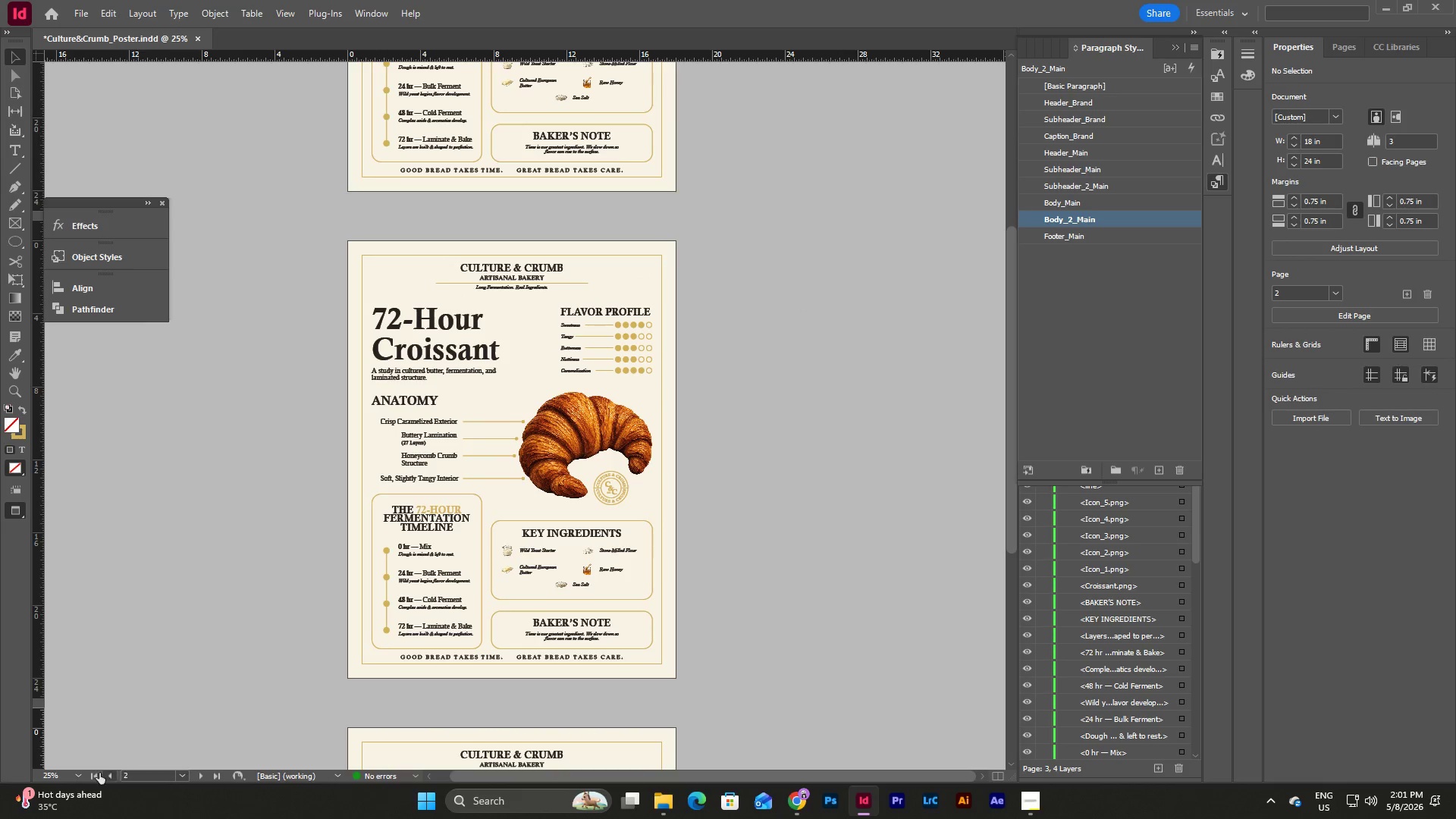 
left_click([80, 778])
 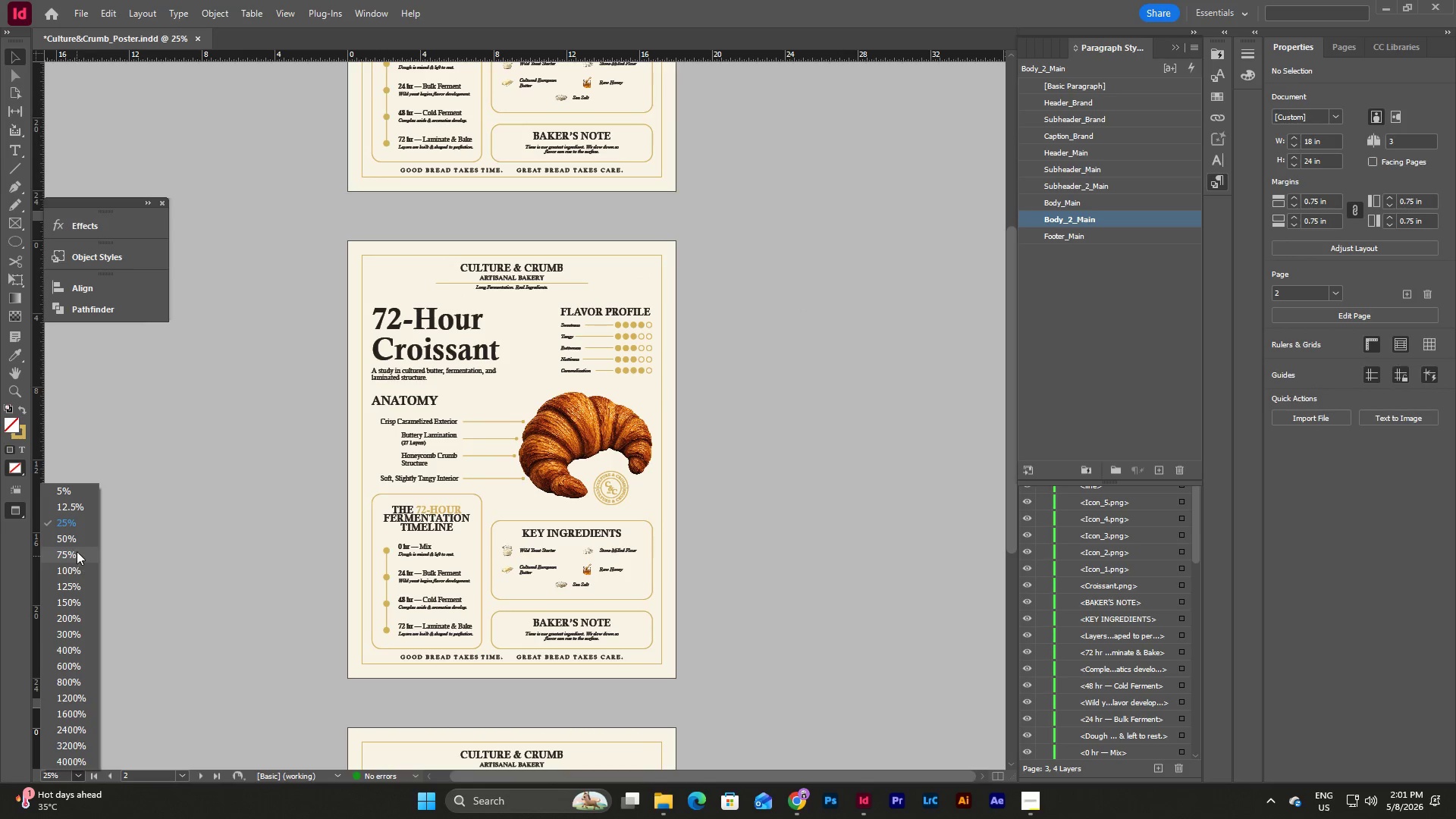 
left_click([77, 551])
 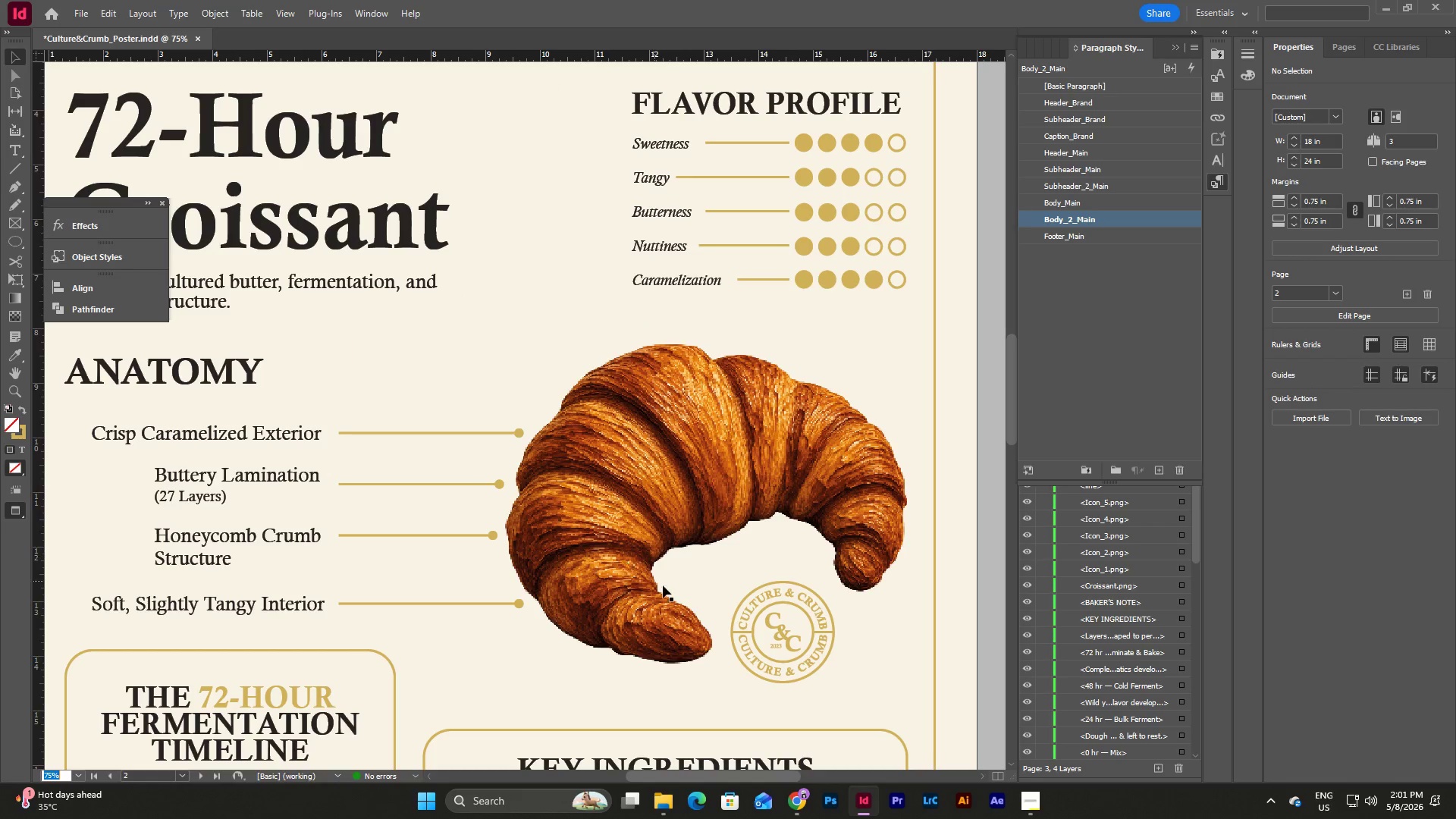 
scroll: coordinate [667, 588], scroll_direction: up, amount: 3.0
 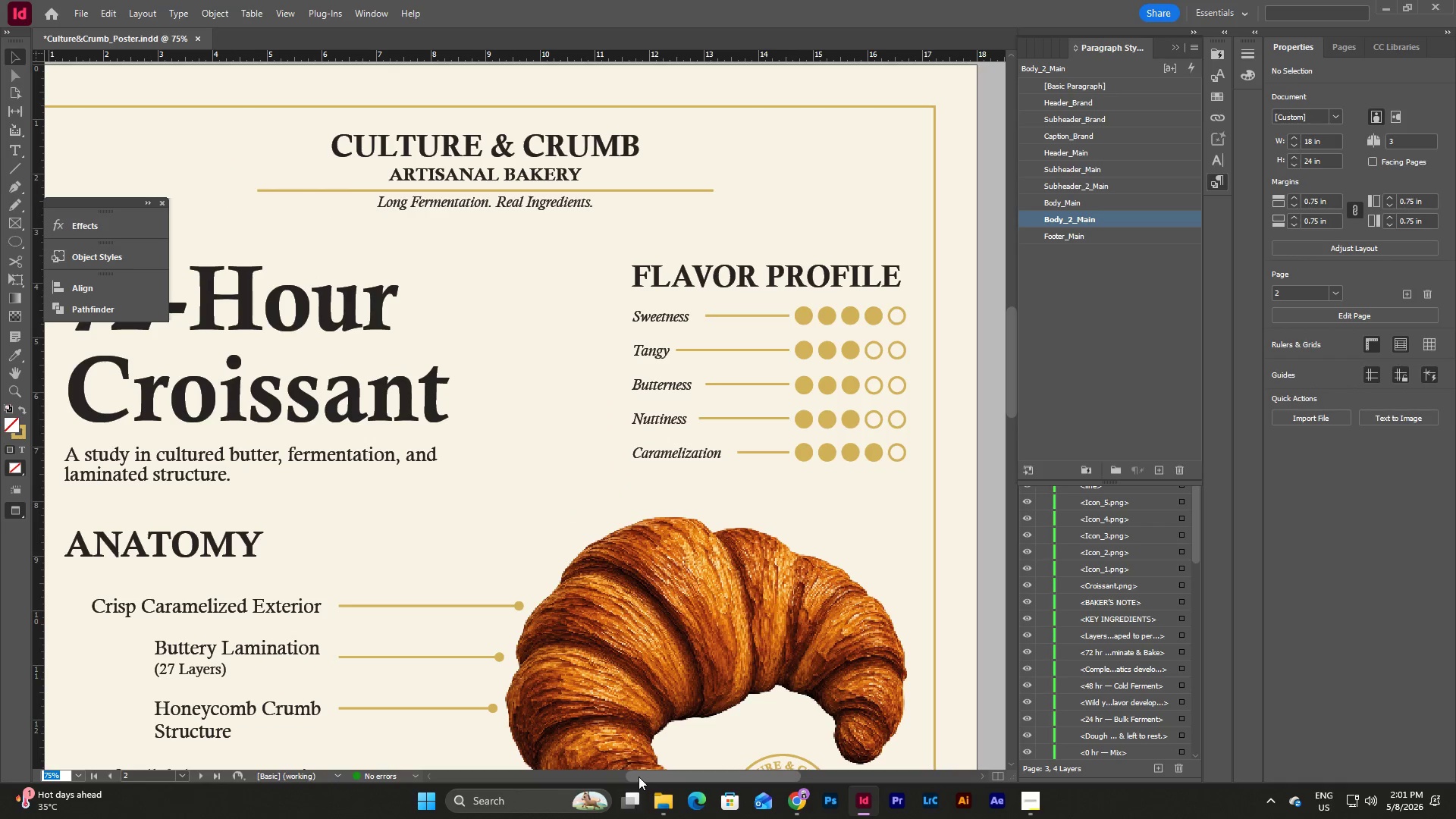 
left_click_drag(start_coordinate=[642, 775], to_coordinate=[611, 773])
 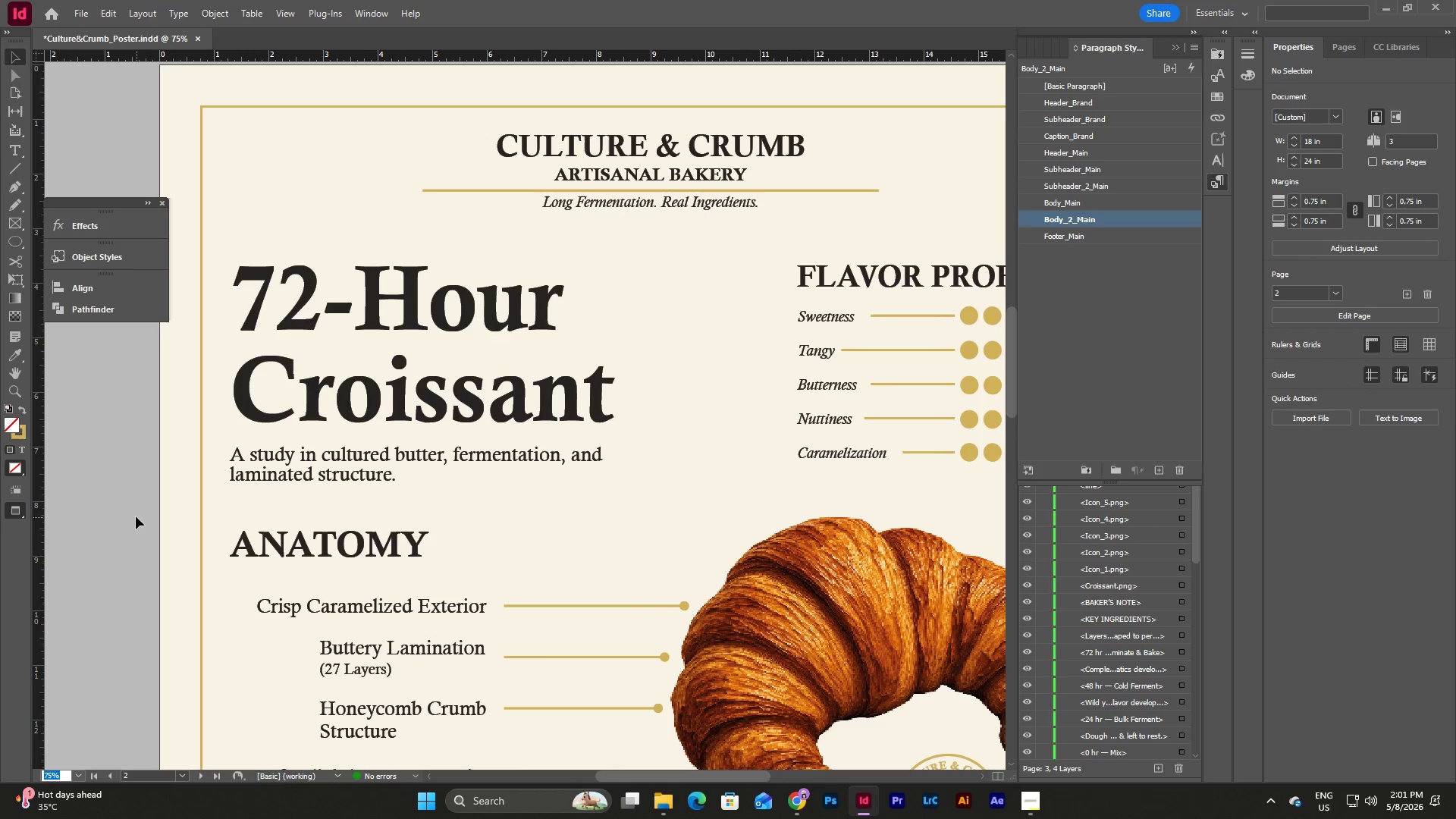 
left_click([134, 516])
 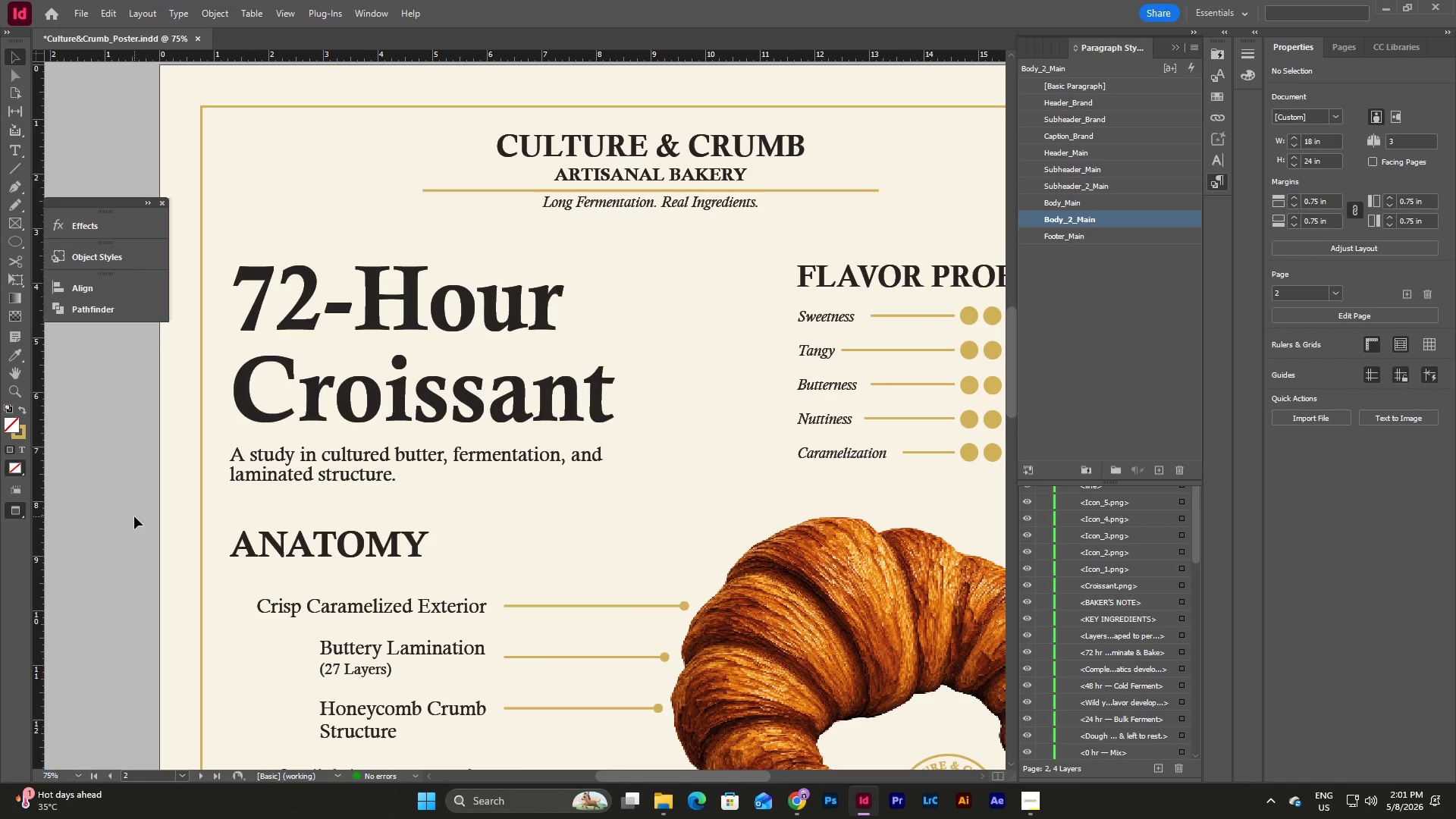 
key(W)
 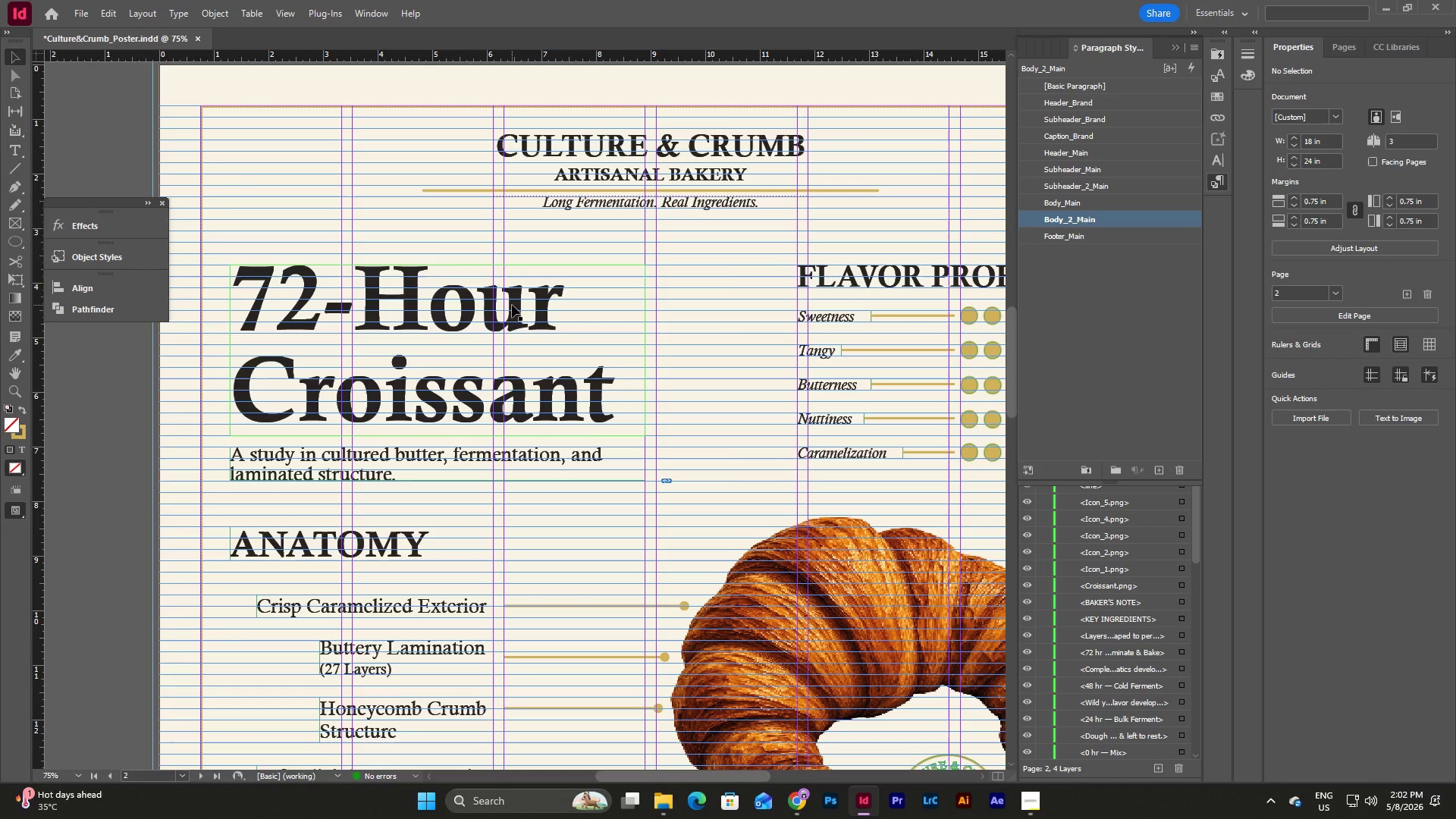 
wait(5.5)
 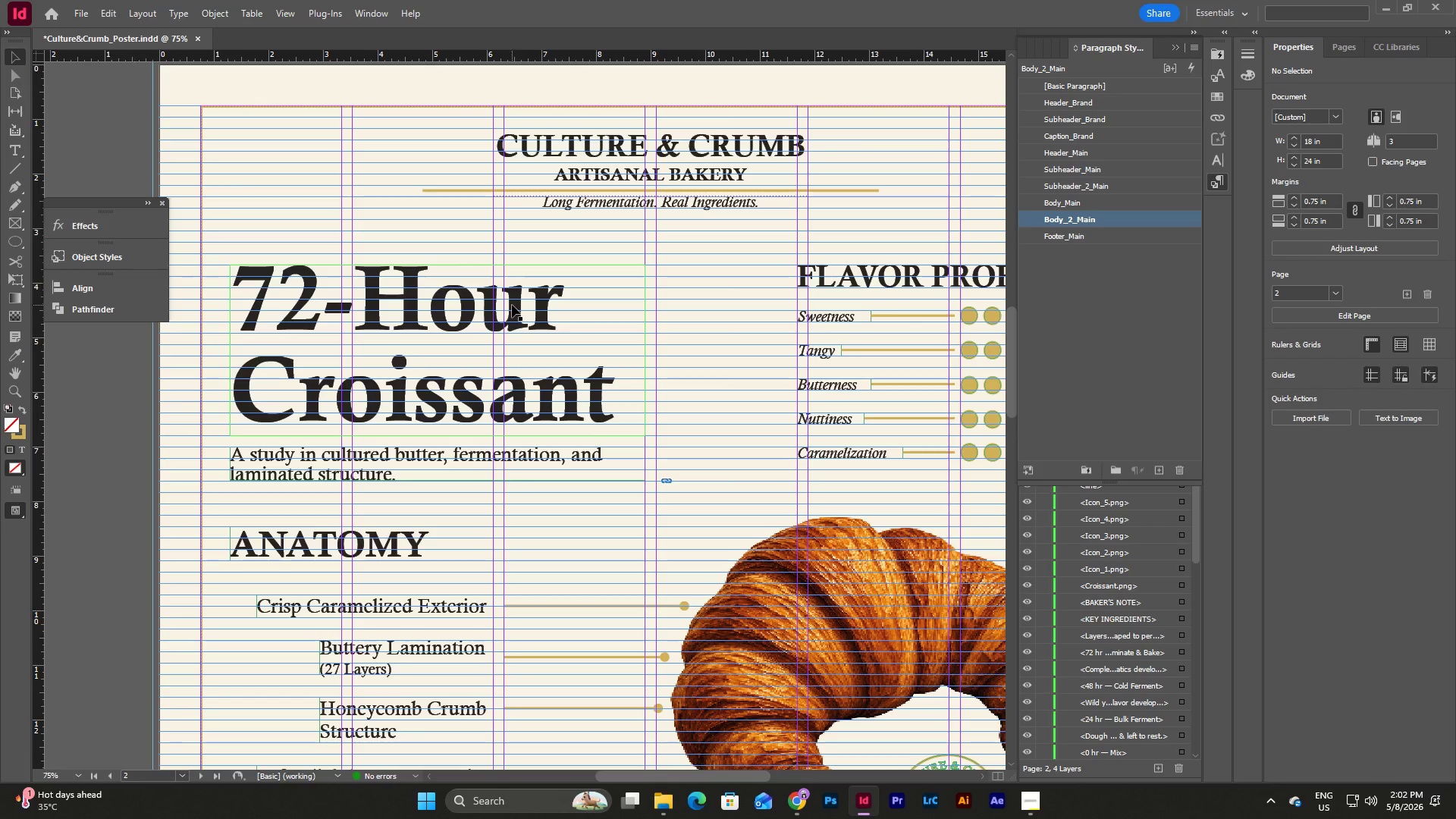 
double_click([588, 399])
 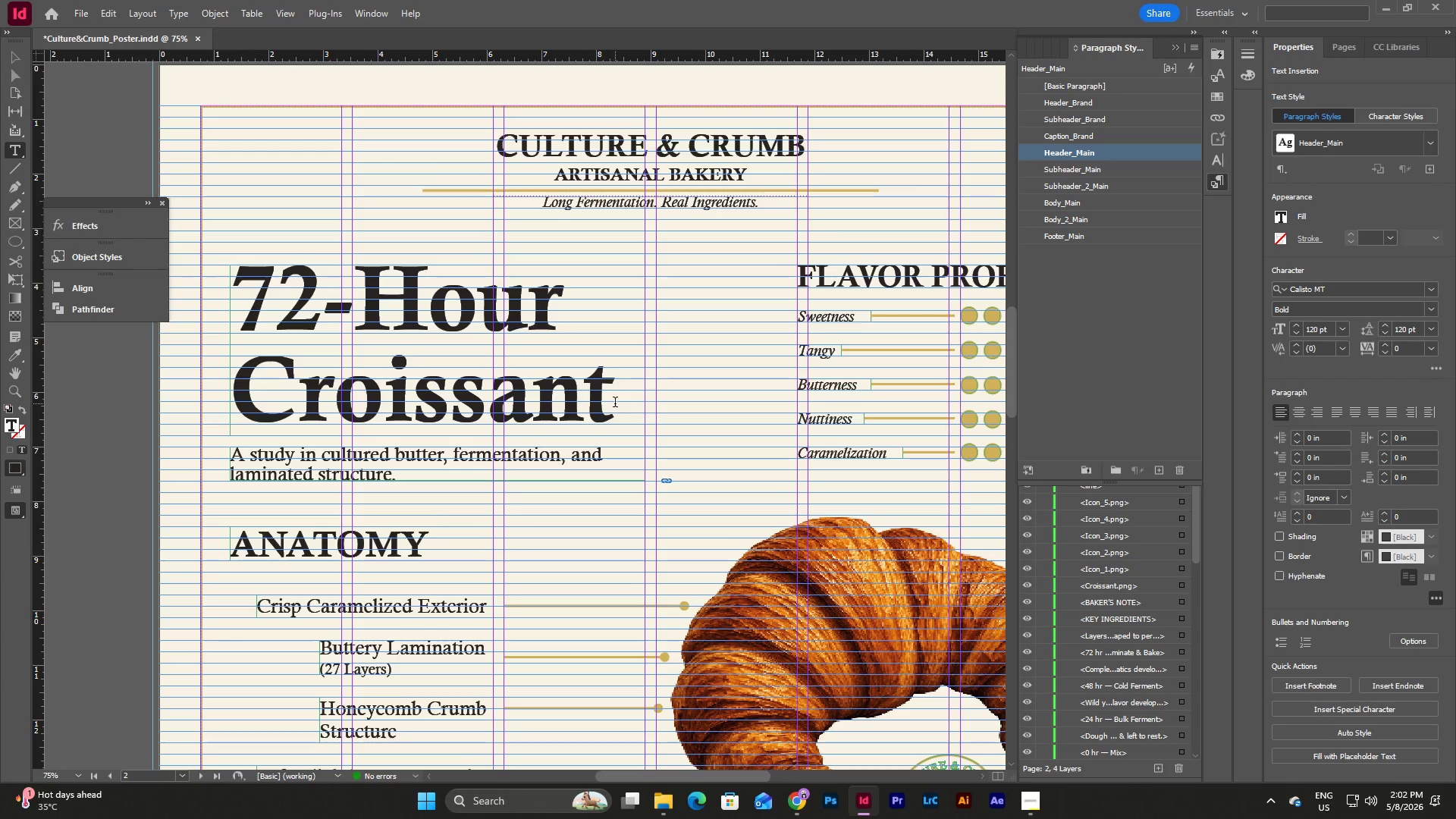 
left_click_drag(start_coordinate=[615, 403], to_coordinate=[215, 284])
 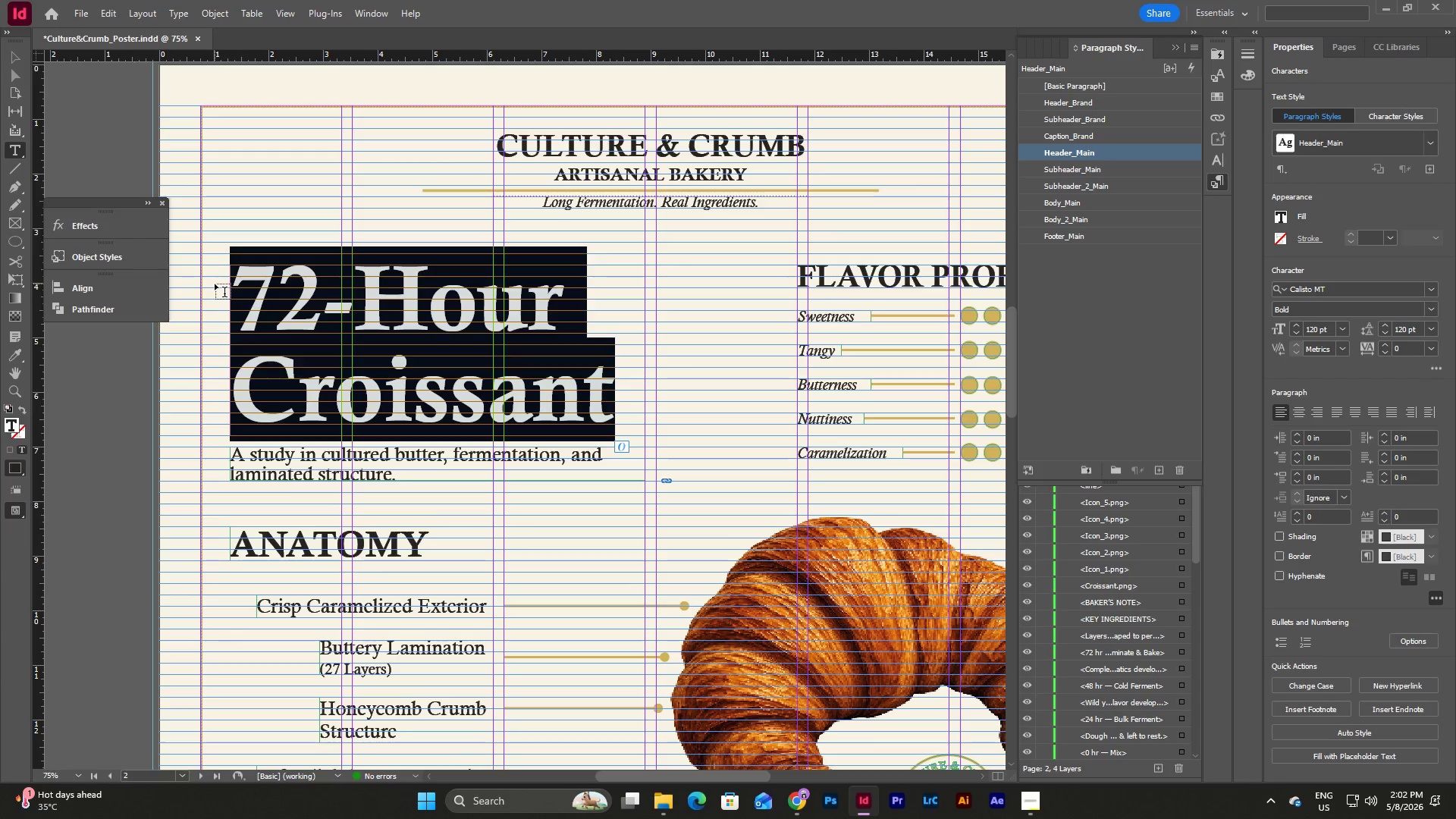 
type(Miso-Koji Cookie)
 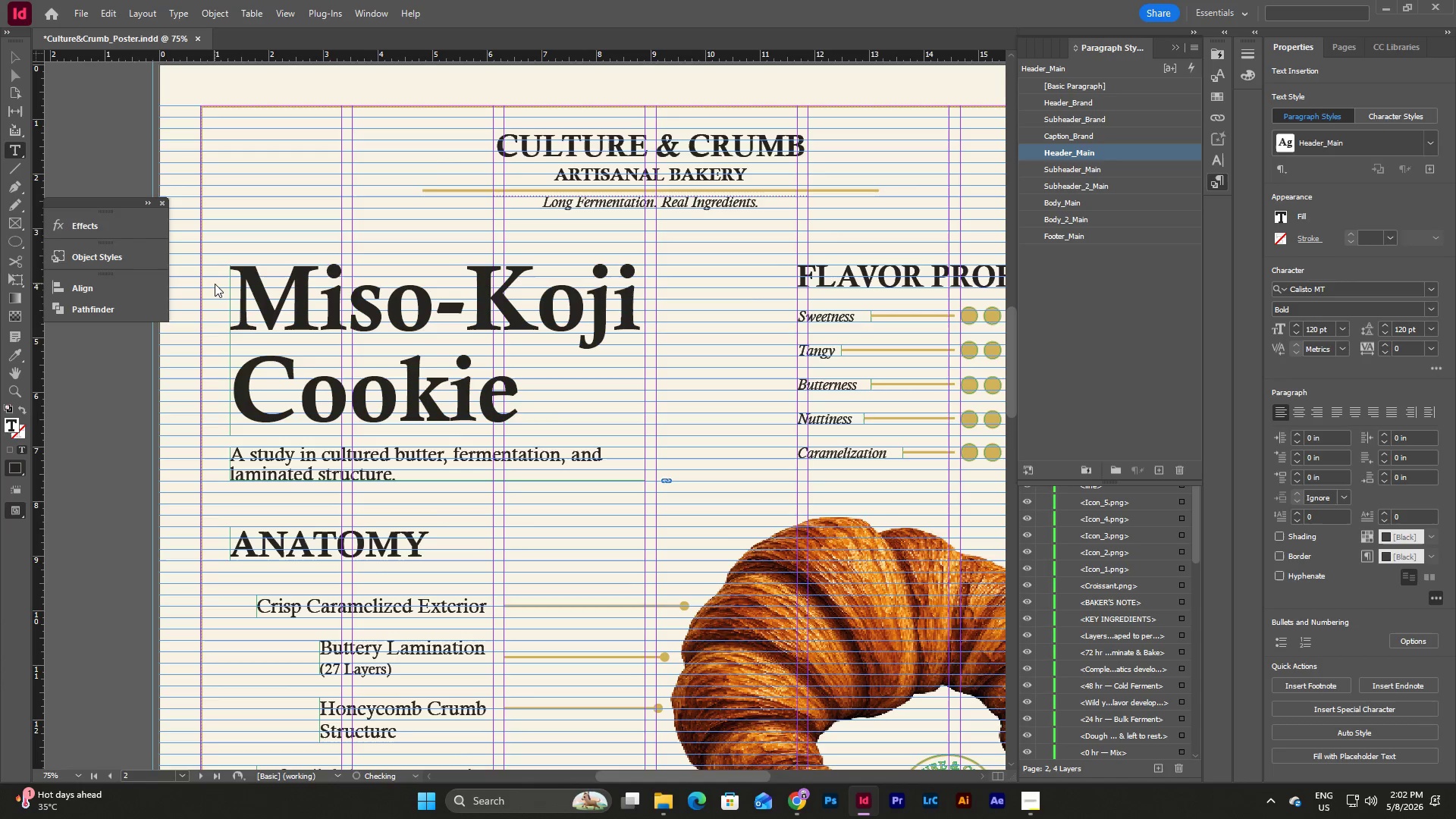 
left_click_drag(start_coordinate=[421, 478], to_coordinate=[200, 450])
 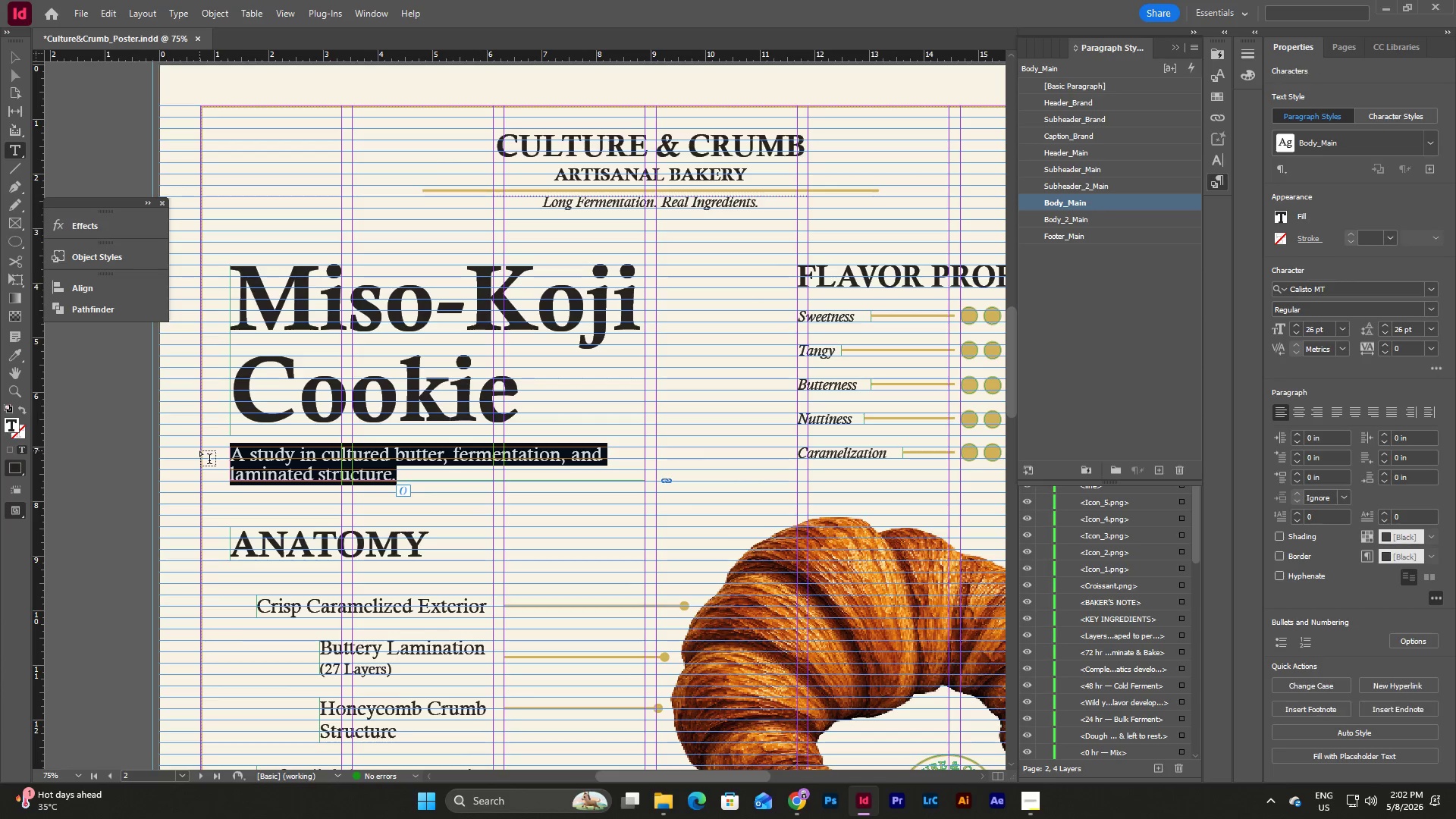 
type(Umami de)
key(Backspace)
key(Backspace)
key(Backspace)
type(, depth, and balc)
key(Backspace)
type(ance from ancient Japanese fermentation.)
 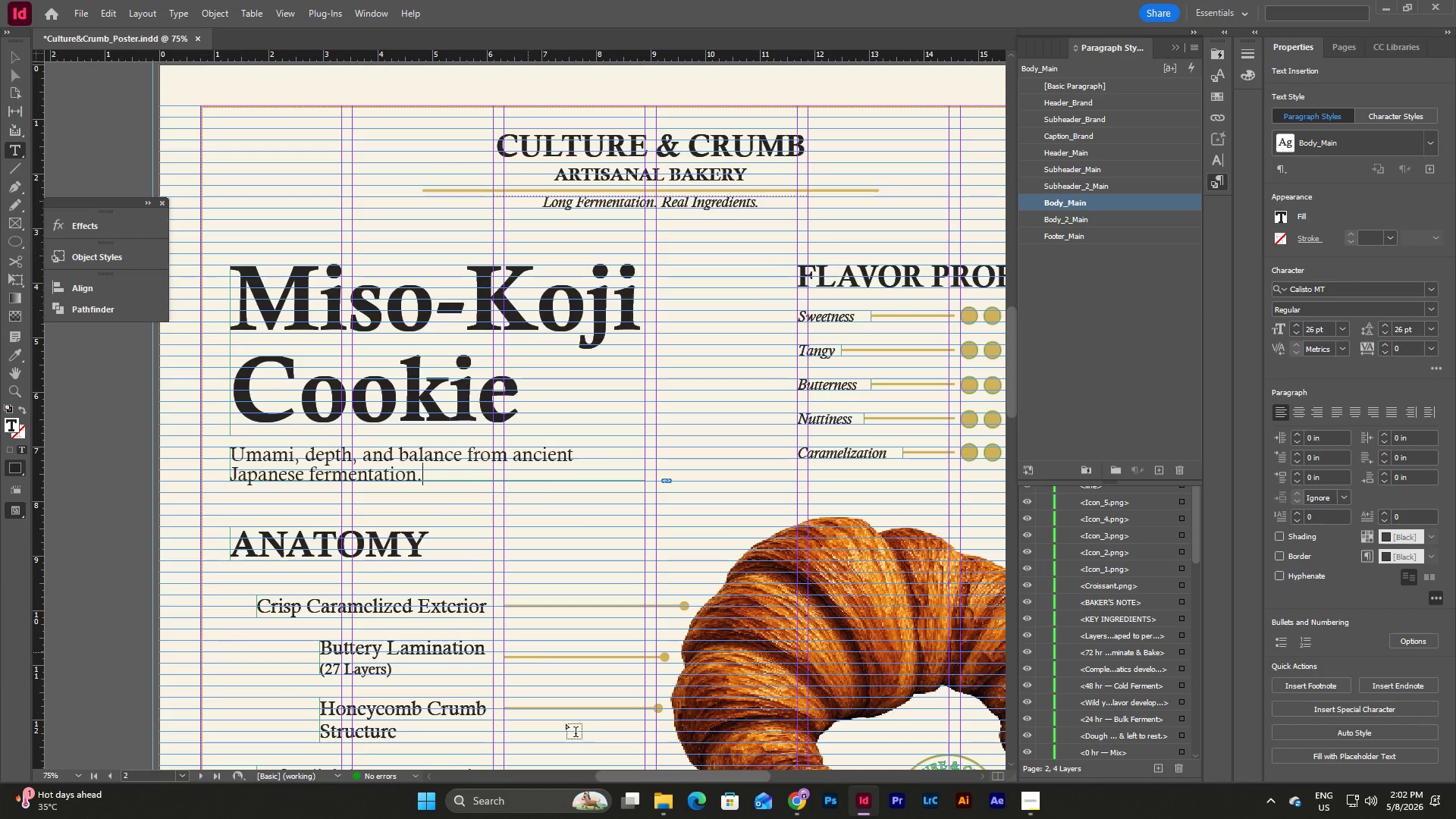 
left_click_drag(start_coordinate=[651, 778], to_coordinate=[706, 778])
 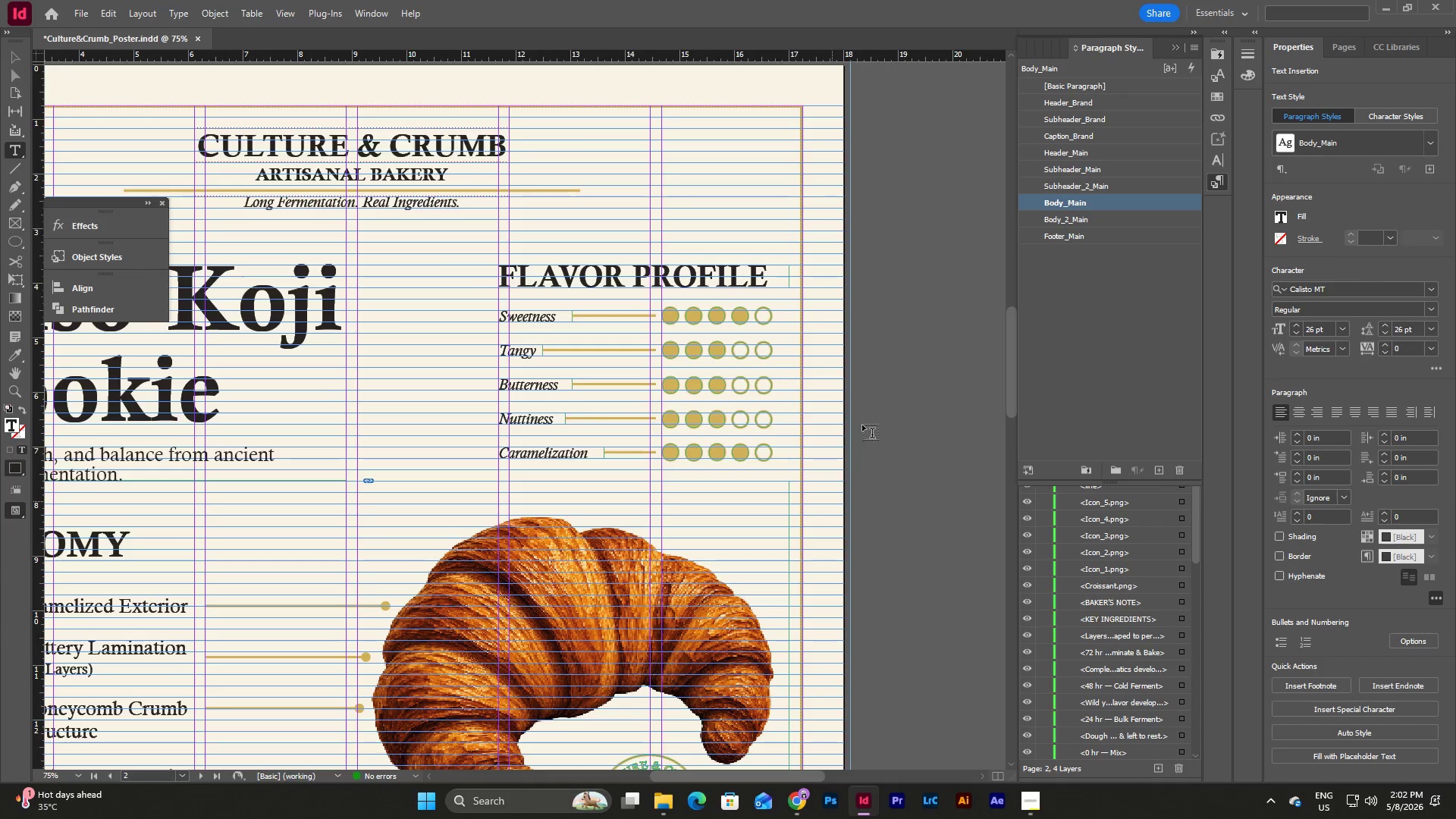 
left_click([864, 419])
 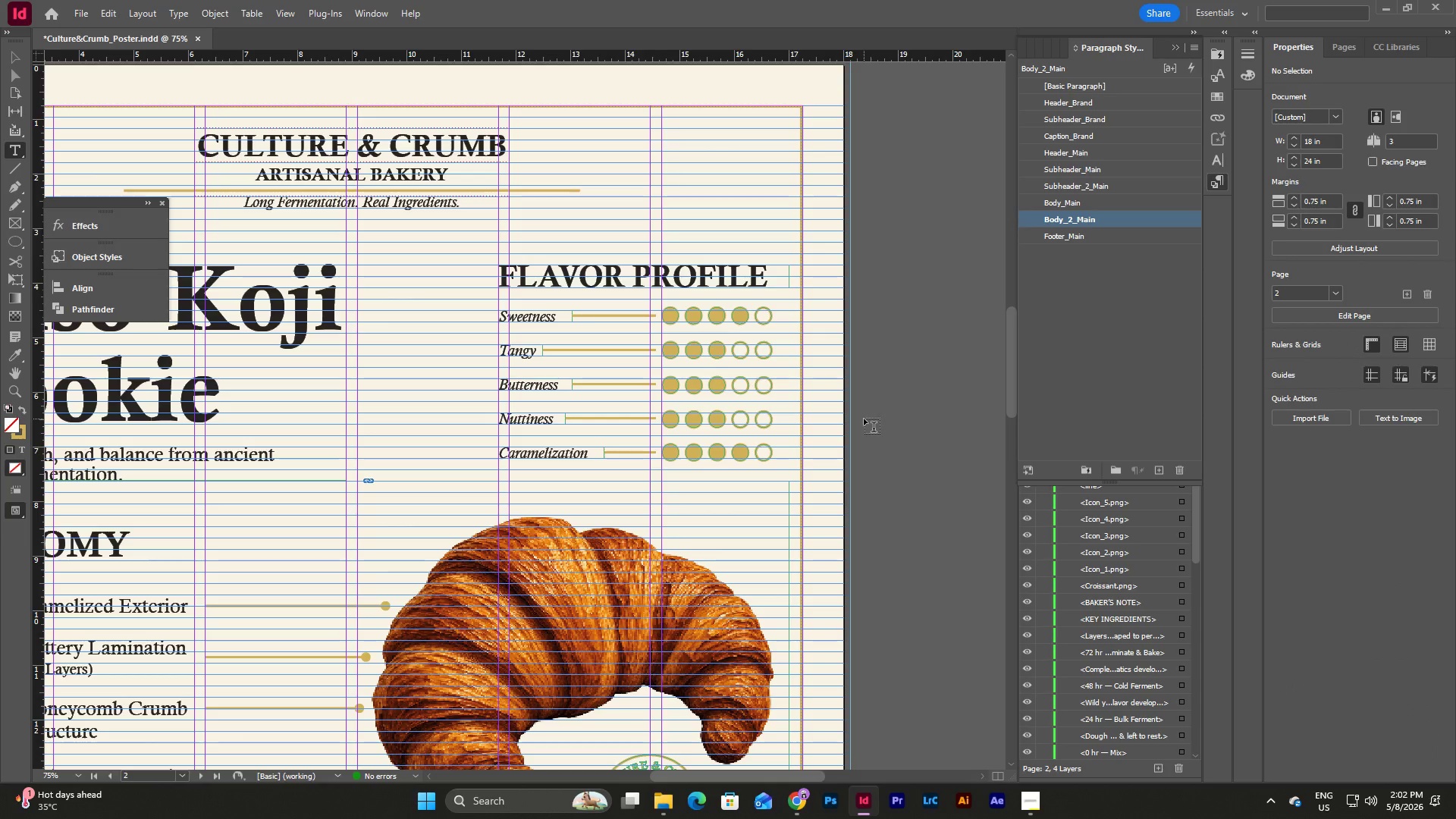 
key(Escape)
 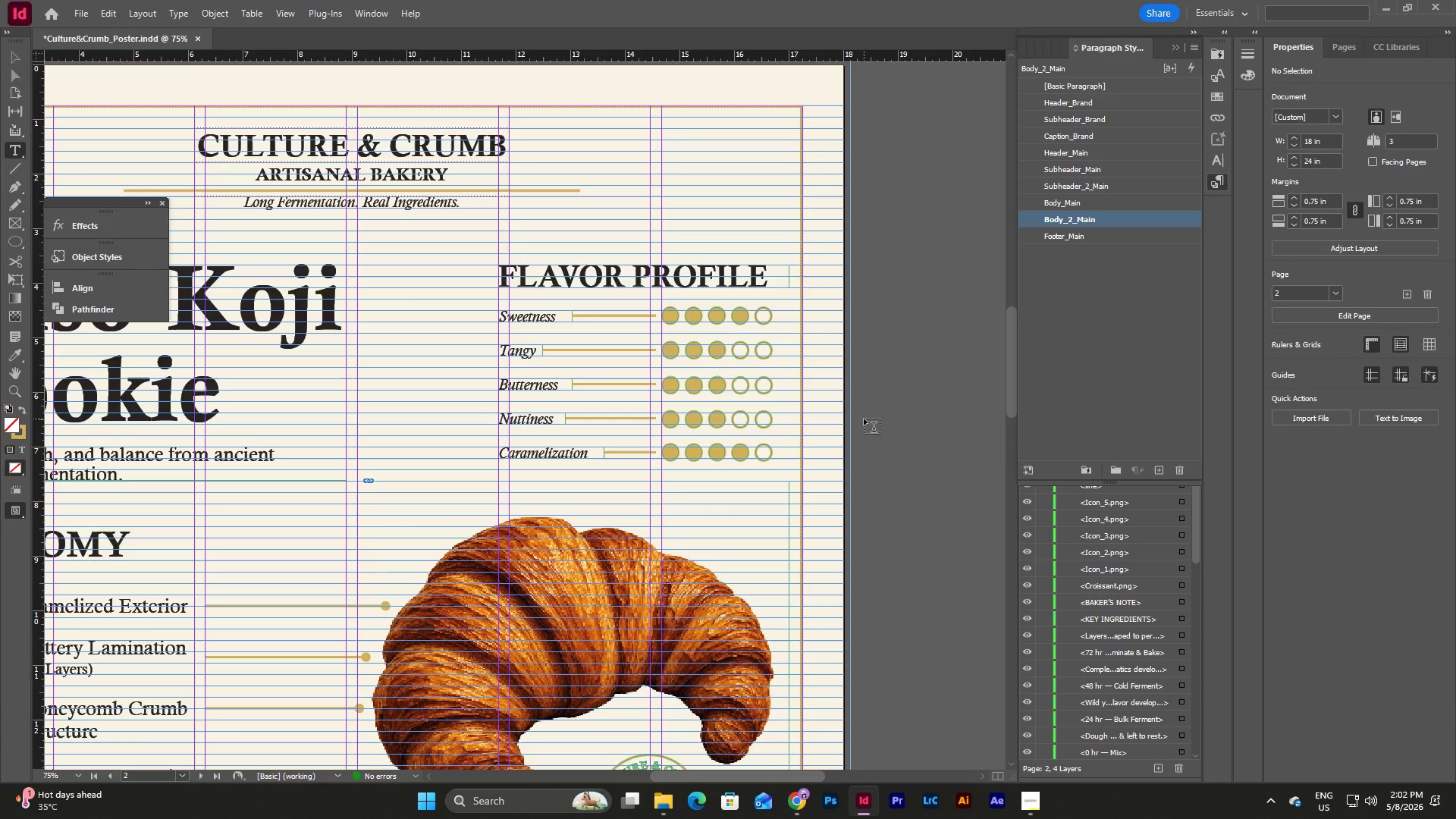 
key(V)
 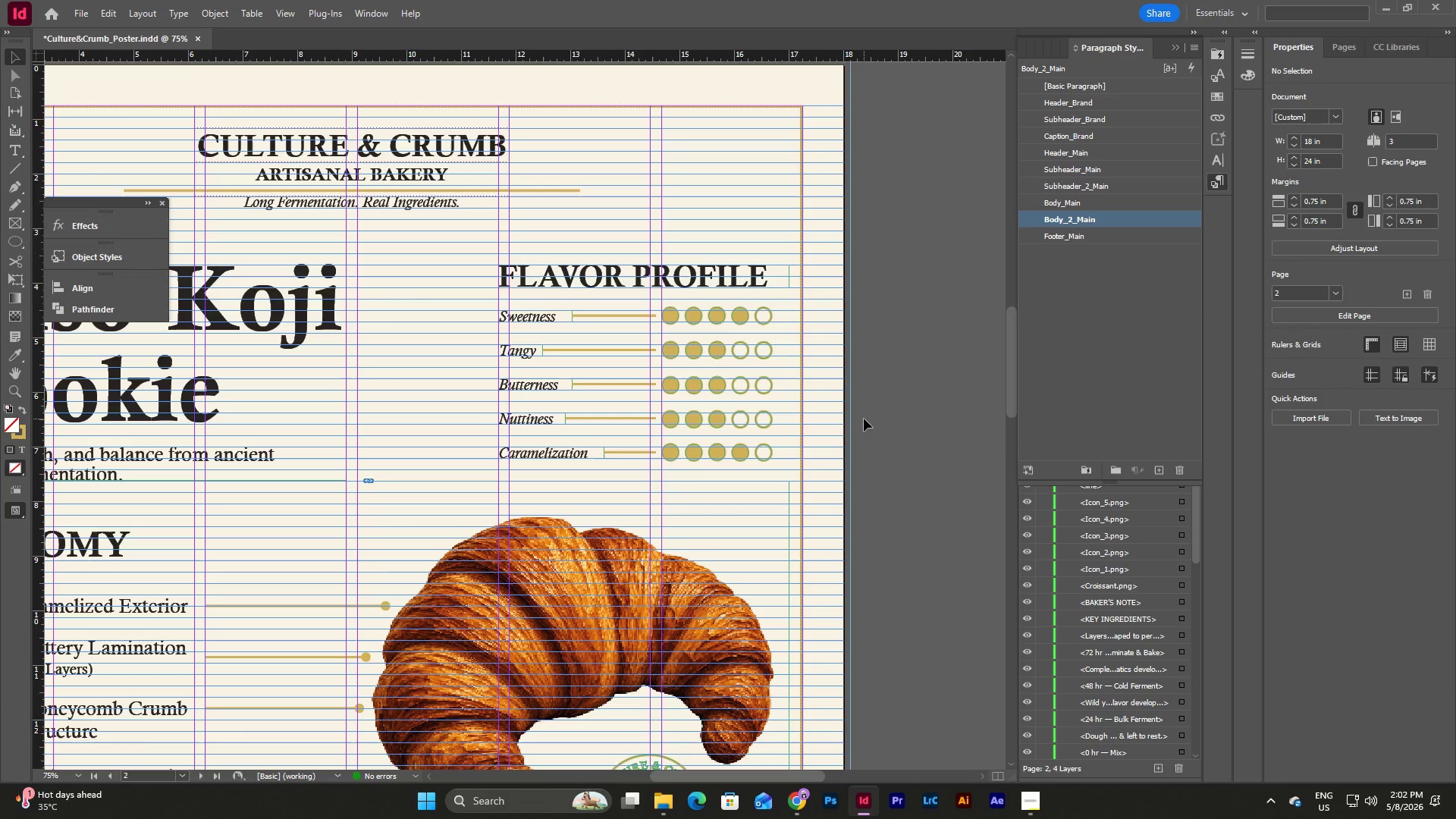 
left_click([864, 419])
 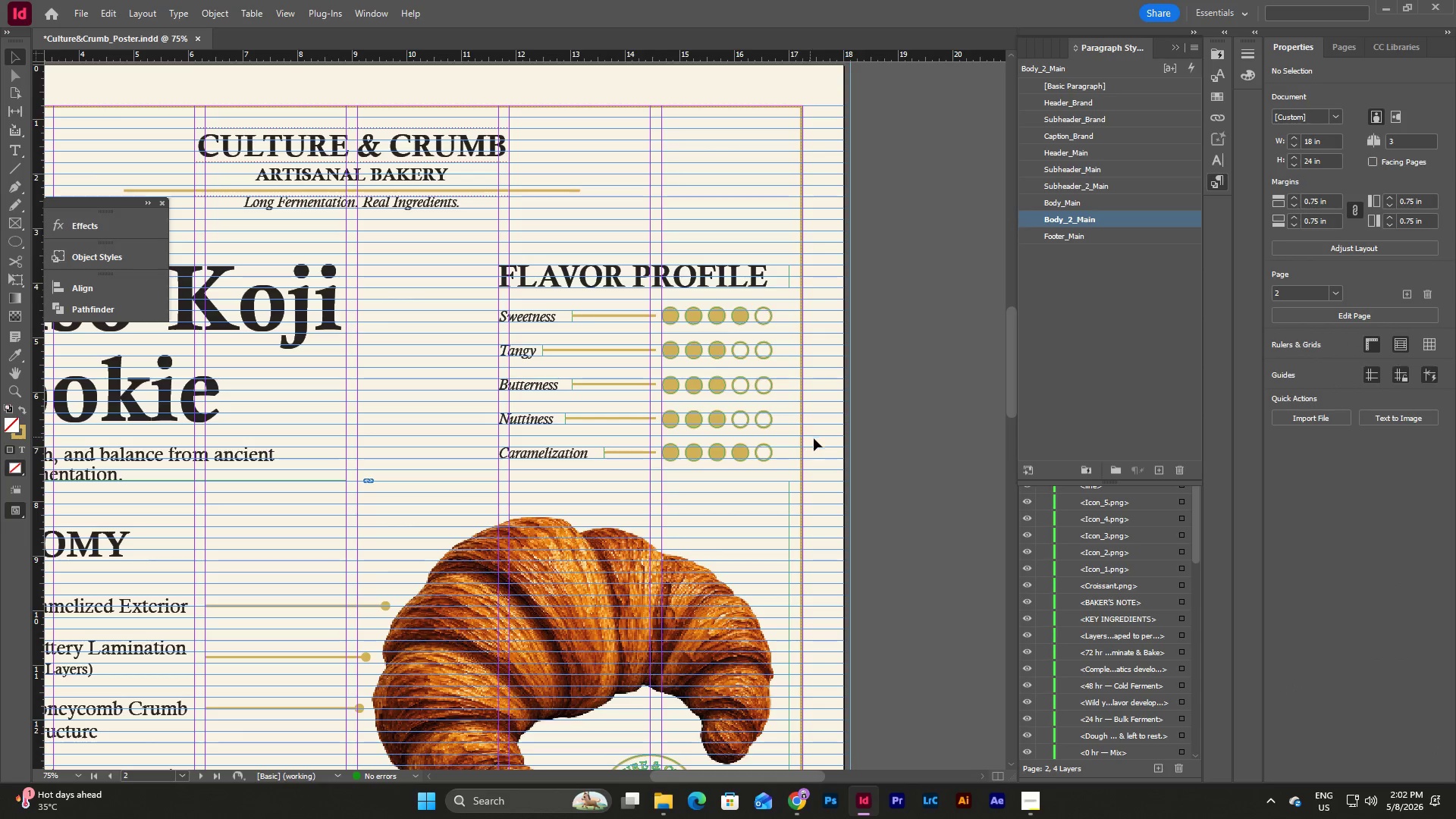 
left_click([822, 444])
 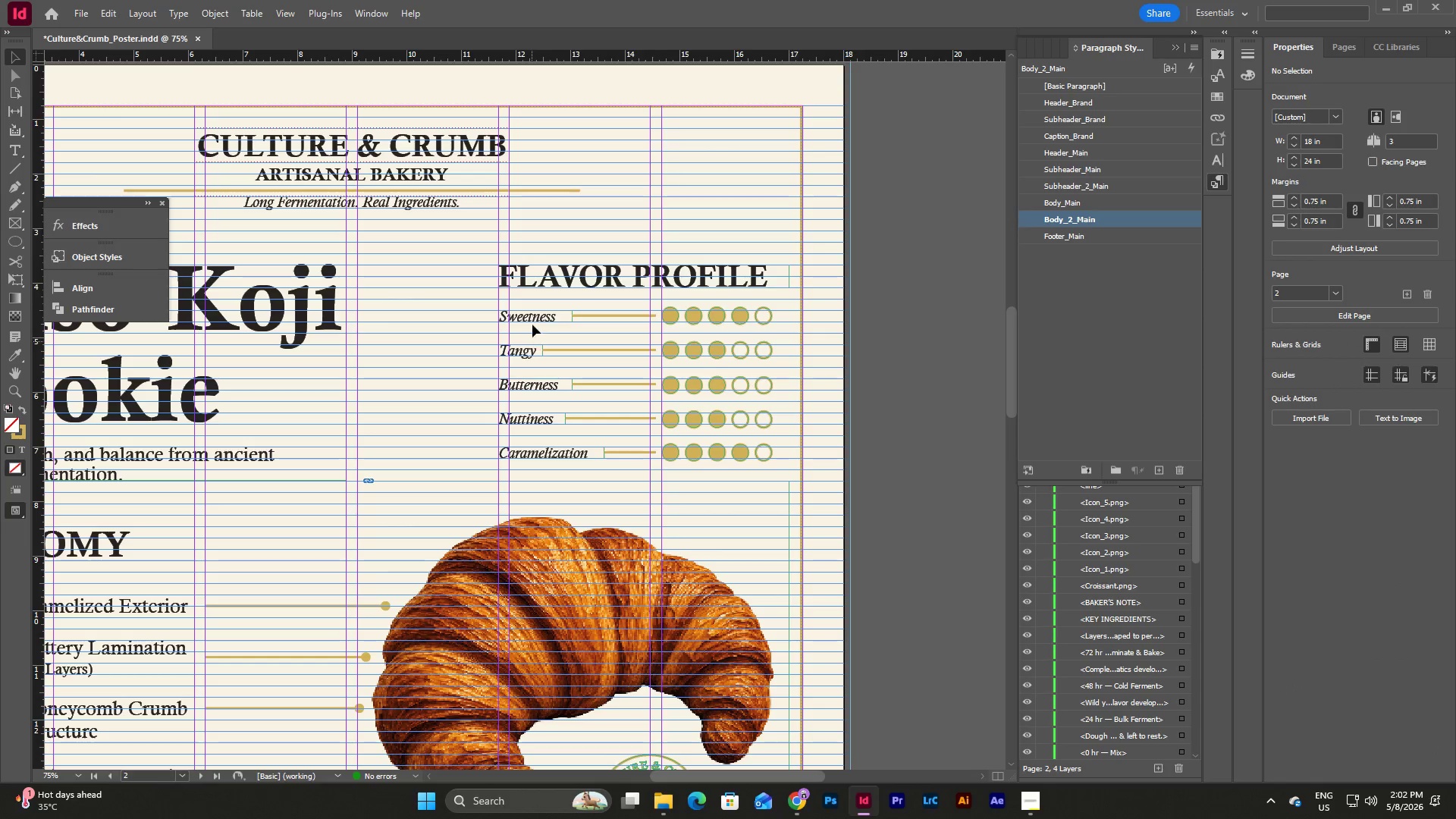 
double_click([554, 317])
 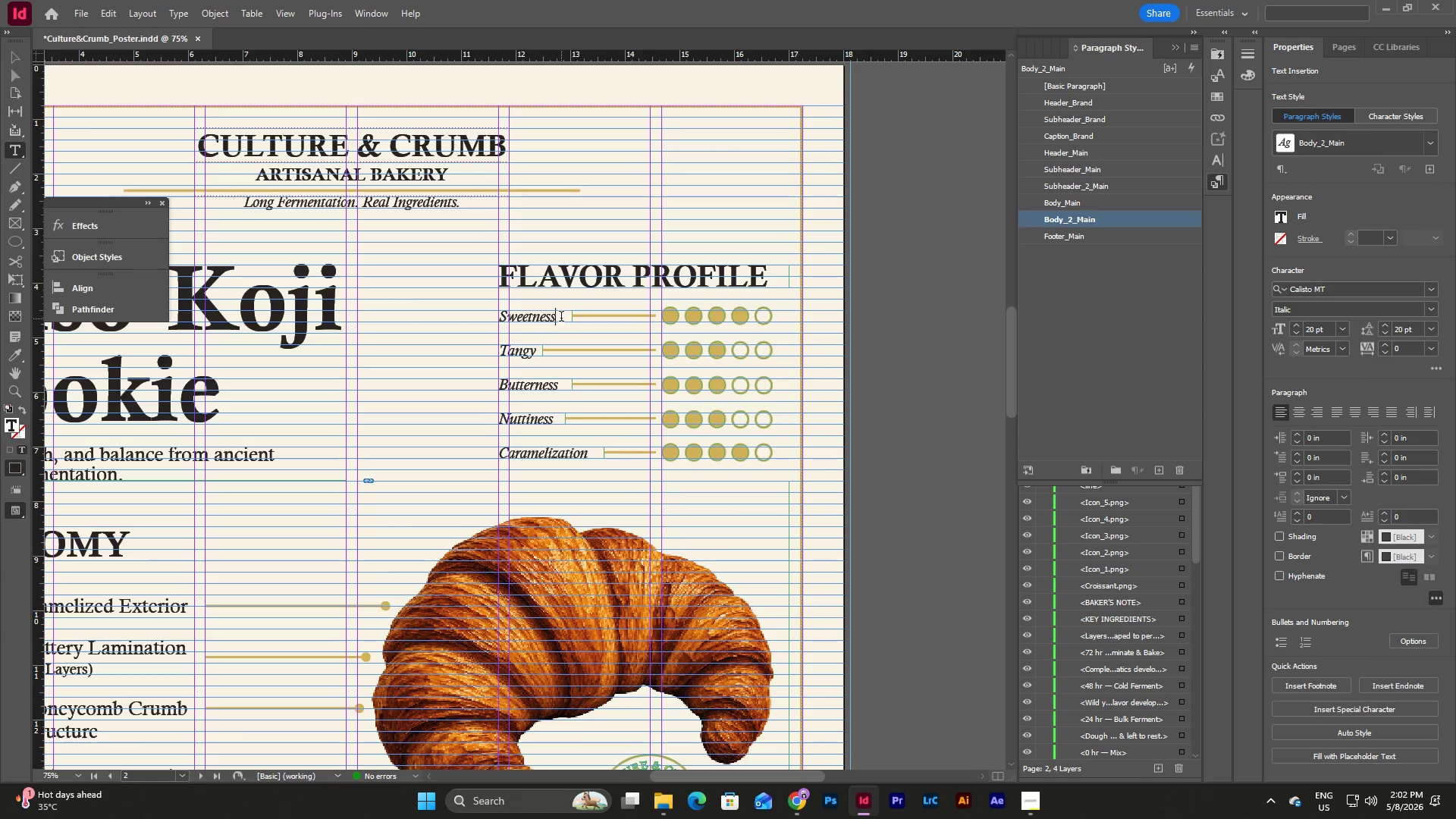 
left_click_drag(start_coordinate=[561, 316], to_coordinate=[455, 318])
 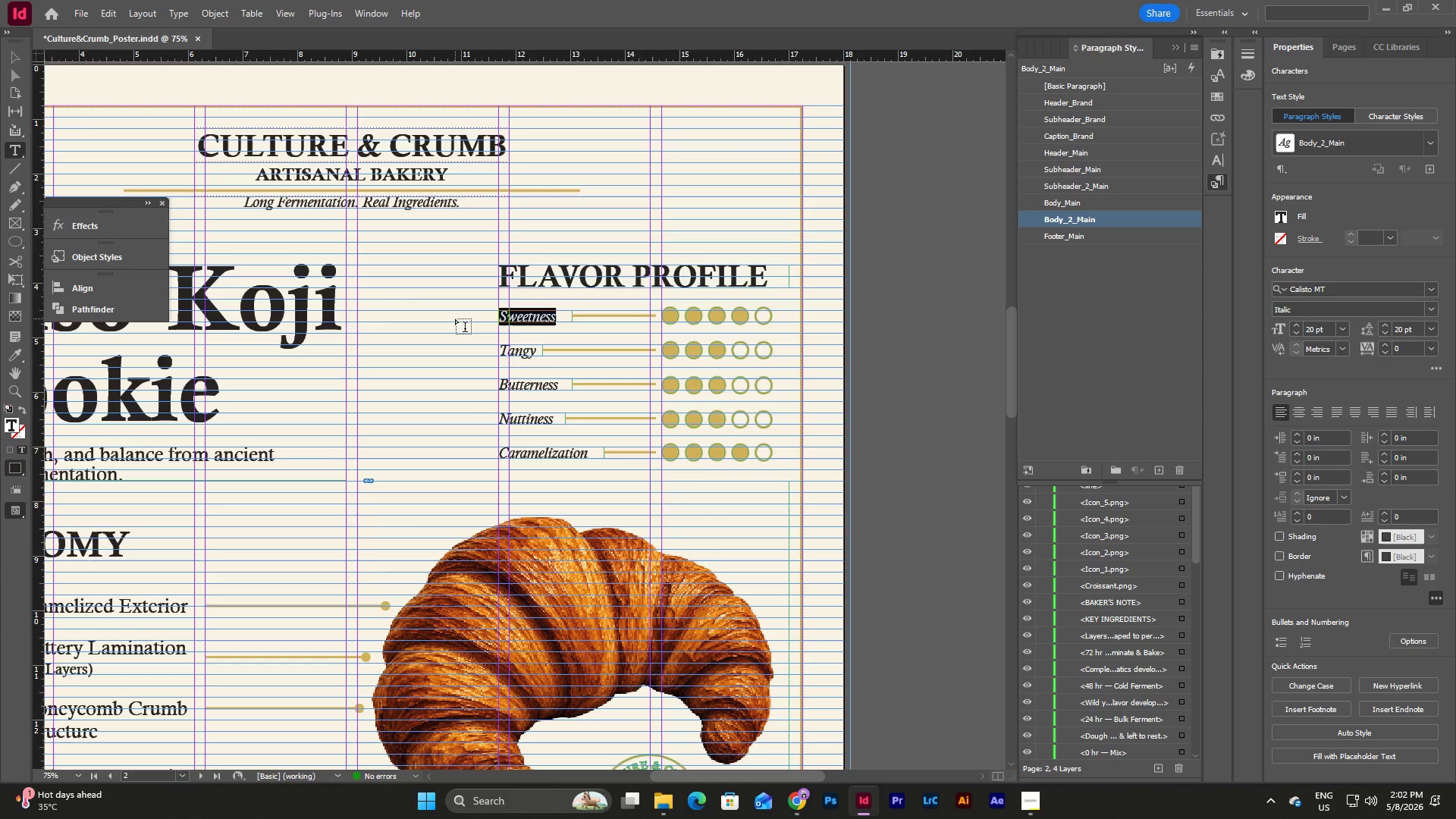 
type(Umami)
 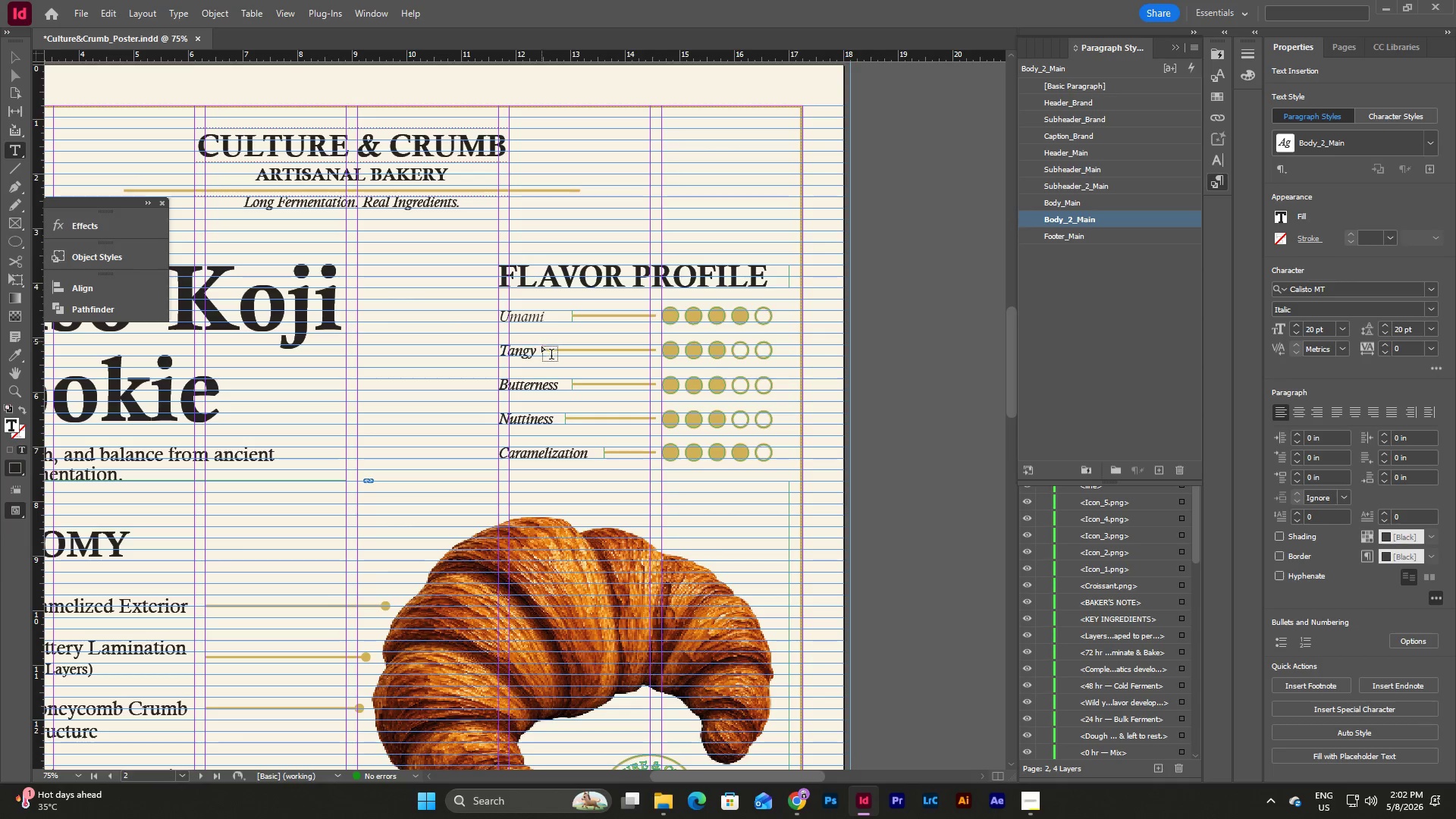 
left_click([538, 349])
 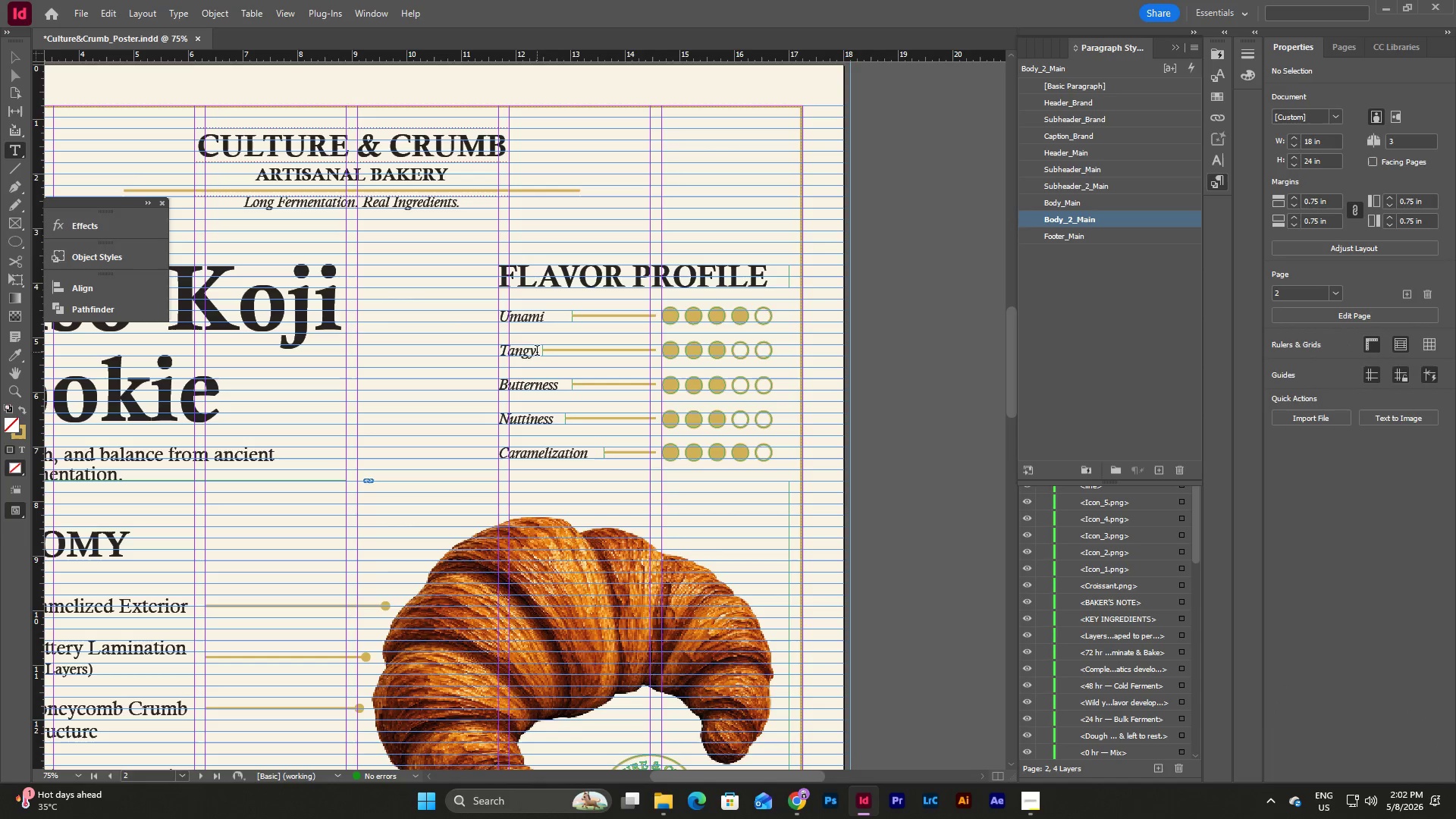 
left_click_drag(start_coordinate=[537, 352], to_coordinate=[487, 352])
 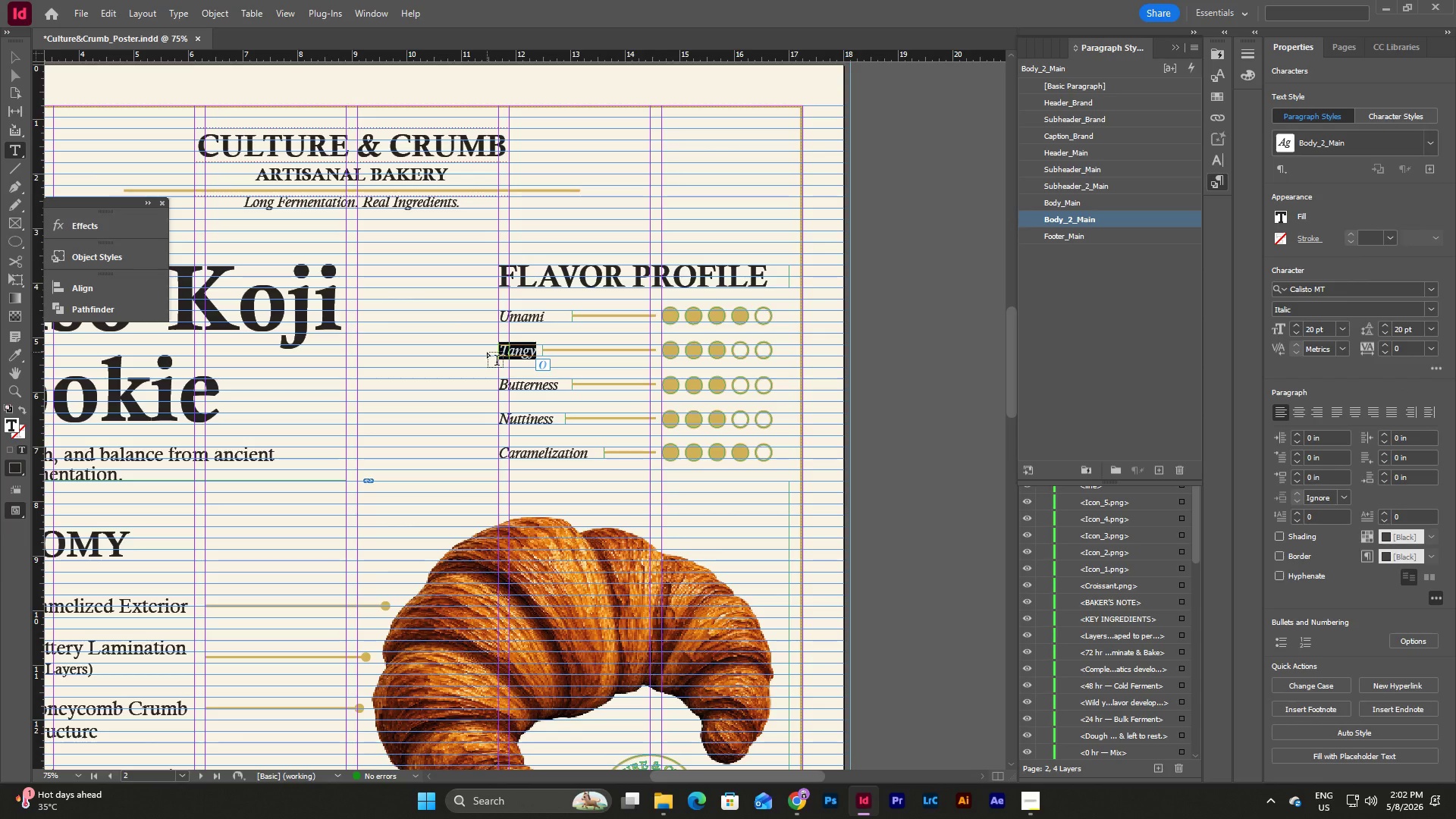 
type(Sweetness)
 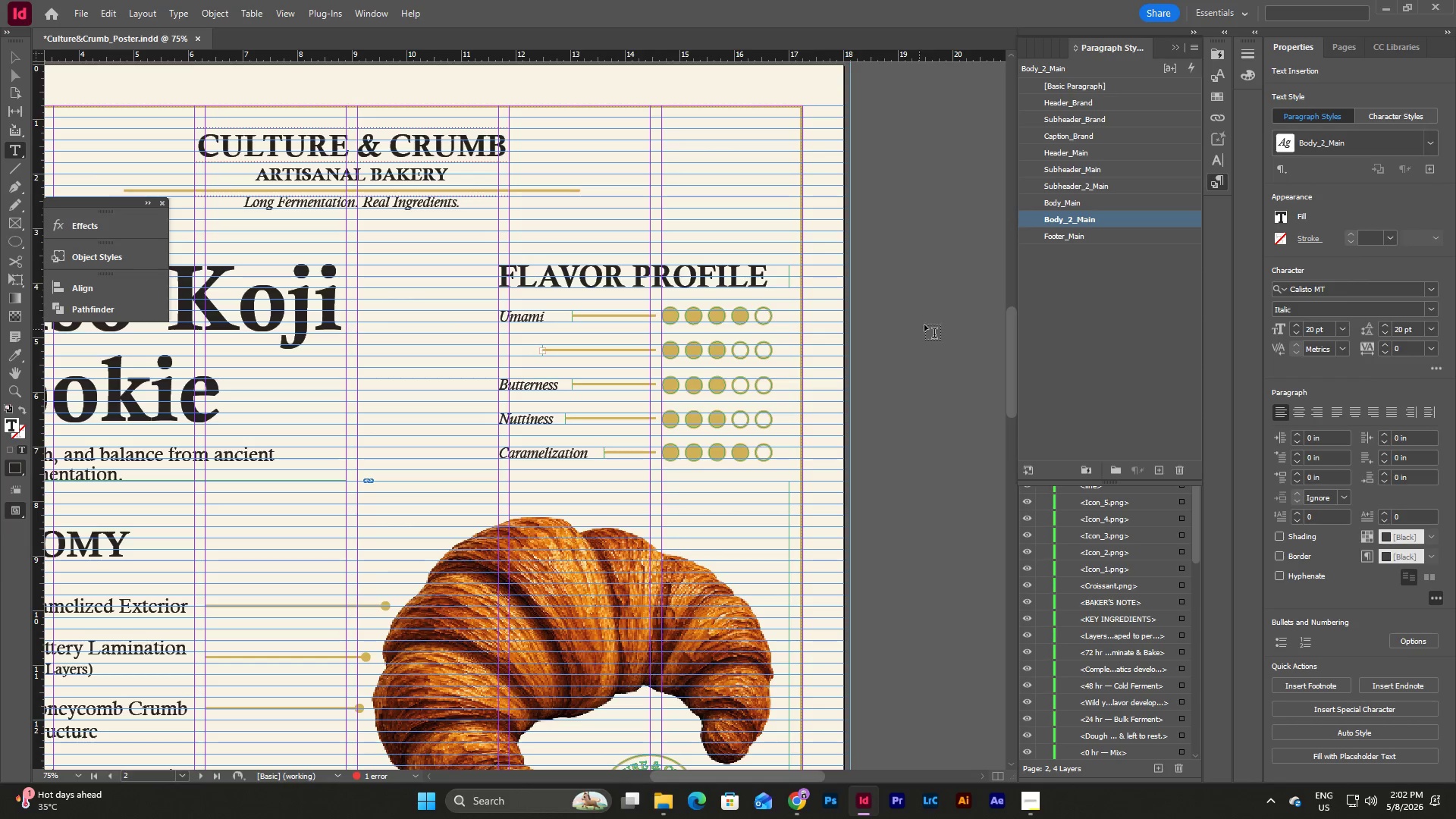 
key(Escape)
 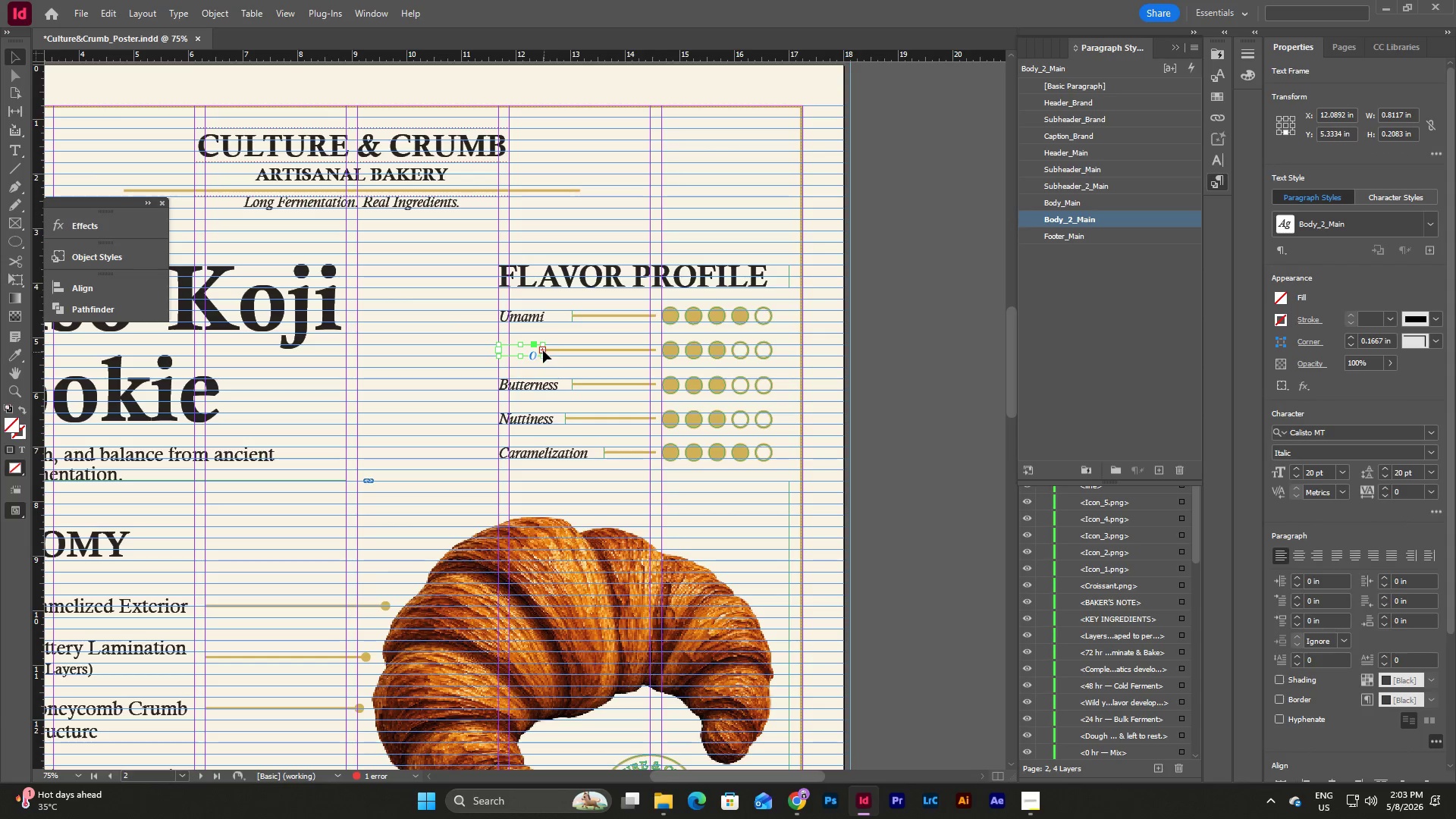 
left_click_drag(start_coordinate=[543, 350], to_coordinate=[569, 351])
 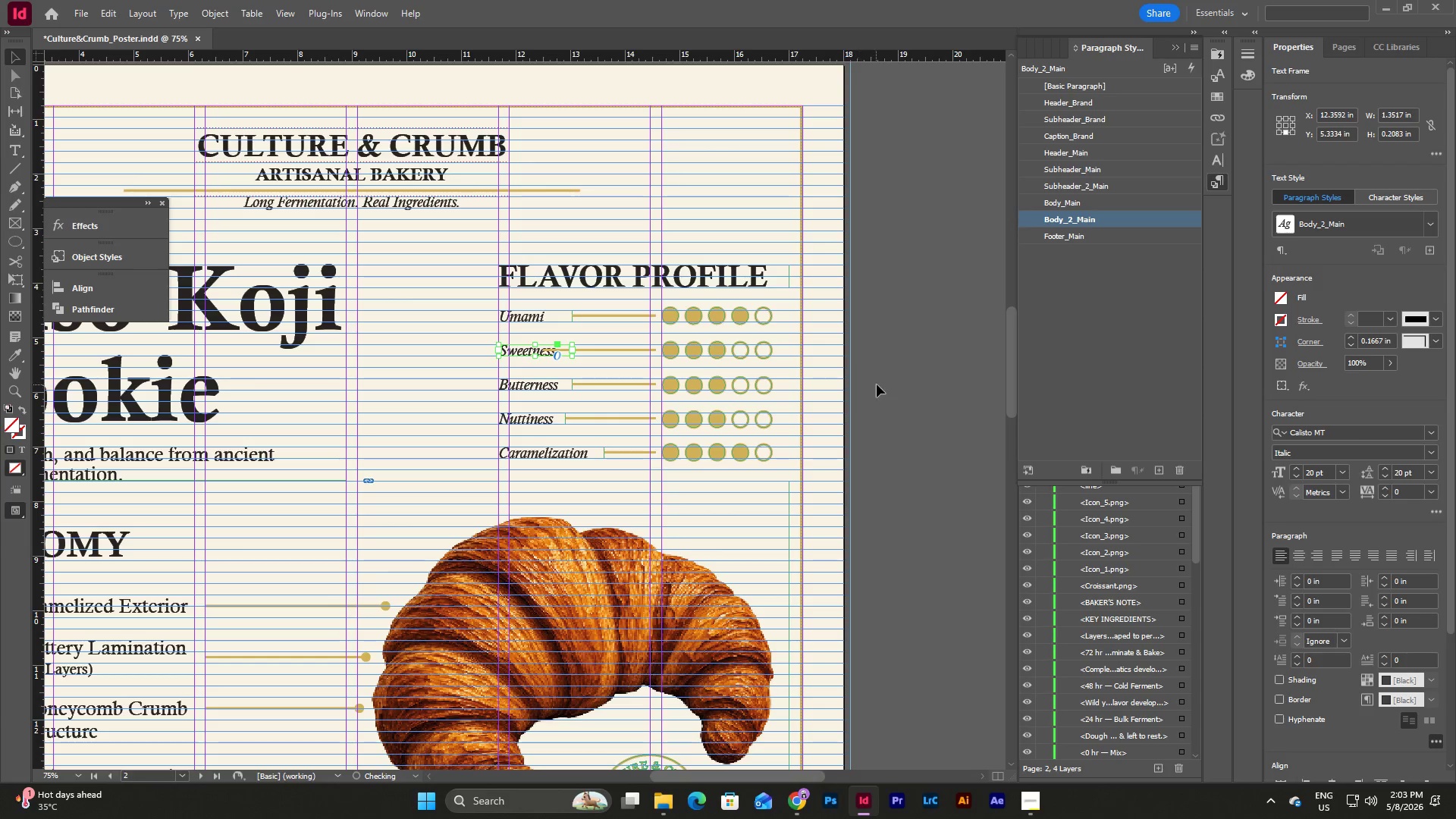 
left_click([877, 384])
 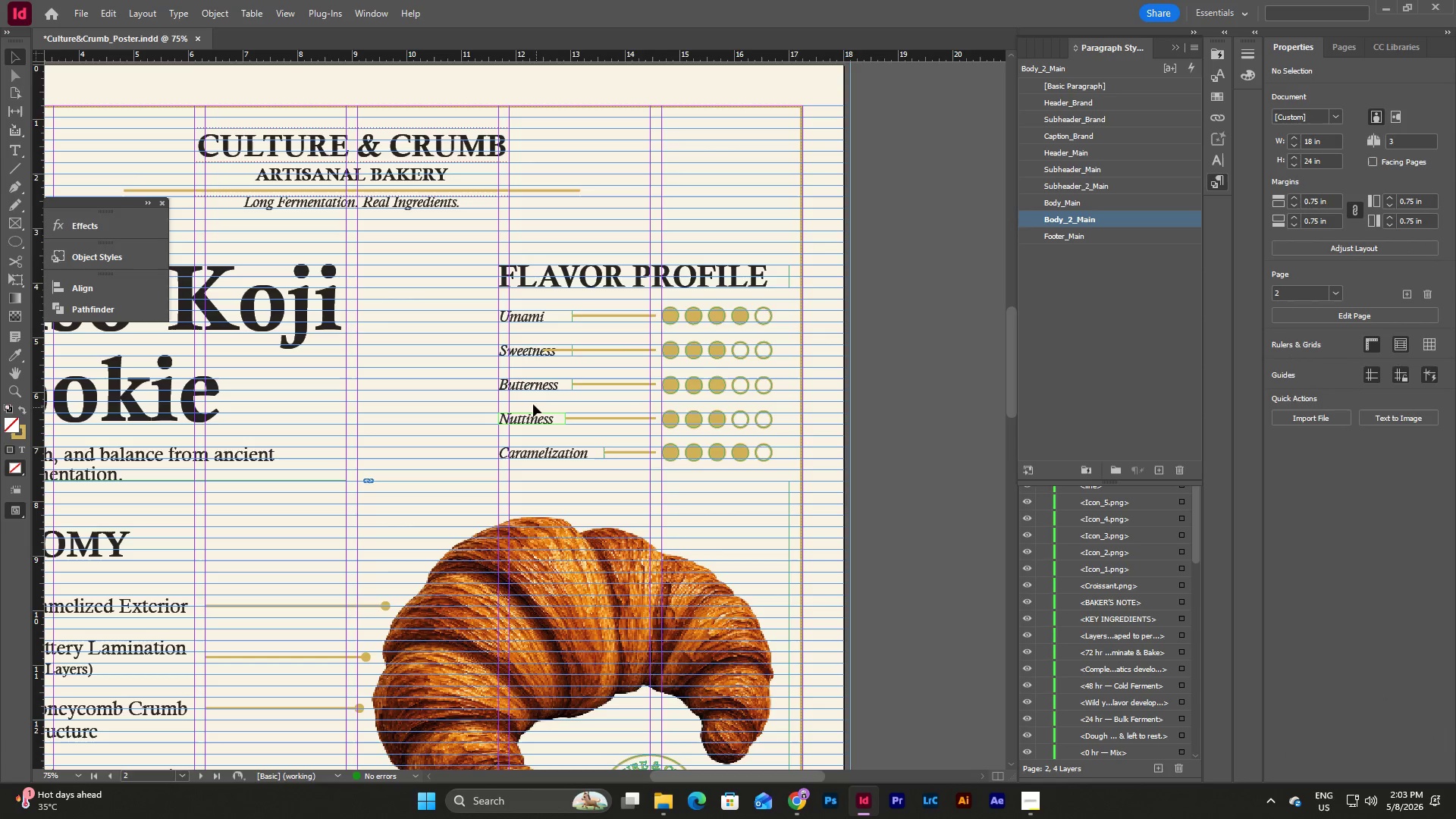 
double_click([552, 384])
 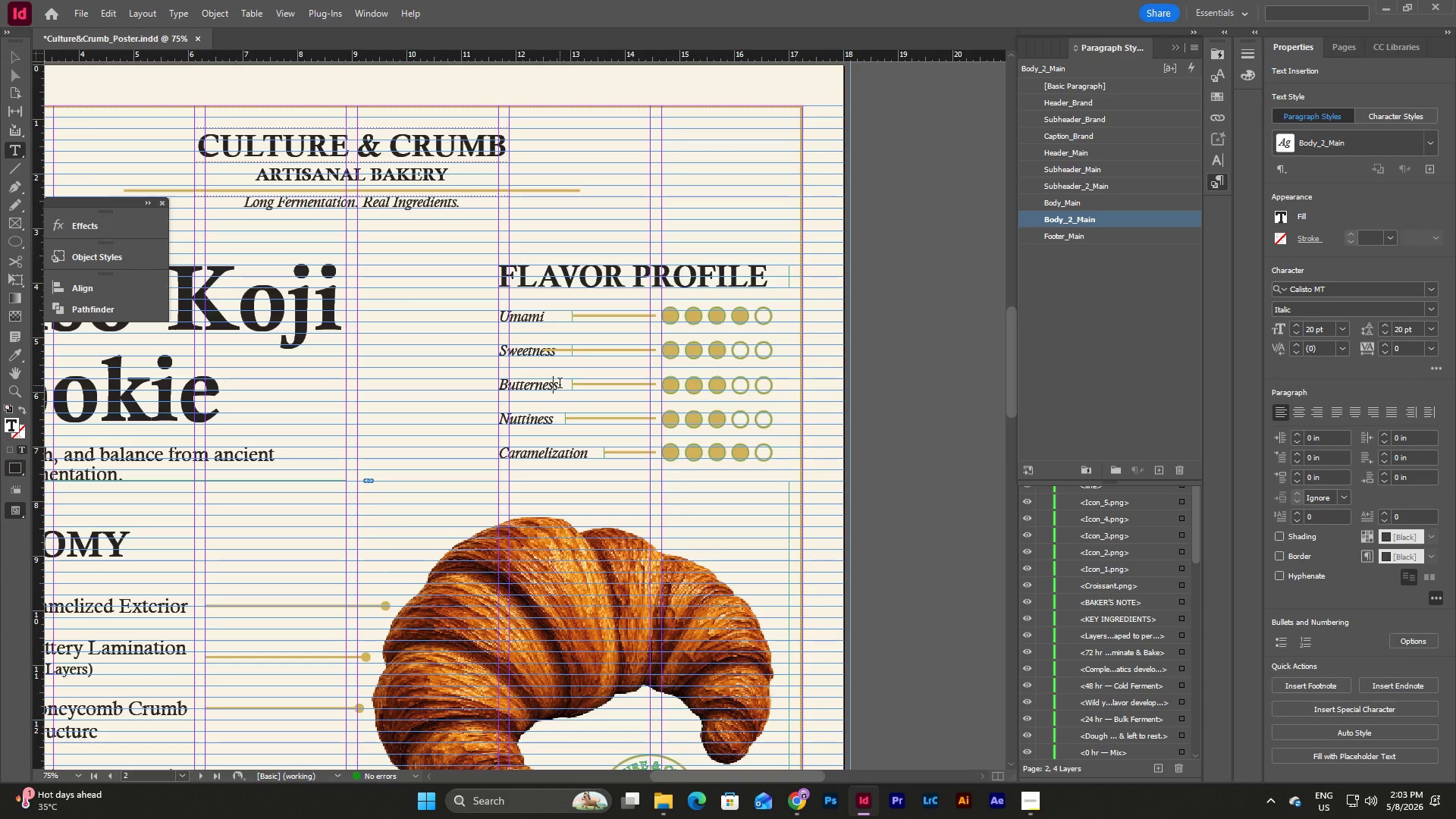 
left_click_drag(start_coordinate=[560, 384], to_coordinate=[497, 387])
 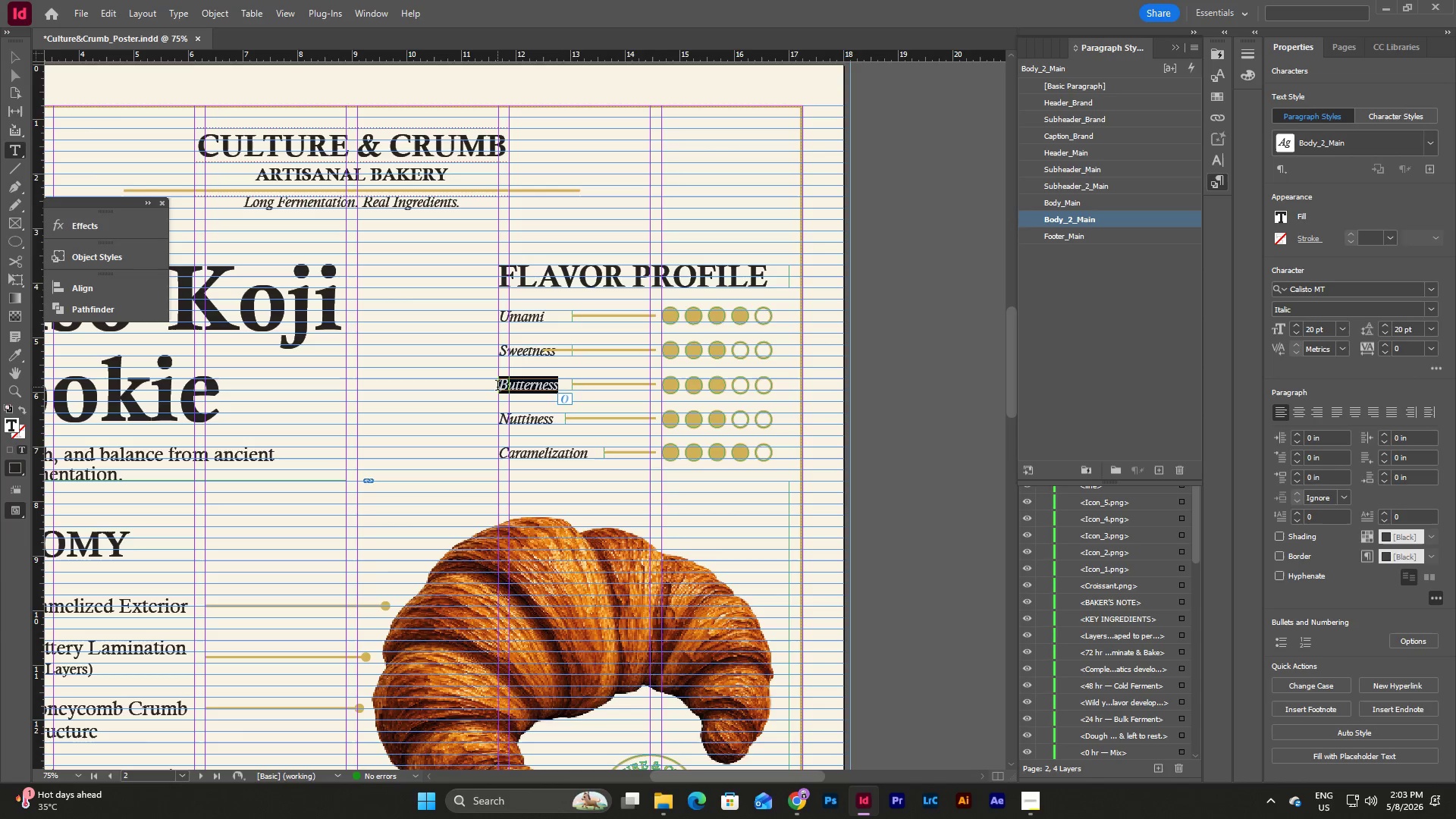 
type(Saltiness)
key(Escape)
 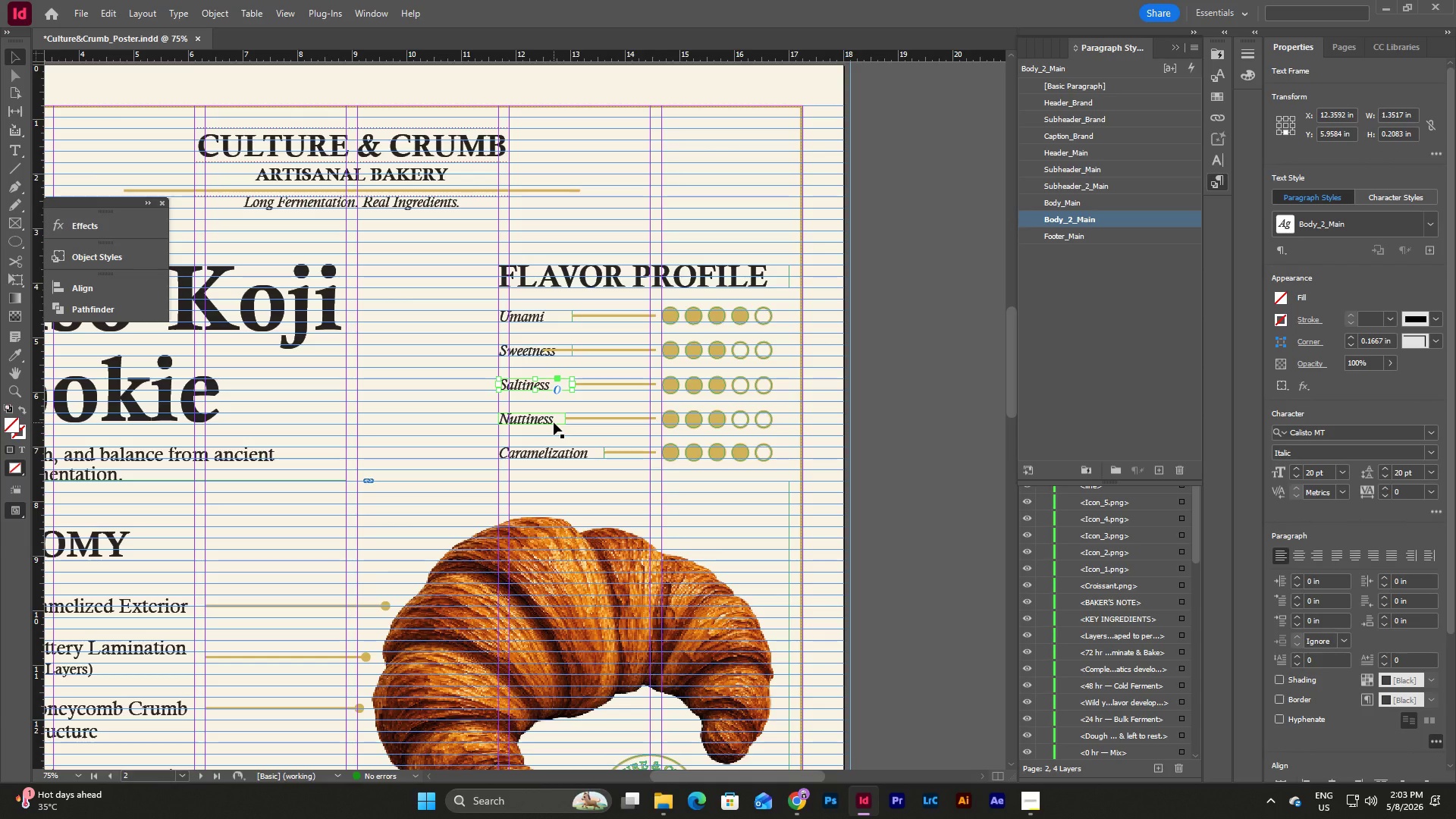 
double_click([554, 422])
 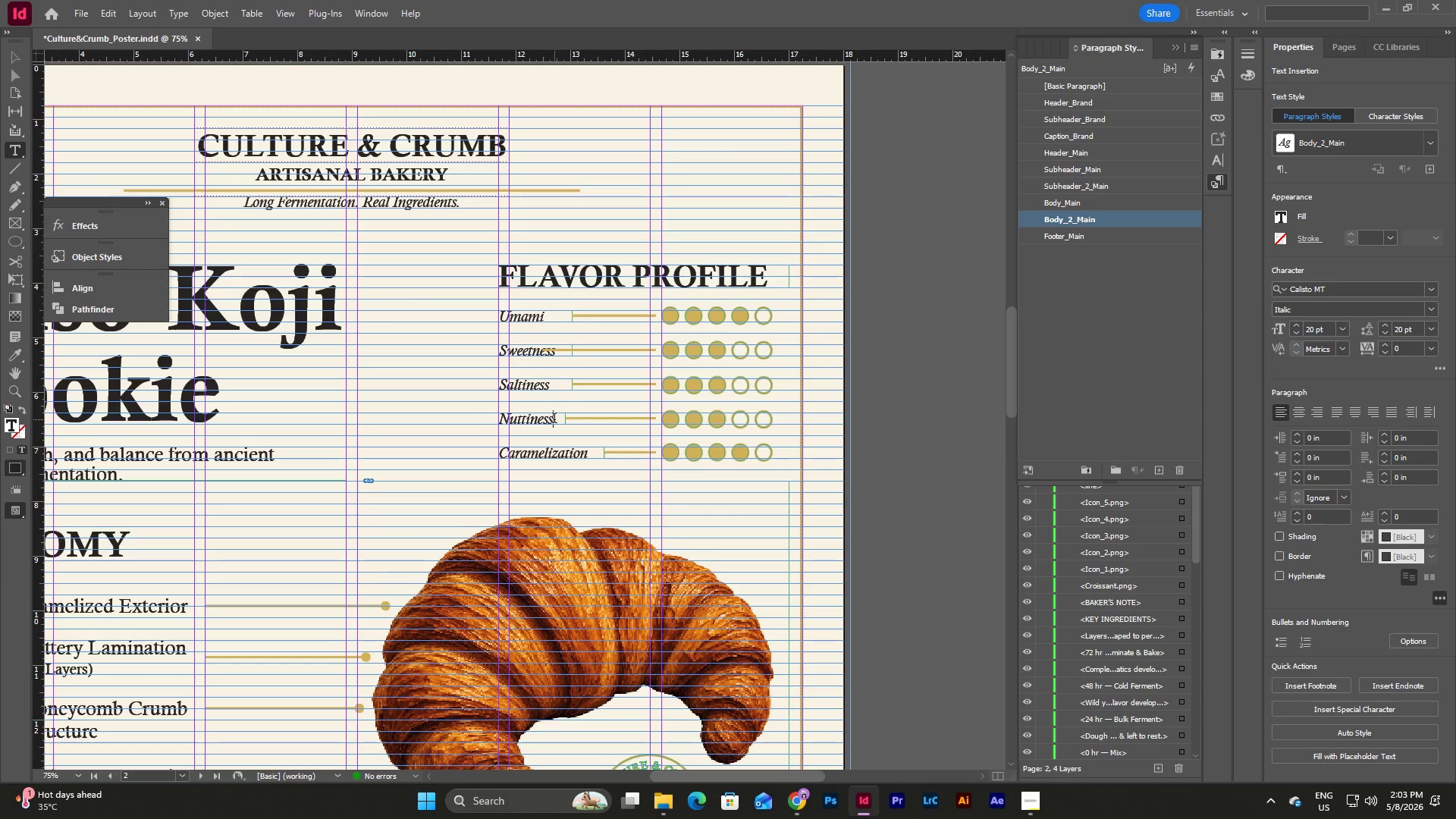 
left_click_drag(start_coordinate=[554, 419], to_coordinate=[441, 420])
 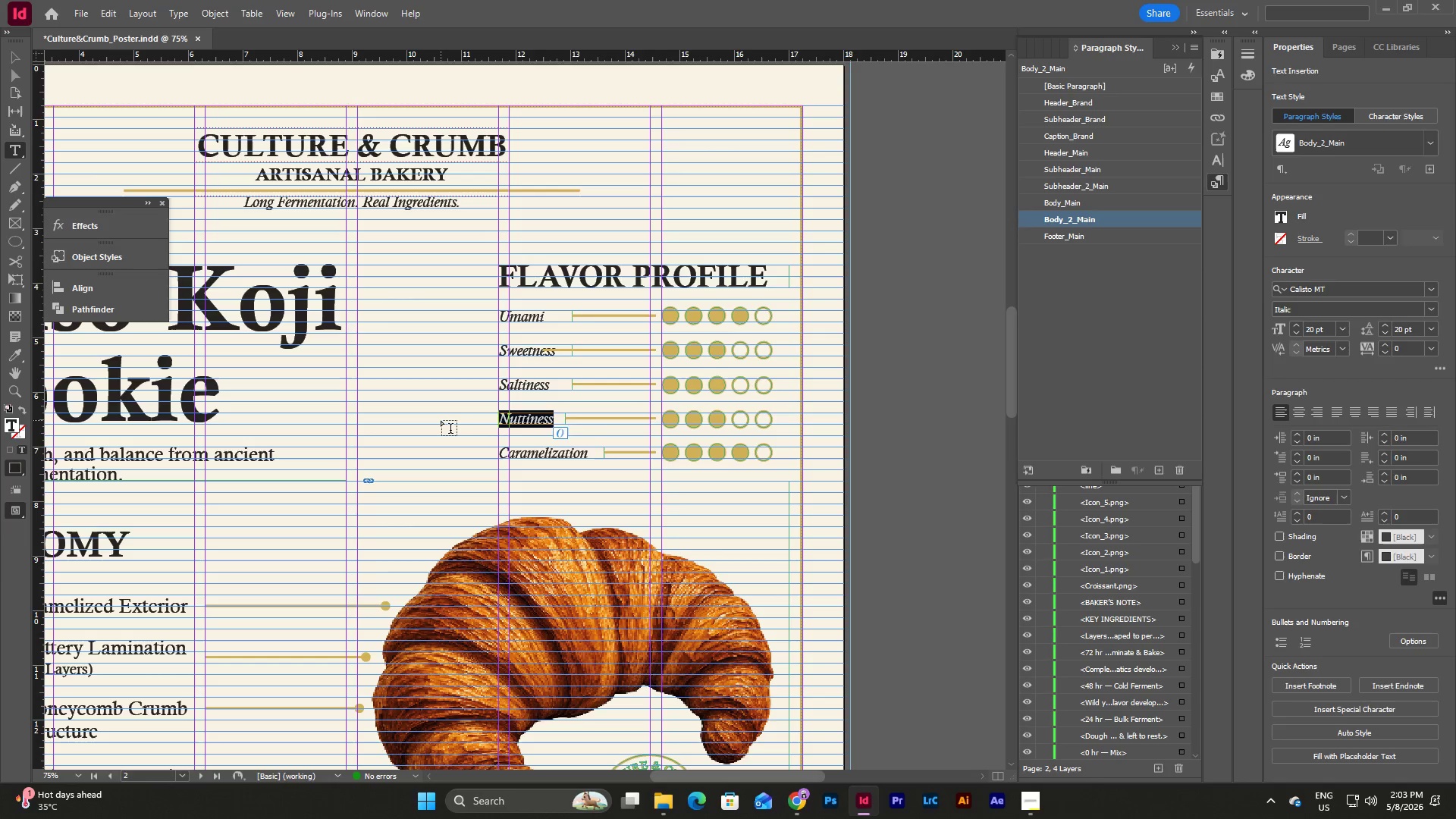 
type(Richness)
 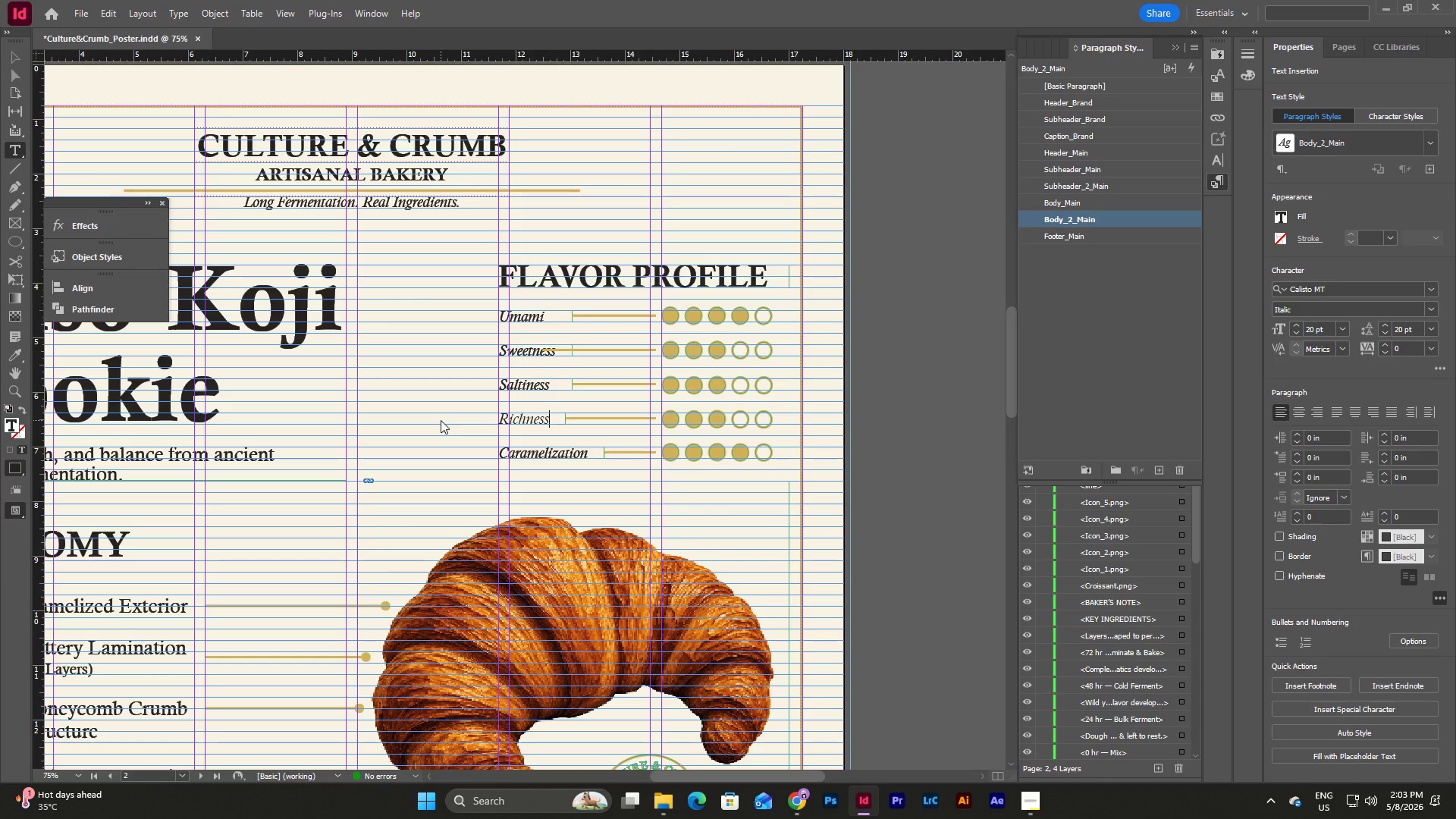 
key(Escape)
 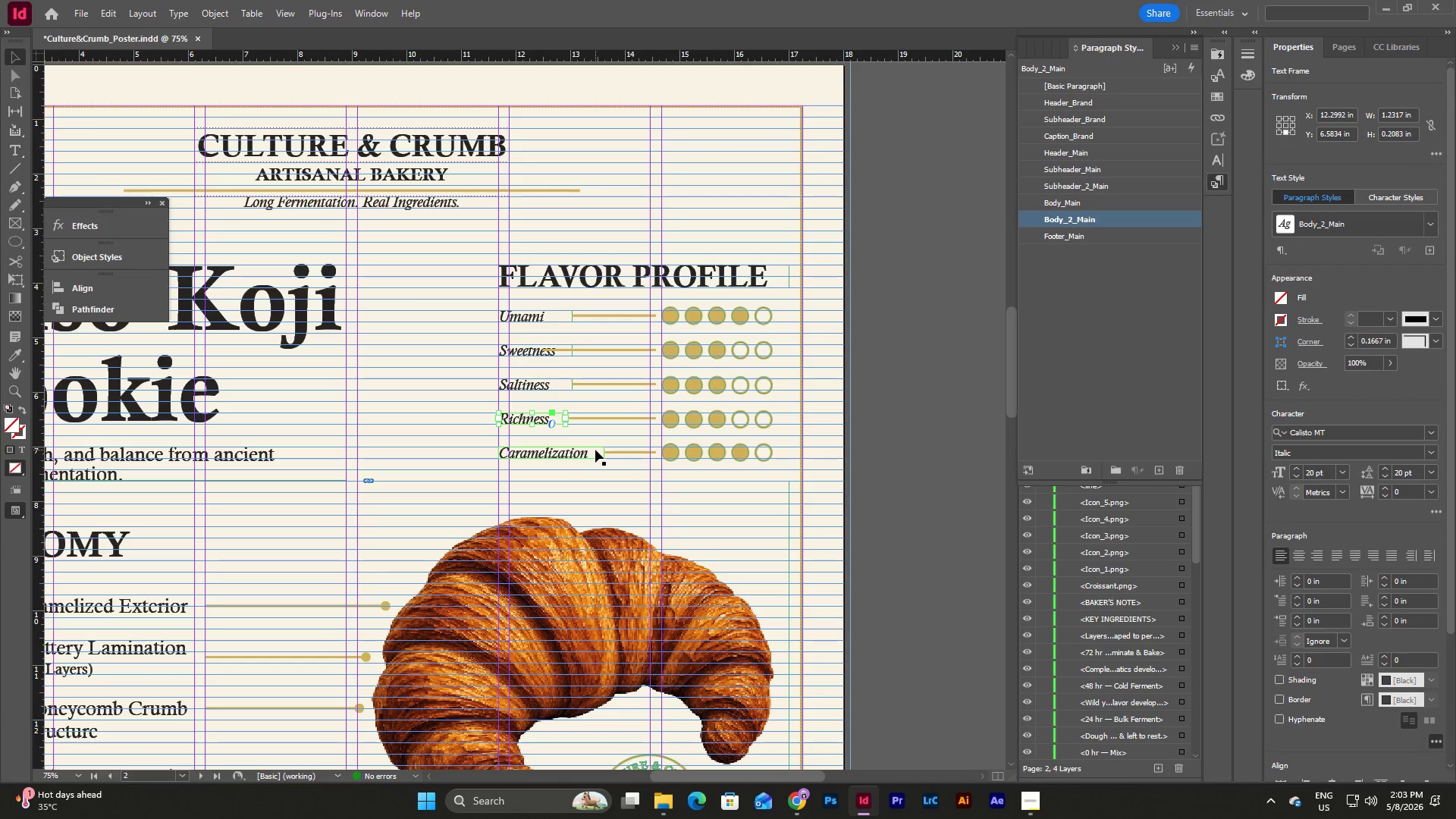 
double_click([595, 450])
 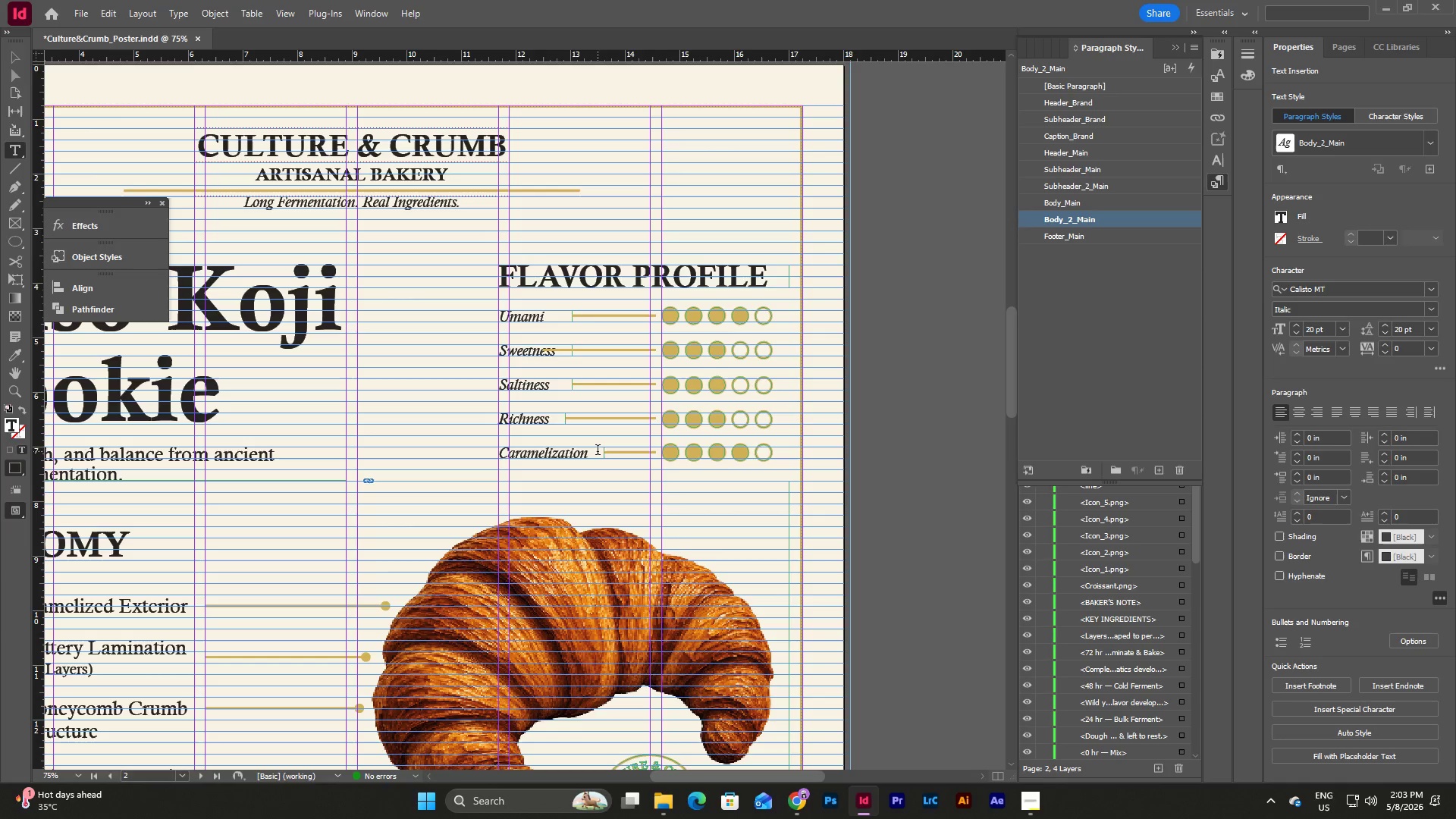 
left_click_drag(start_coordinate=[598, 451], to_coordinate=[439, 447])
 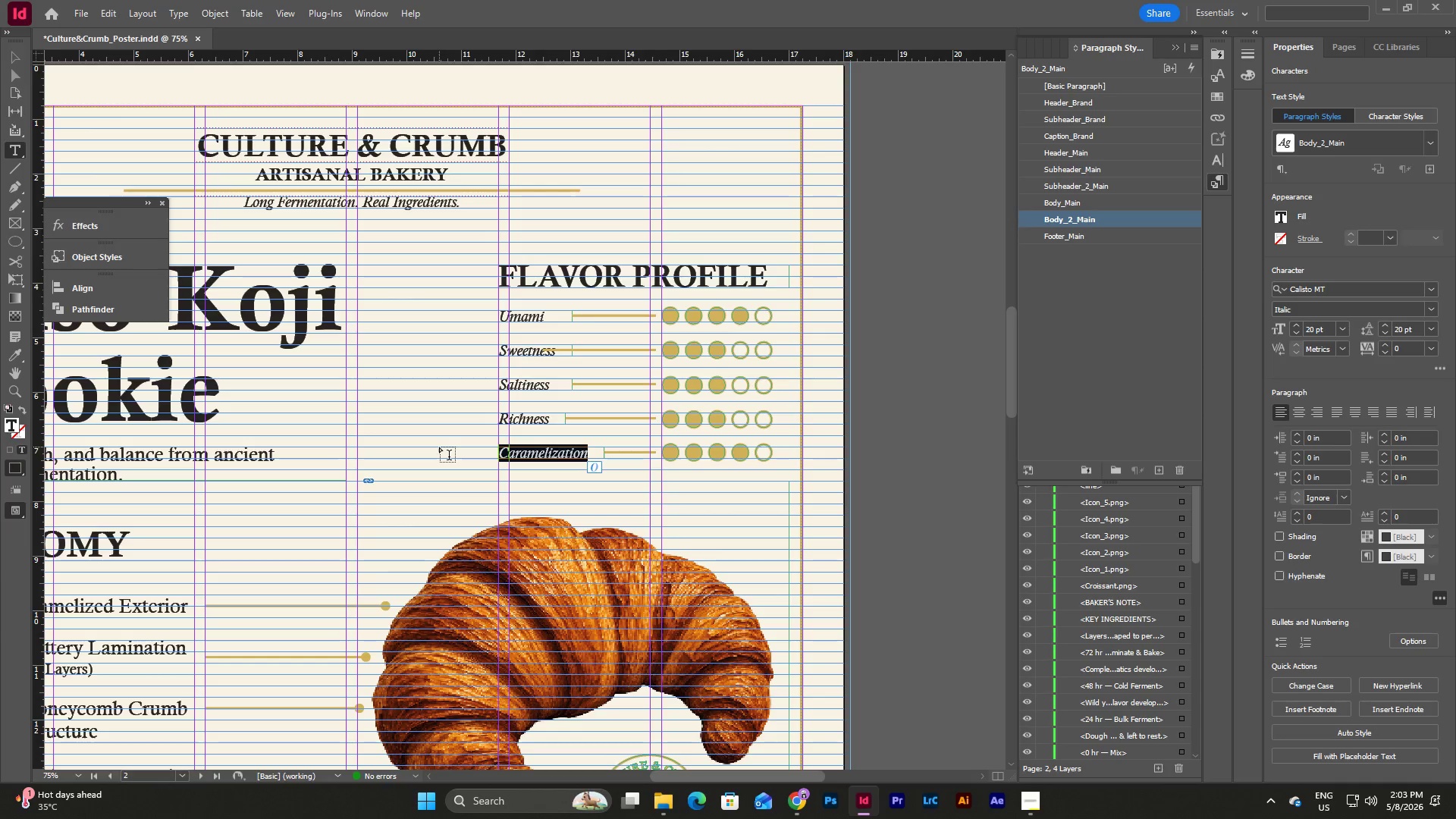 
type(Toasted Notes)
key(Escape)
 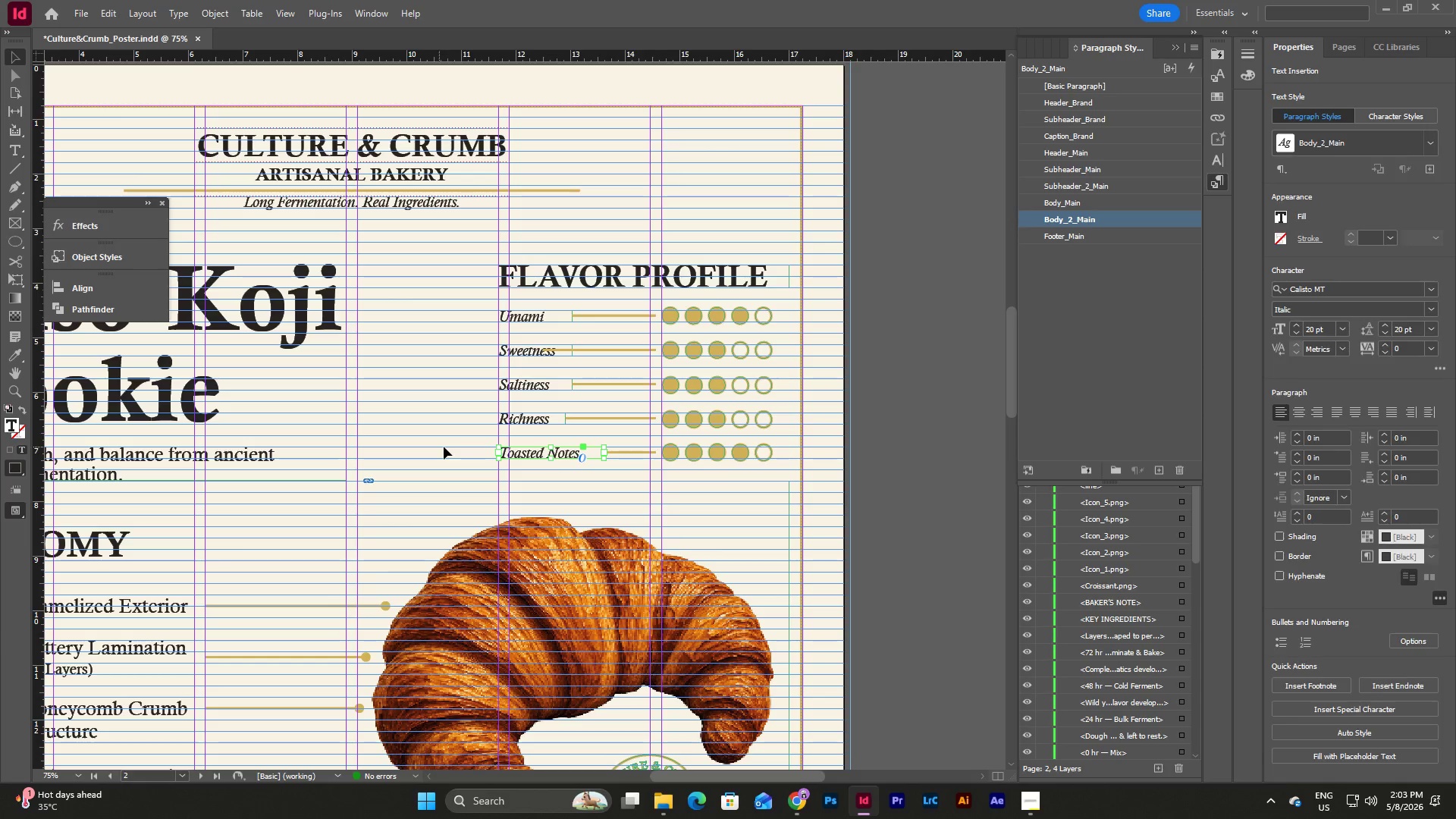 
key(Escape)
 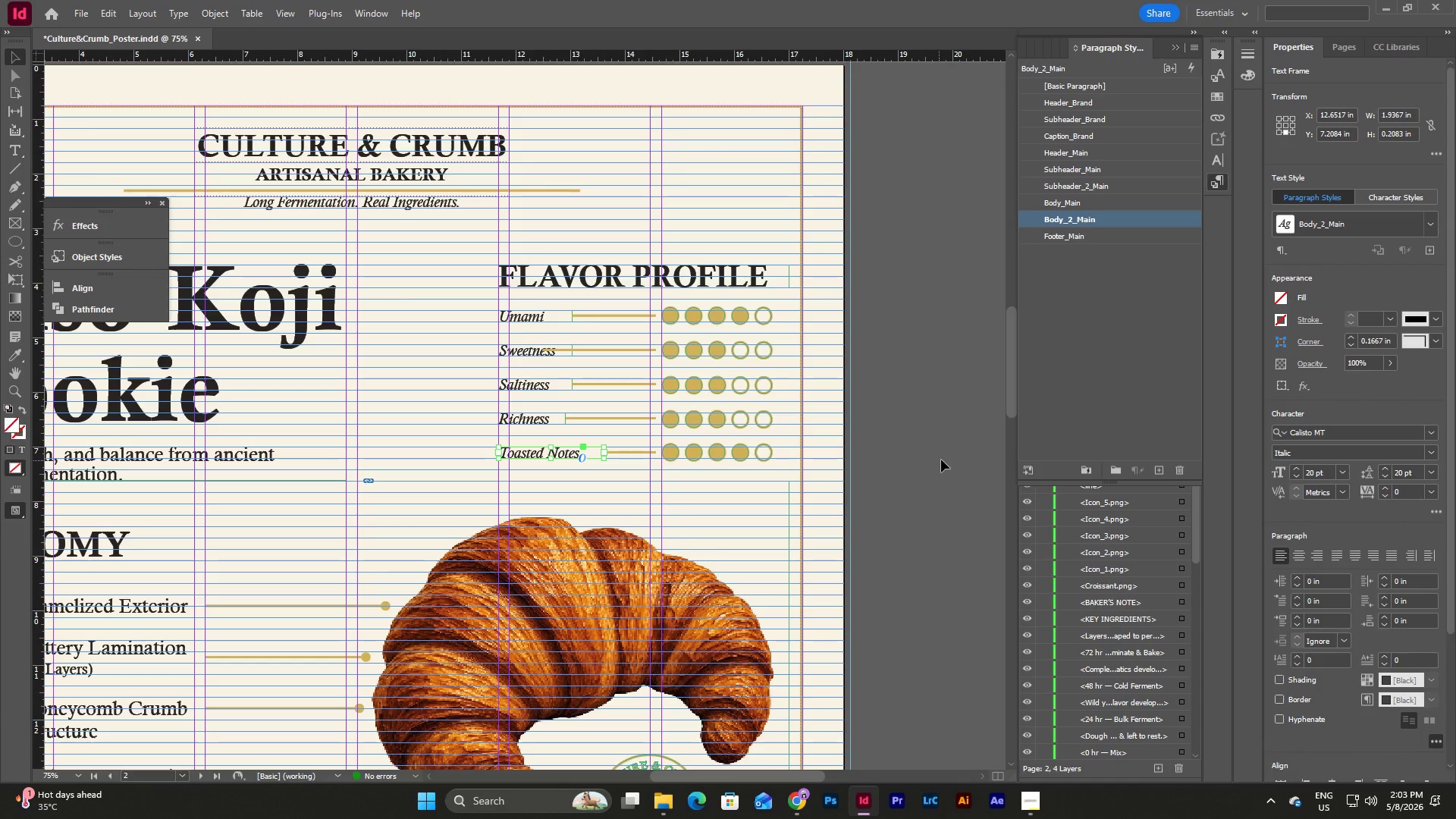 
left_click([941, 460])
 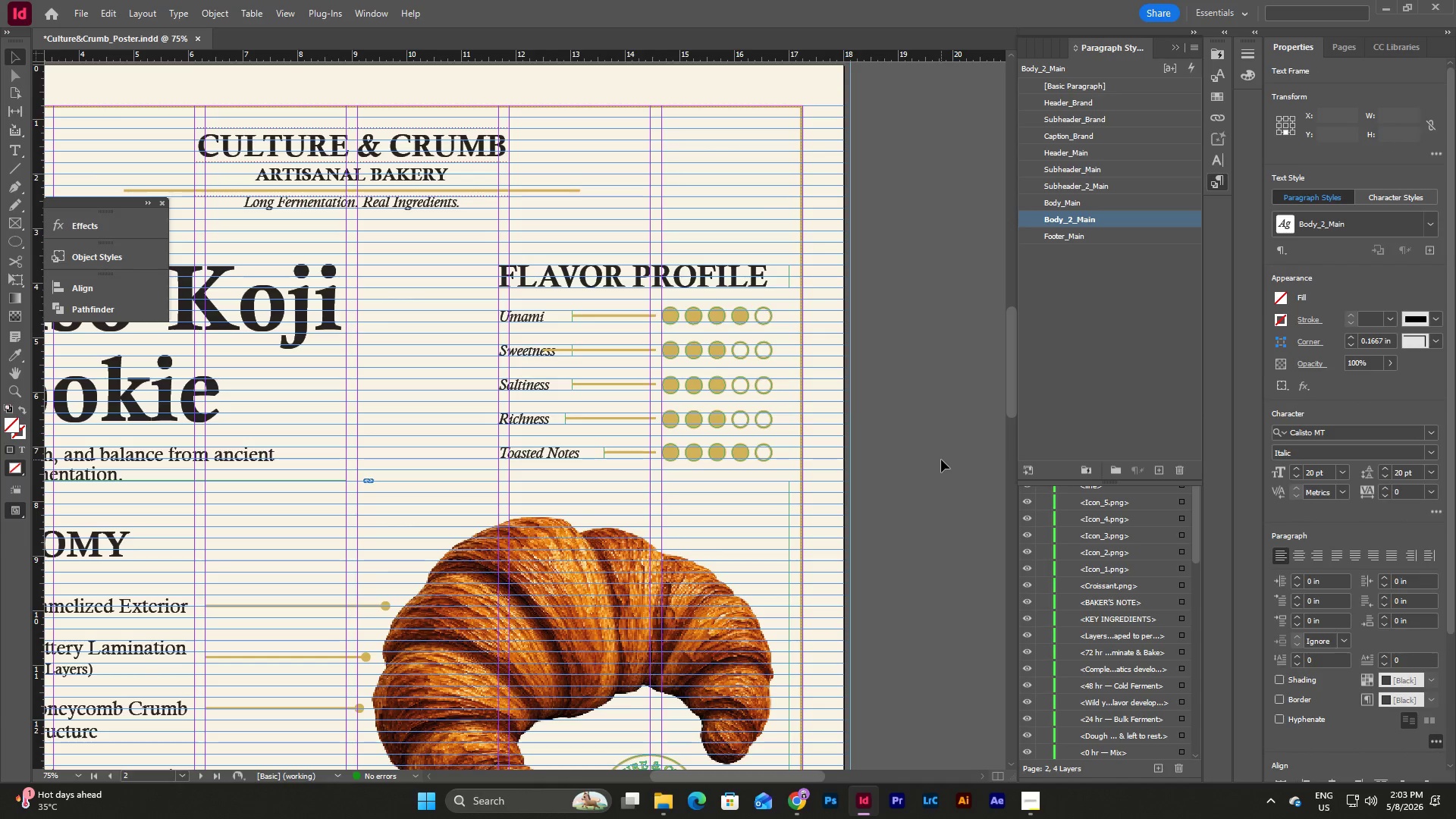 
scroll: coordinate [941, 460], scroll_direction: down, amount: 3.0
 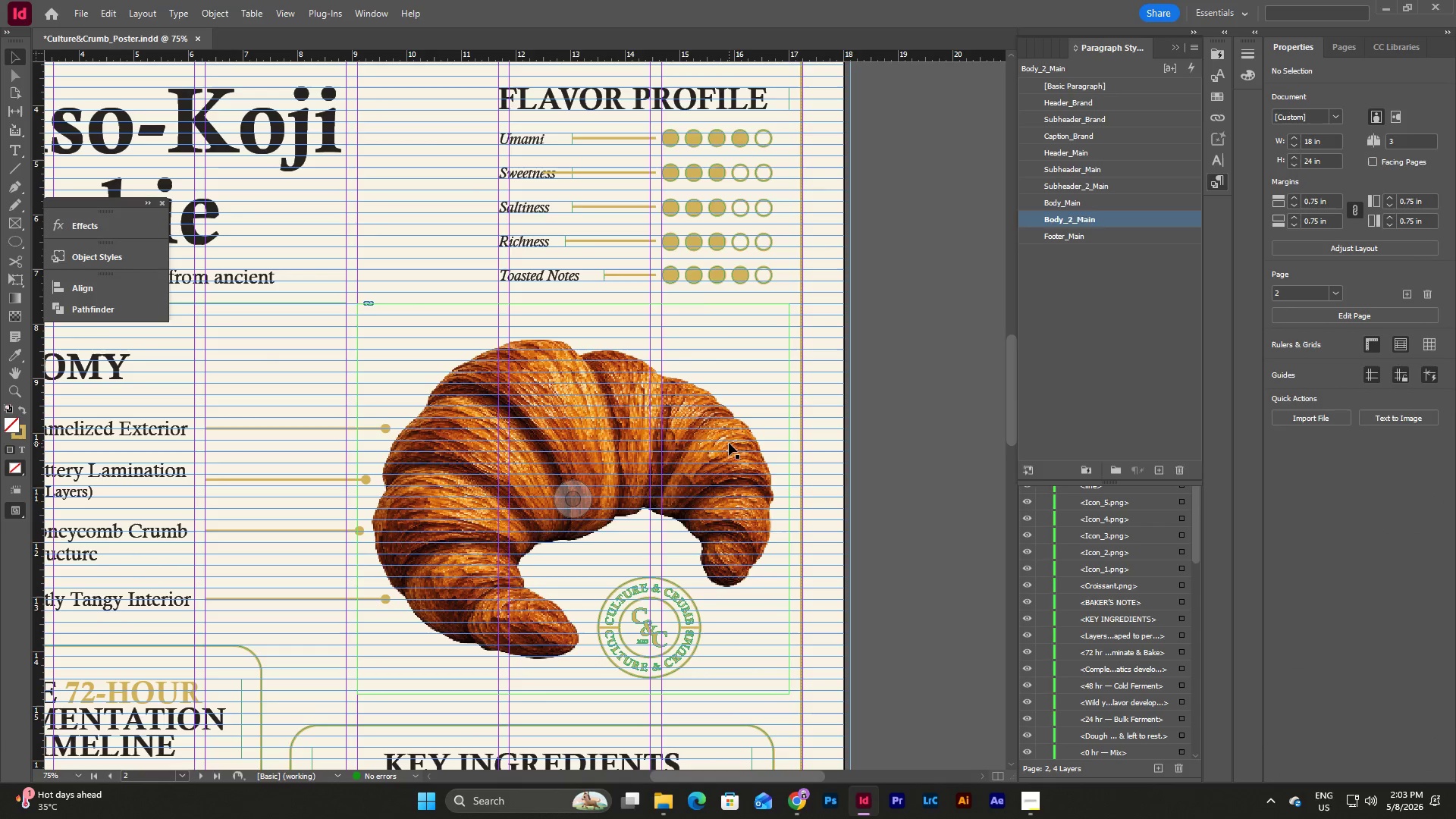 
double_click([729, 443])
 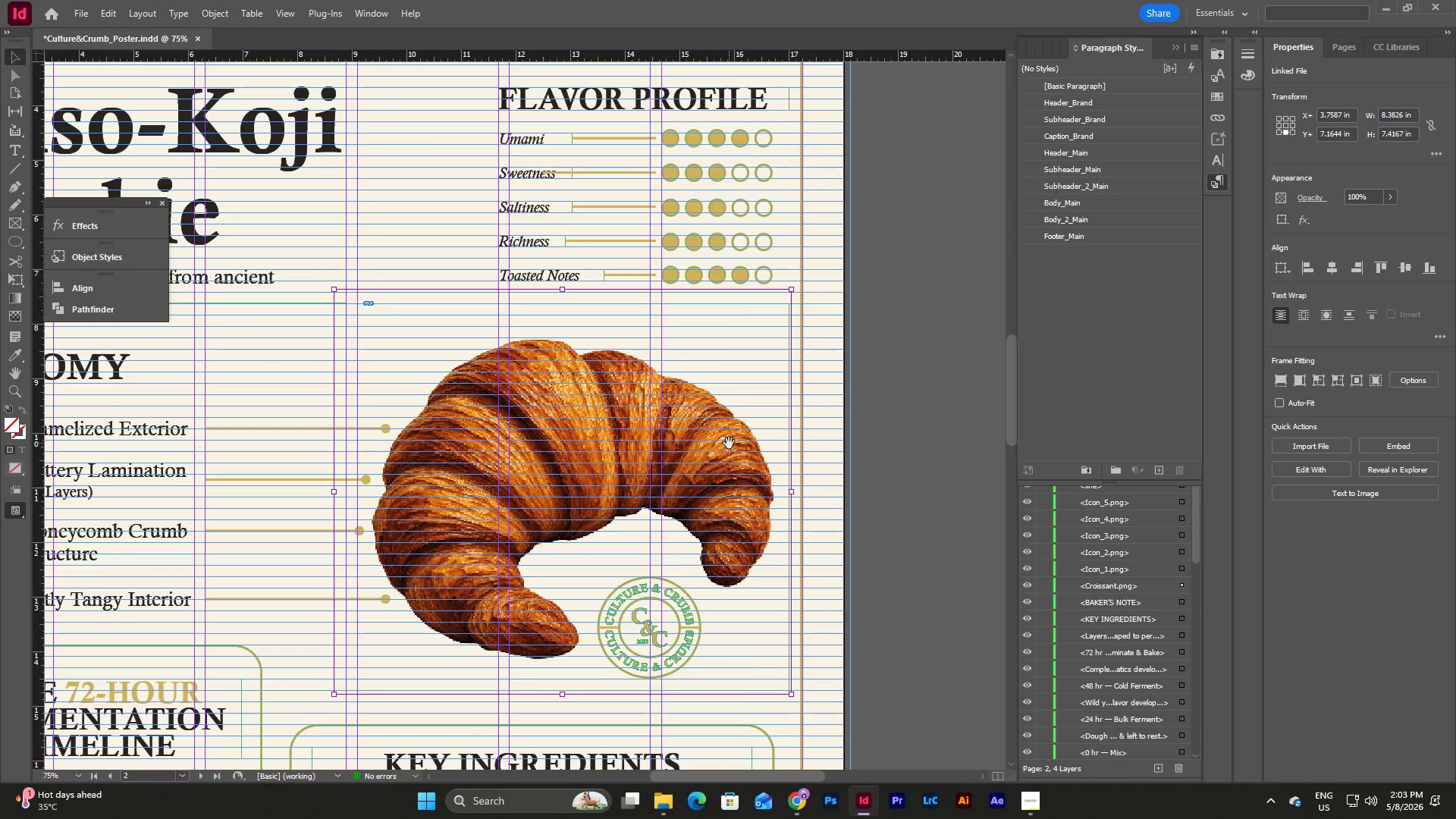 
key(Backspace)
 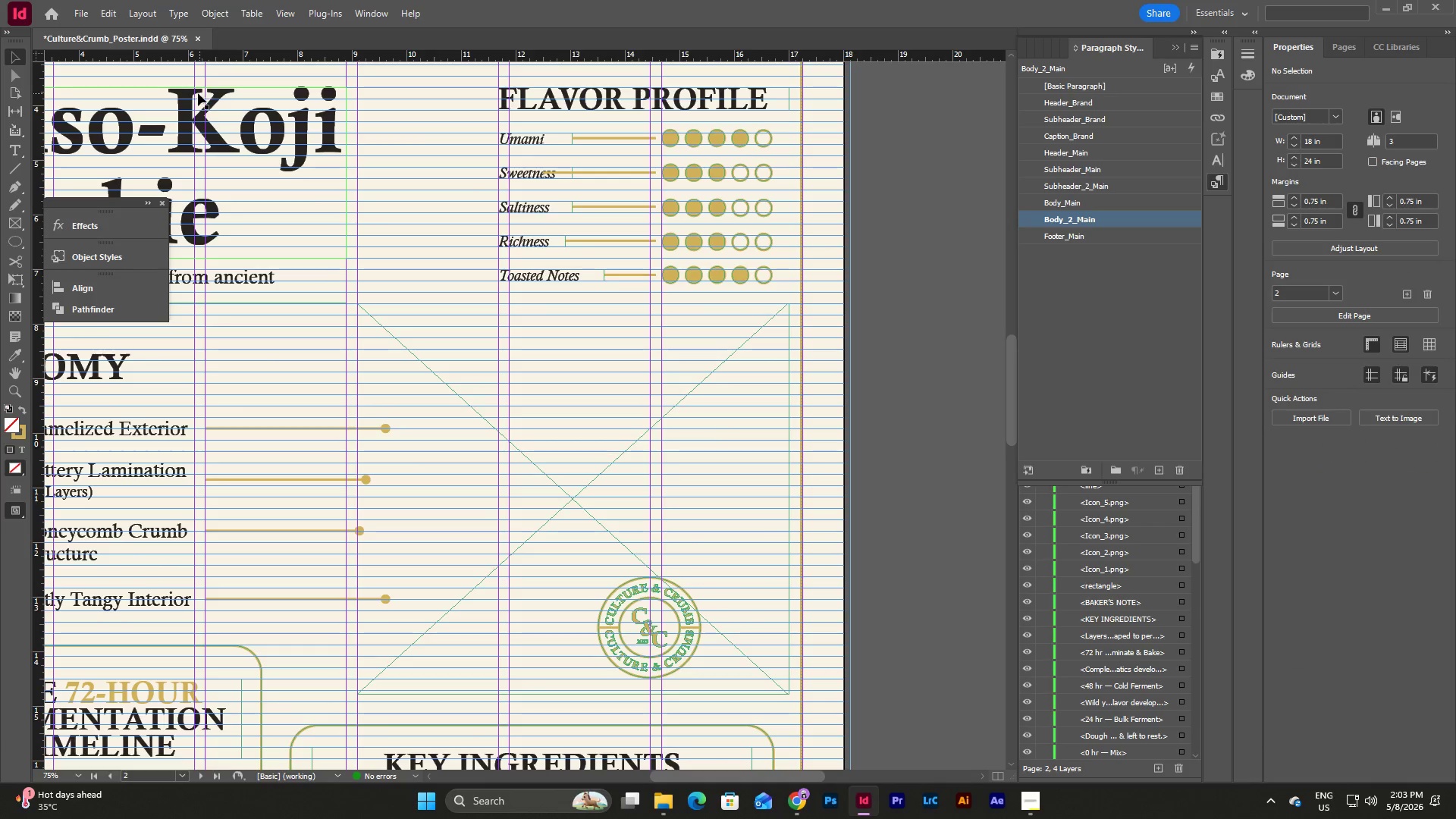 
left_click([548, 389])
 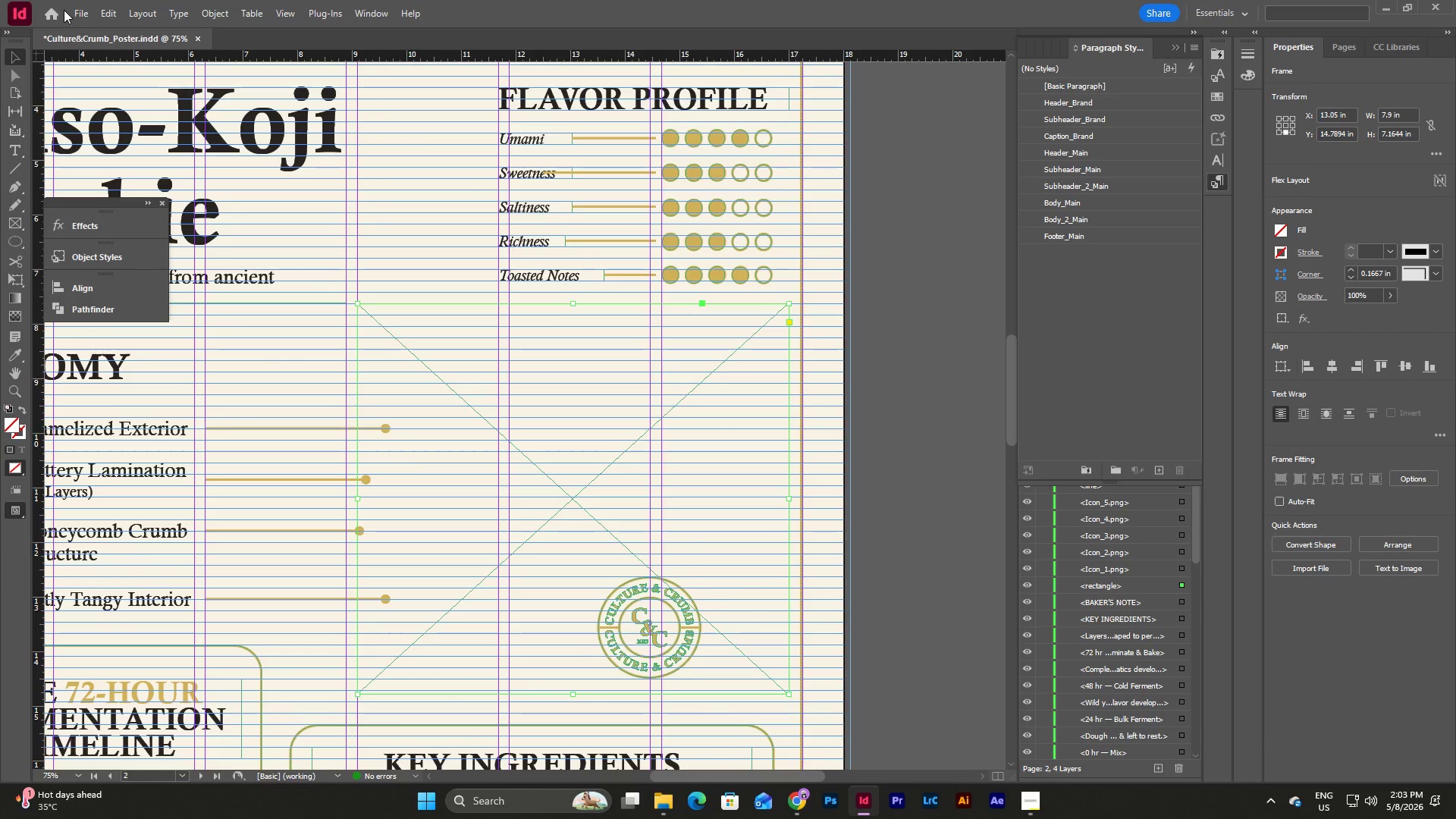 
double_click([77, 11])
 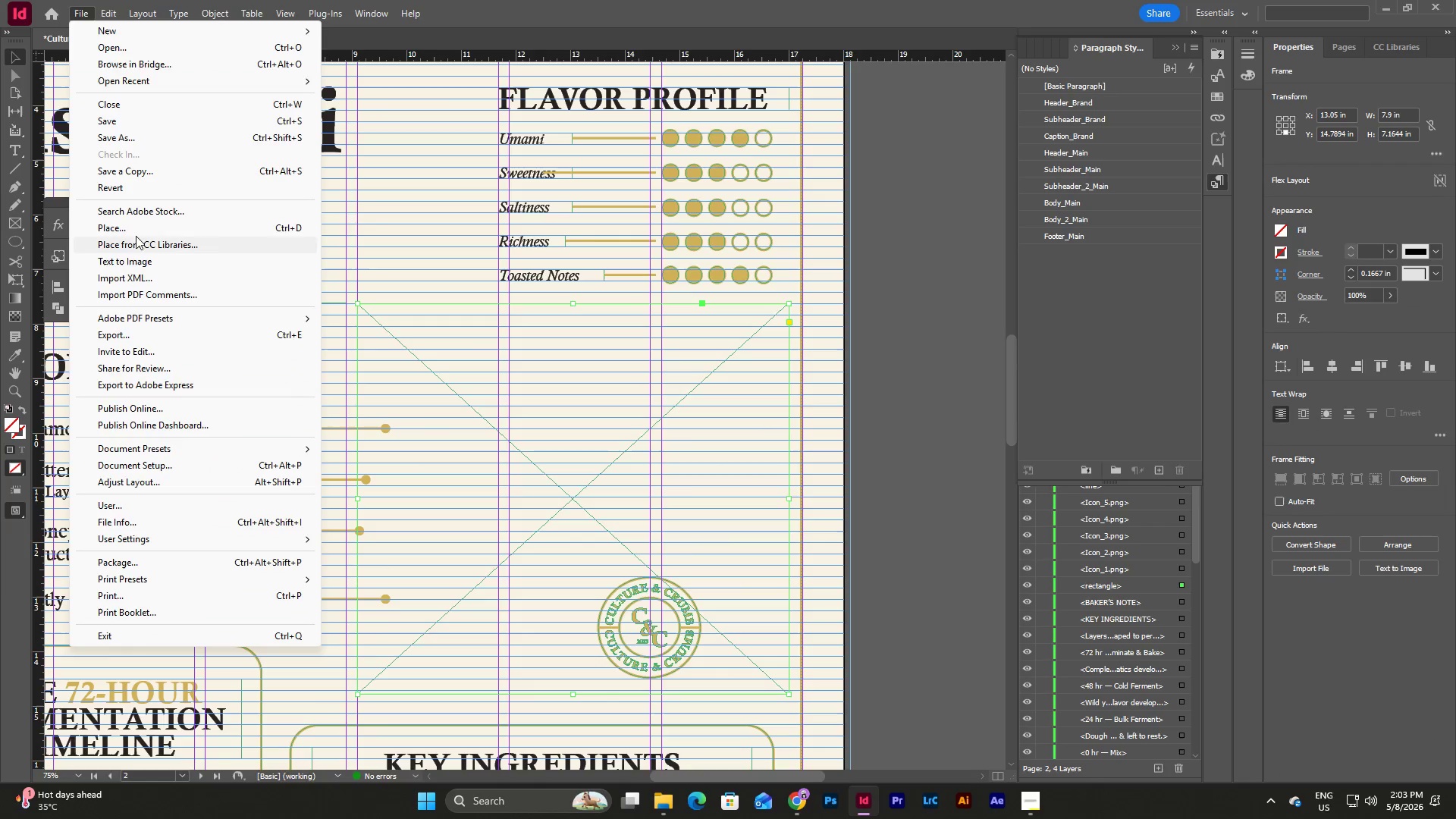 
left_click([136, 223])
 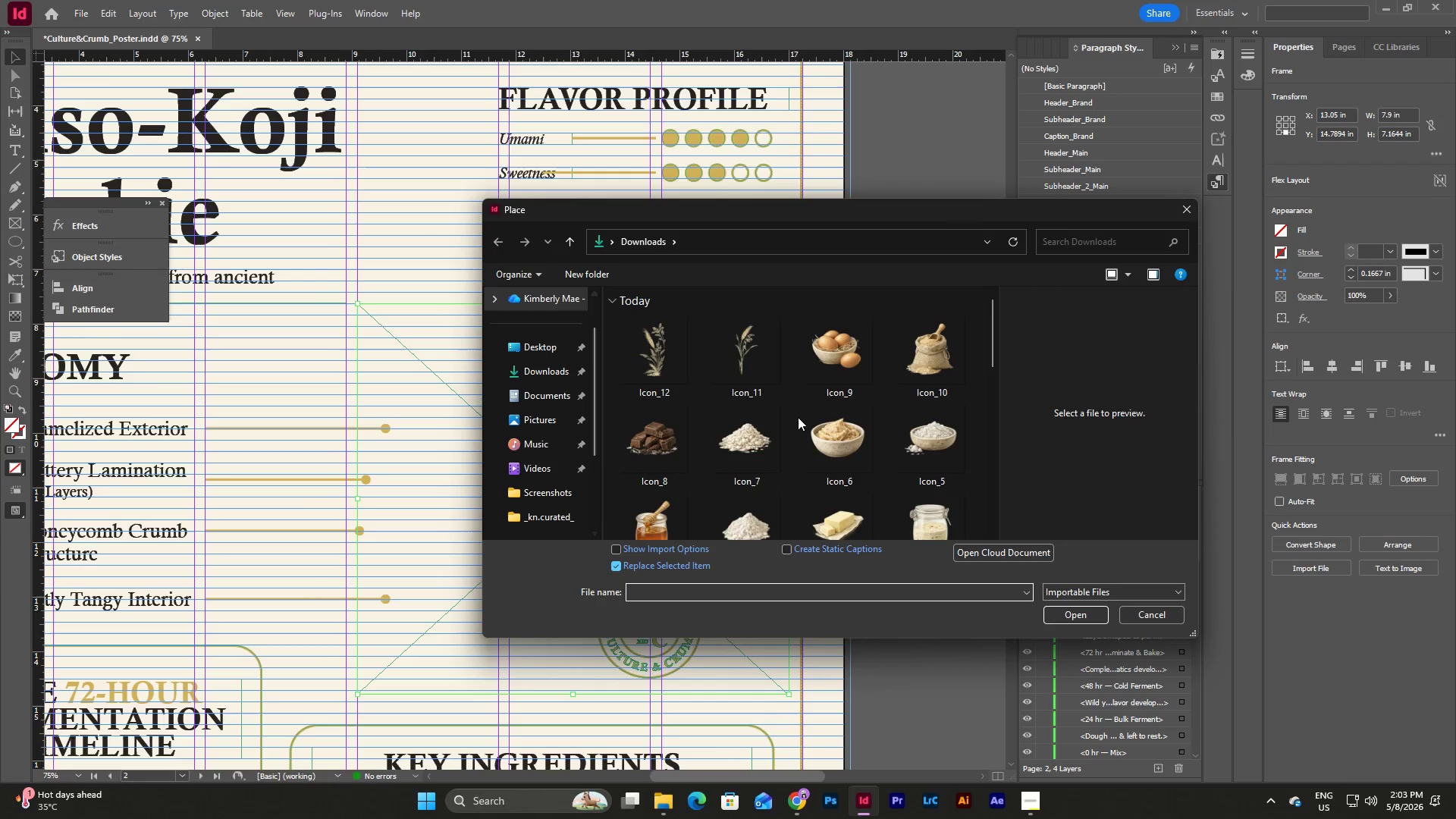 
scroll: coordinate [799, 413], scroll_direction: down, amount: 3.0
 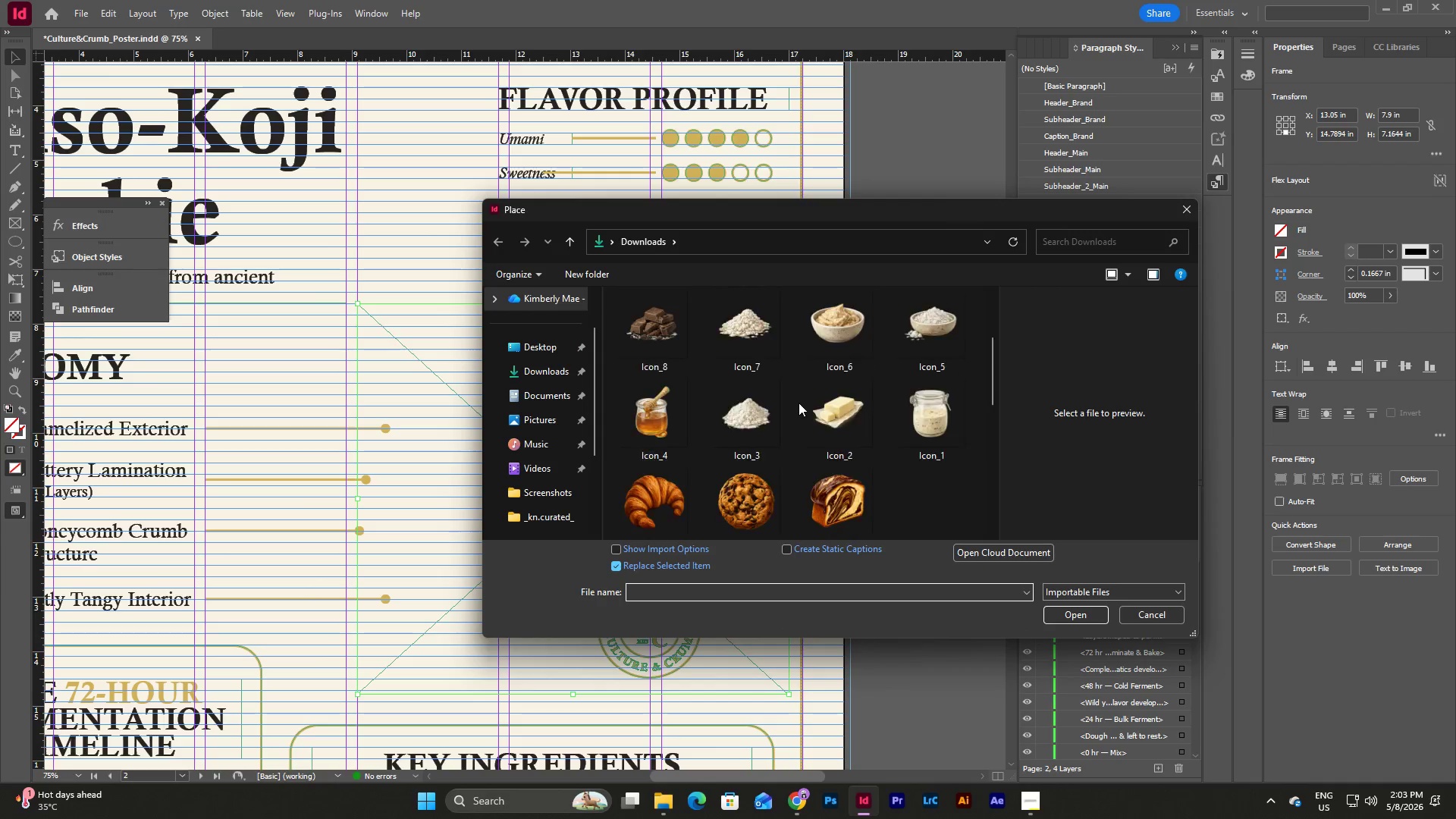 
scroll: coordinate [799, 403], scroll_direction: up, amount: 2.0
 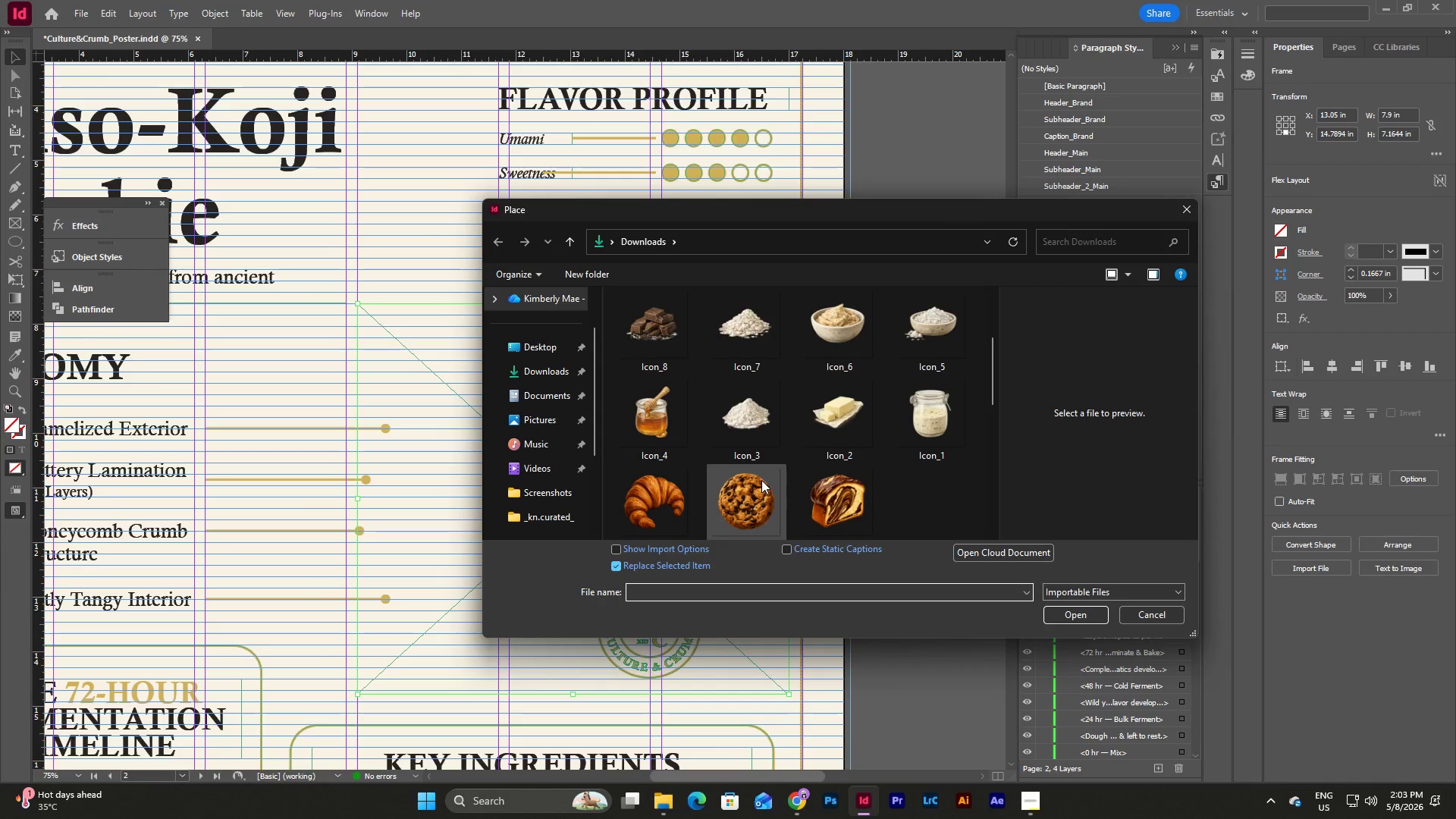 
left_click([742, 508])
 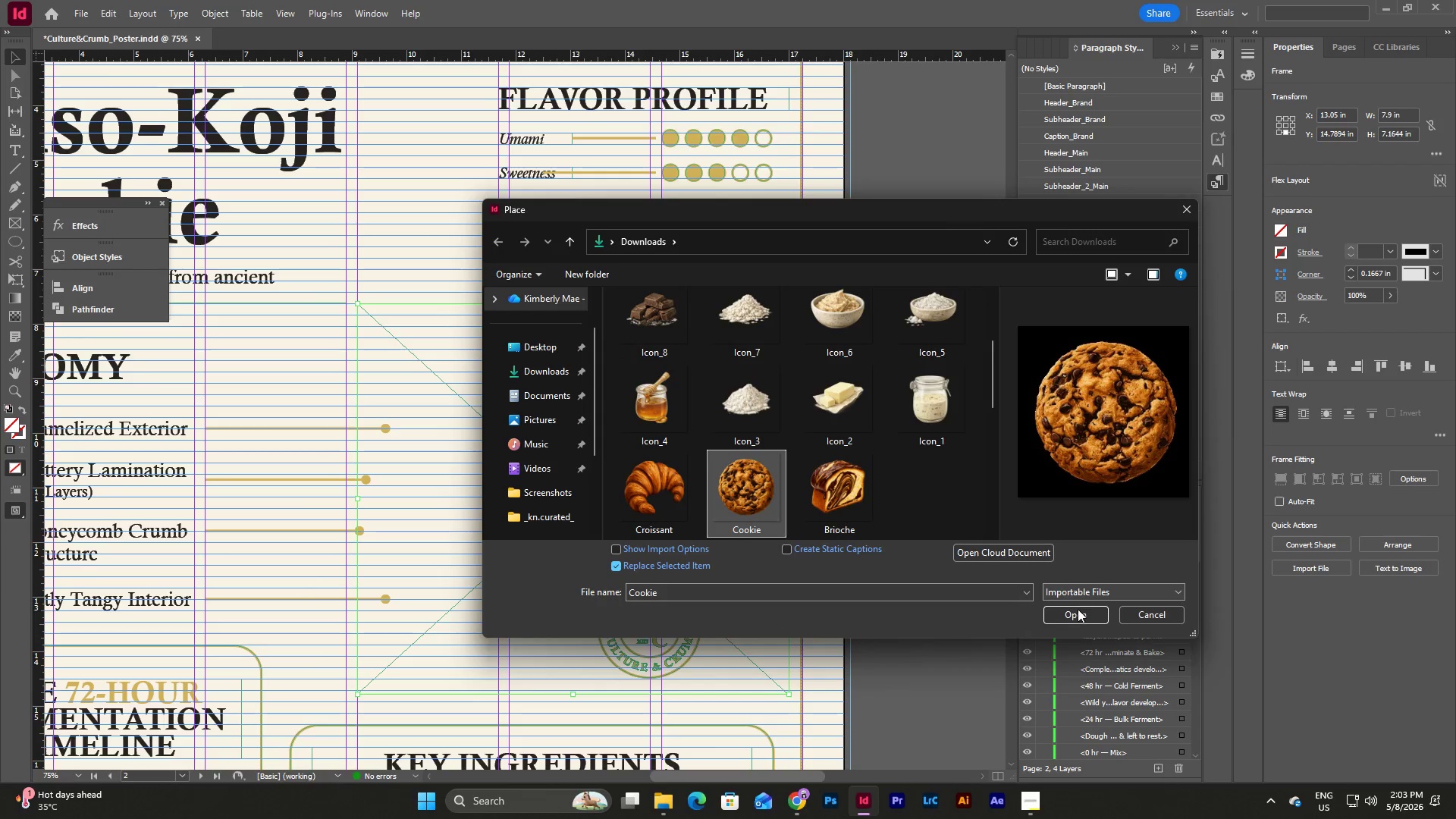 
left_click([1078, 609])
 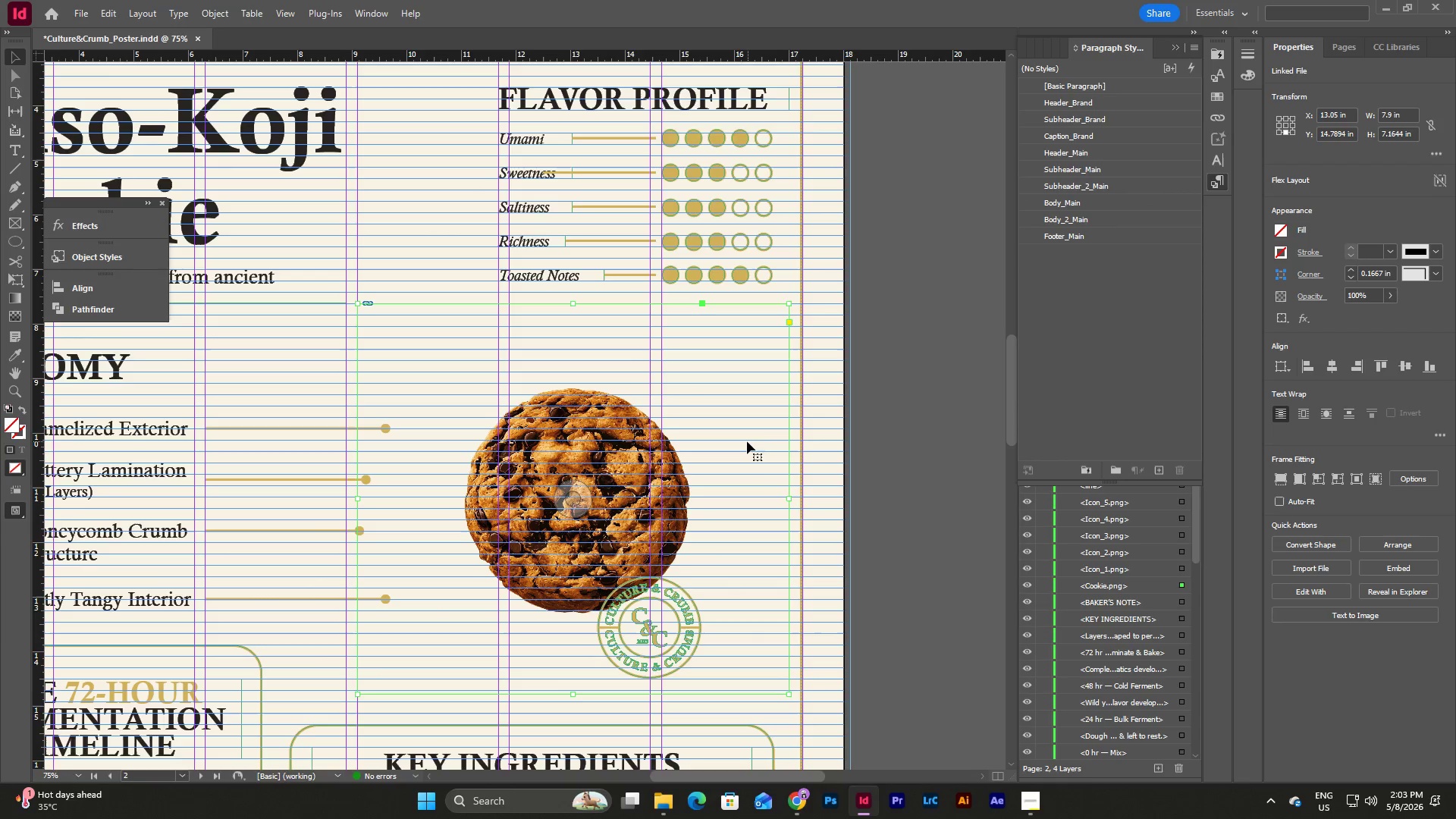 
double_click([746, 441])
 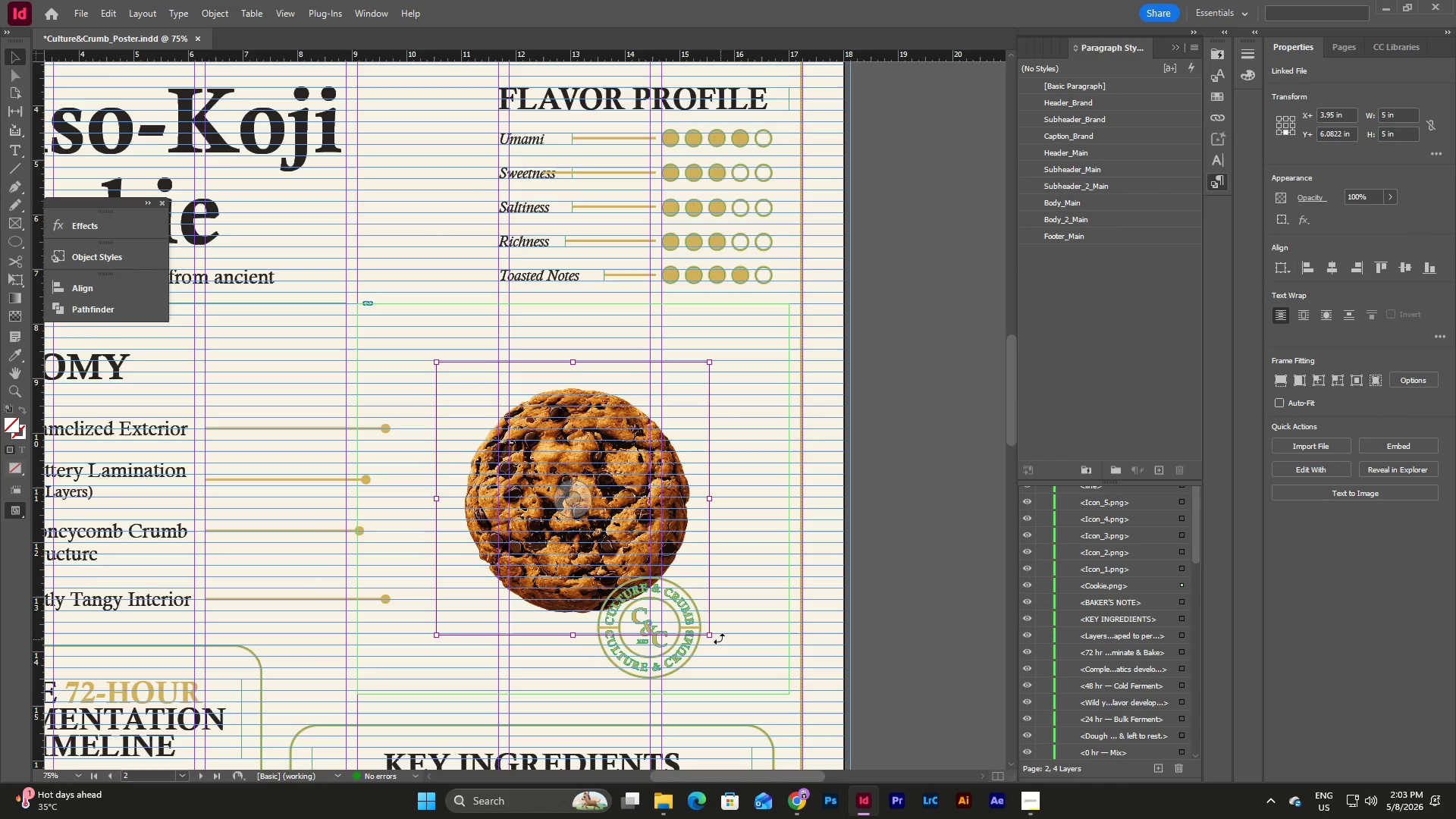 
left_click_drag(start_coordinate=[711, 635], to_coordinate=[788, 696])
 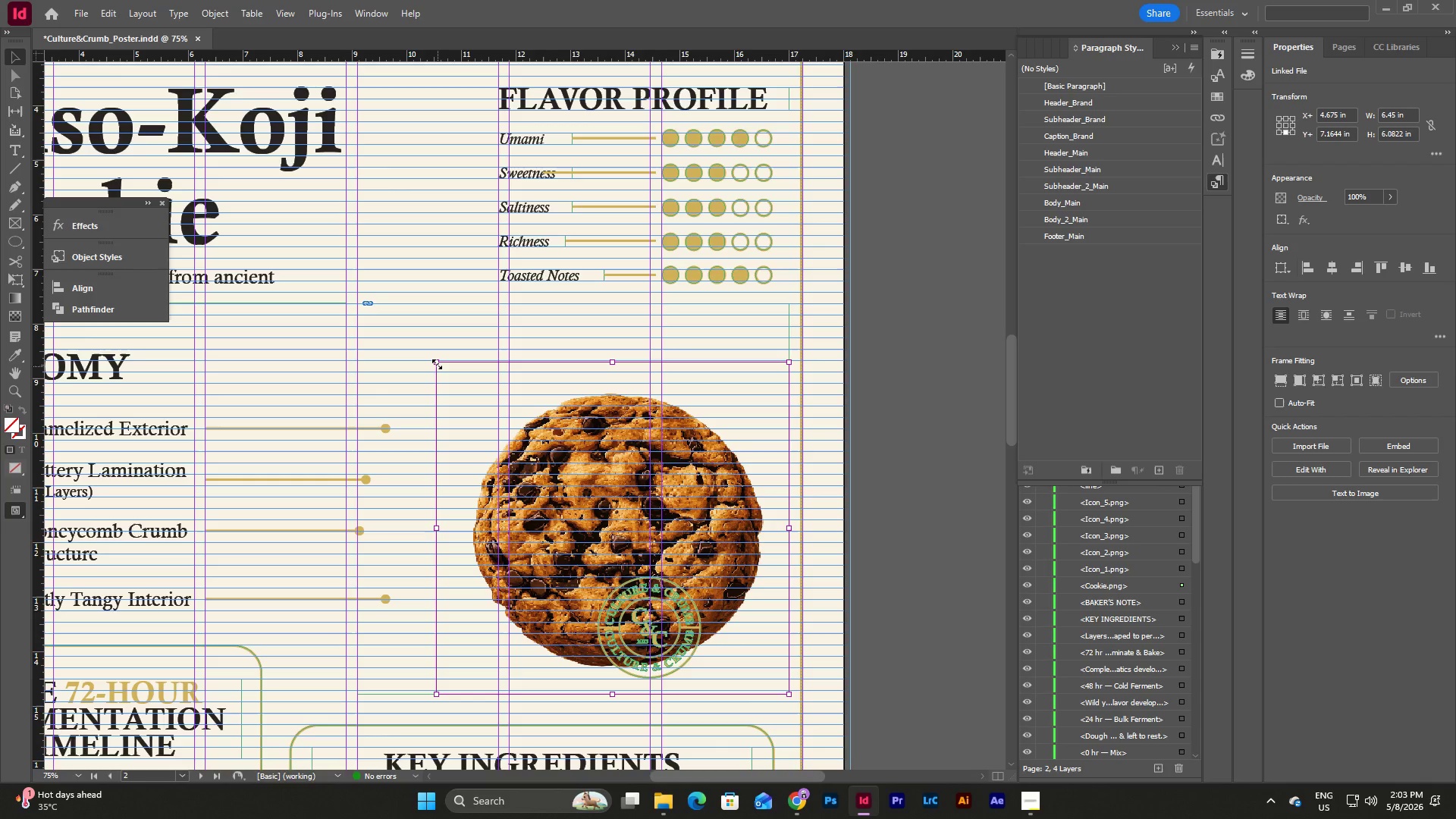 
left_click_drag(start_coordinate=[437, 364], to_coordinate=[359, 304])
 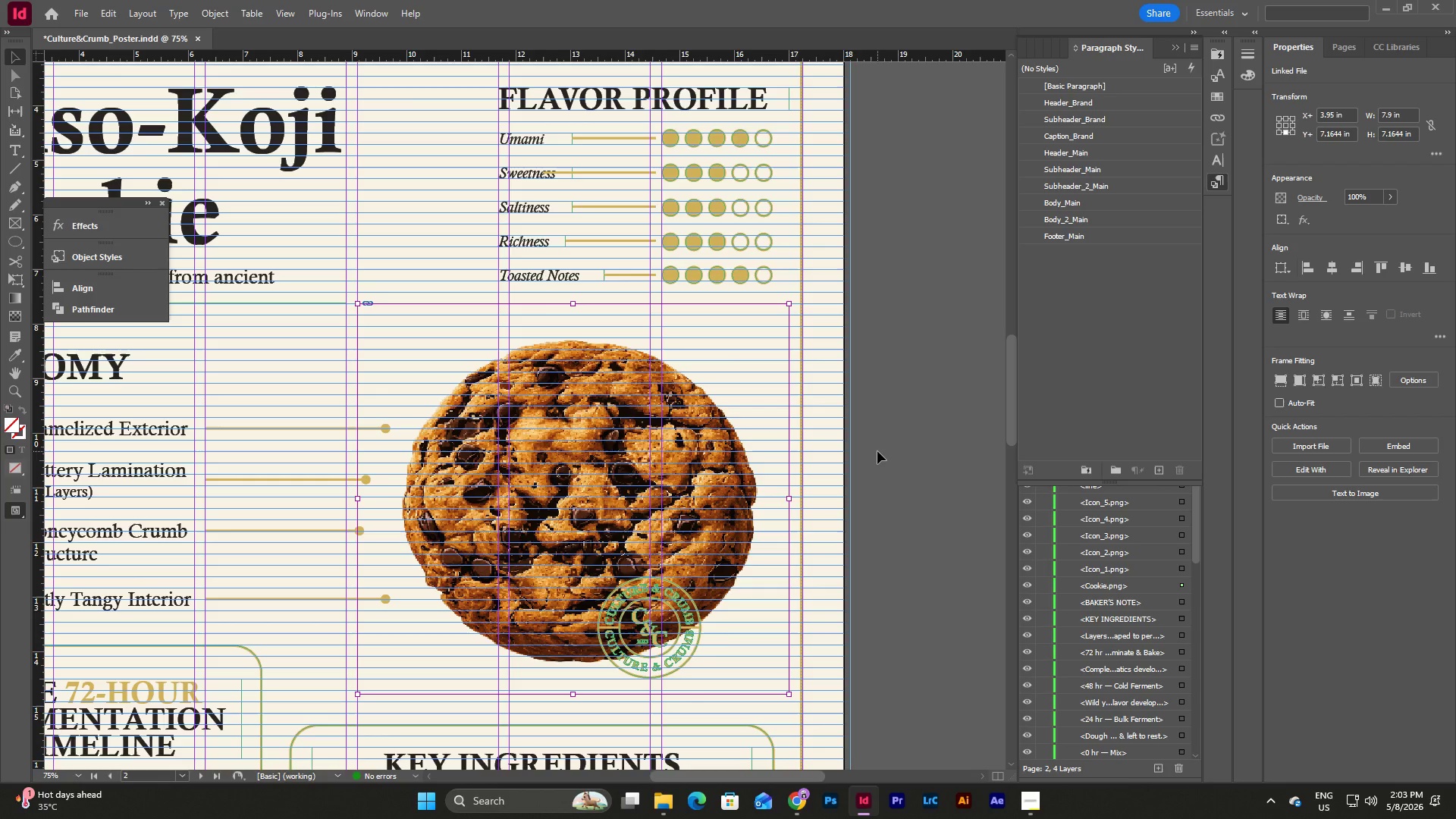 
left_click([877, 451])
 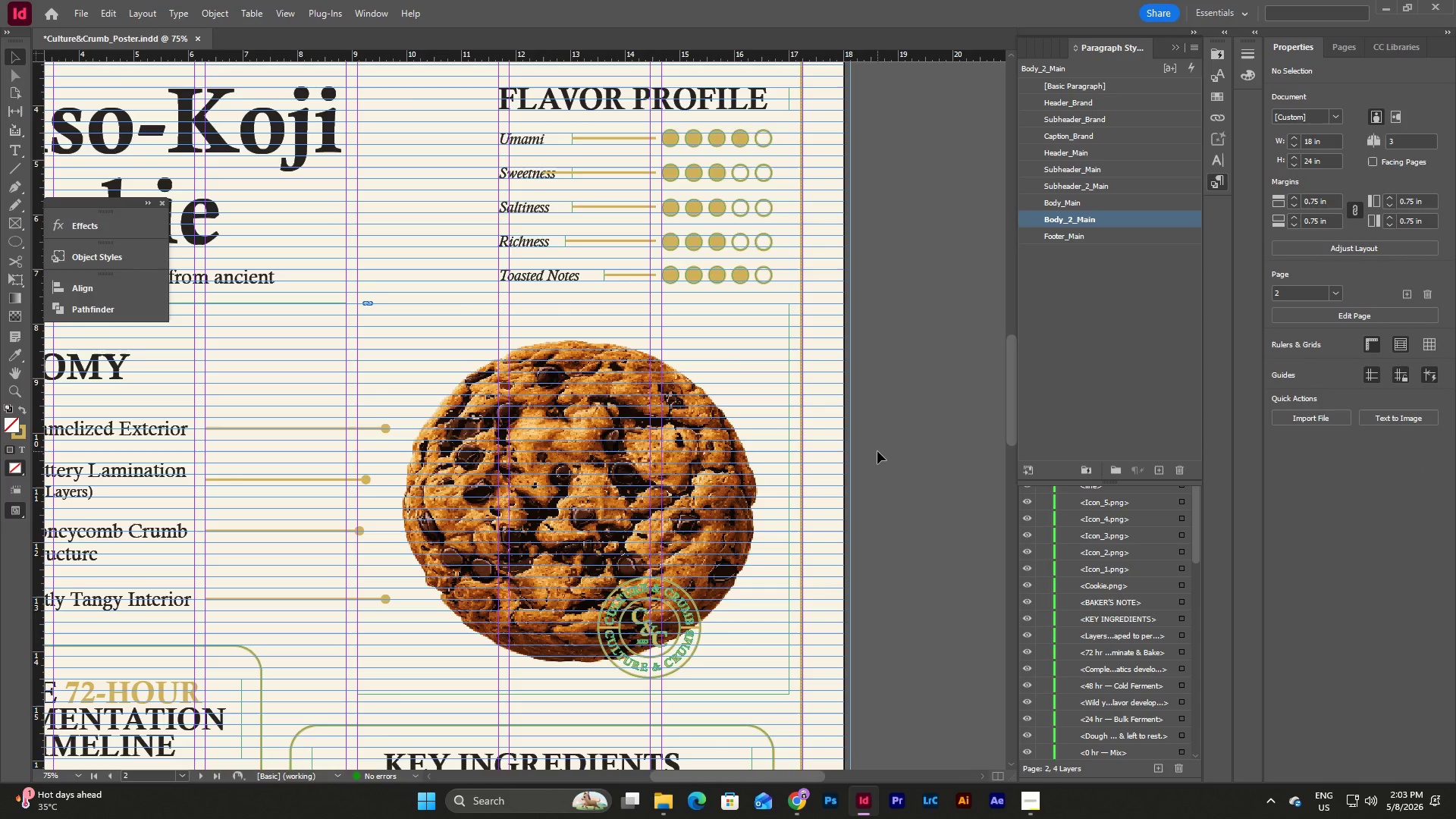 
left_click([877, 451])
 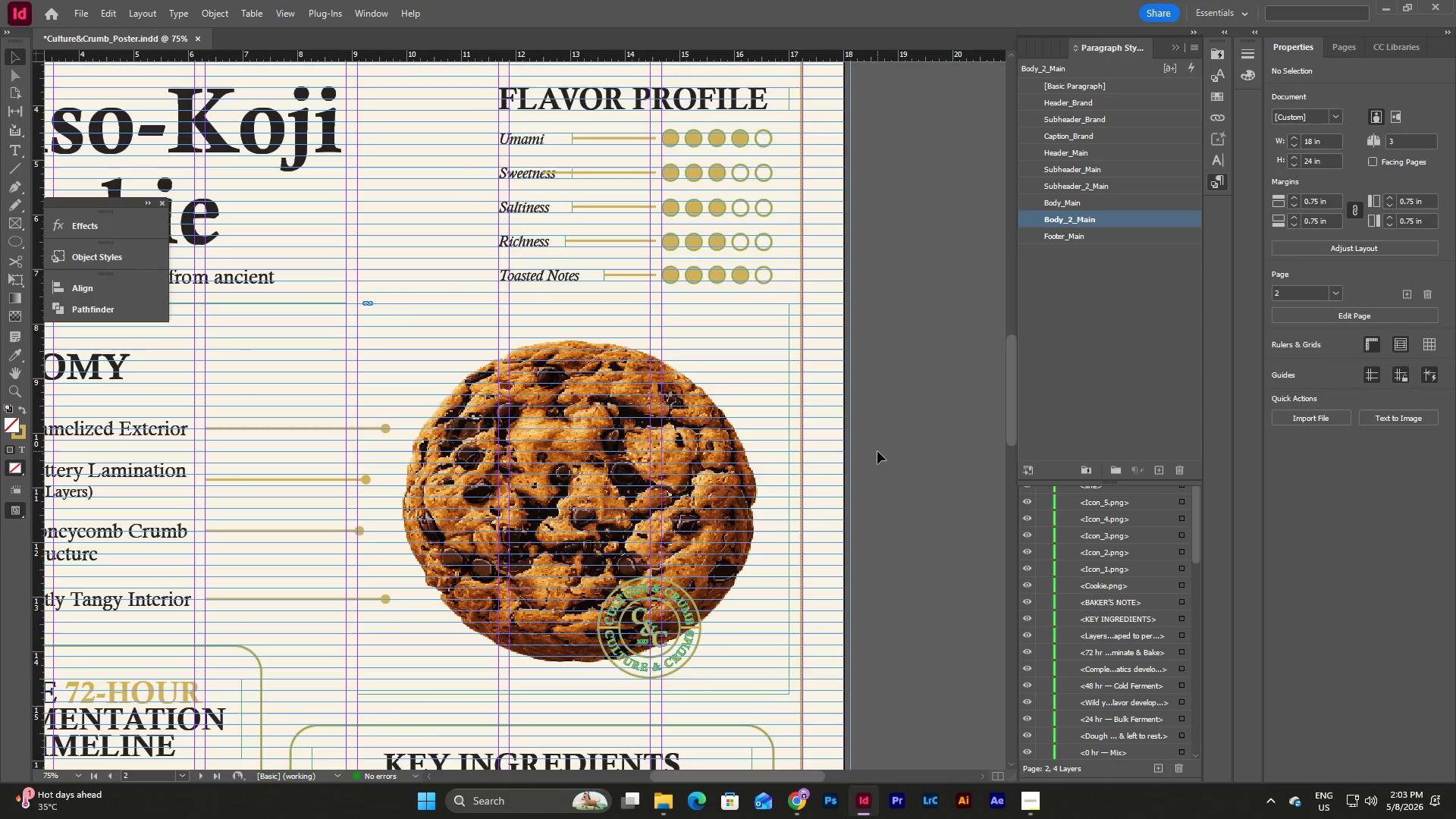 
type(wwwww)
 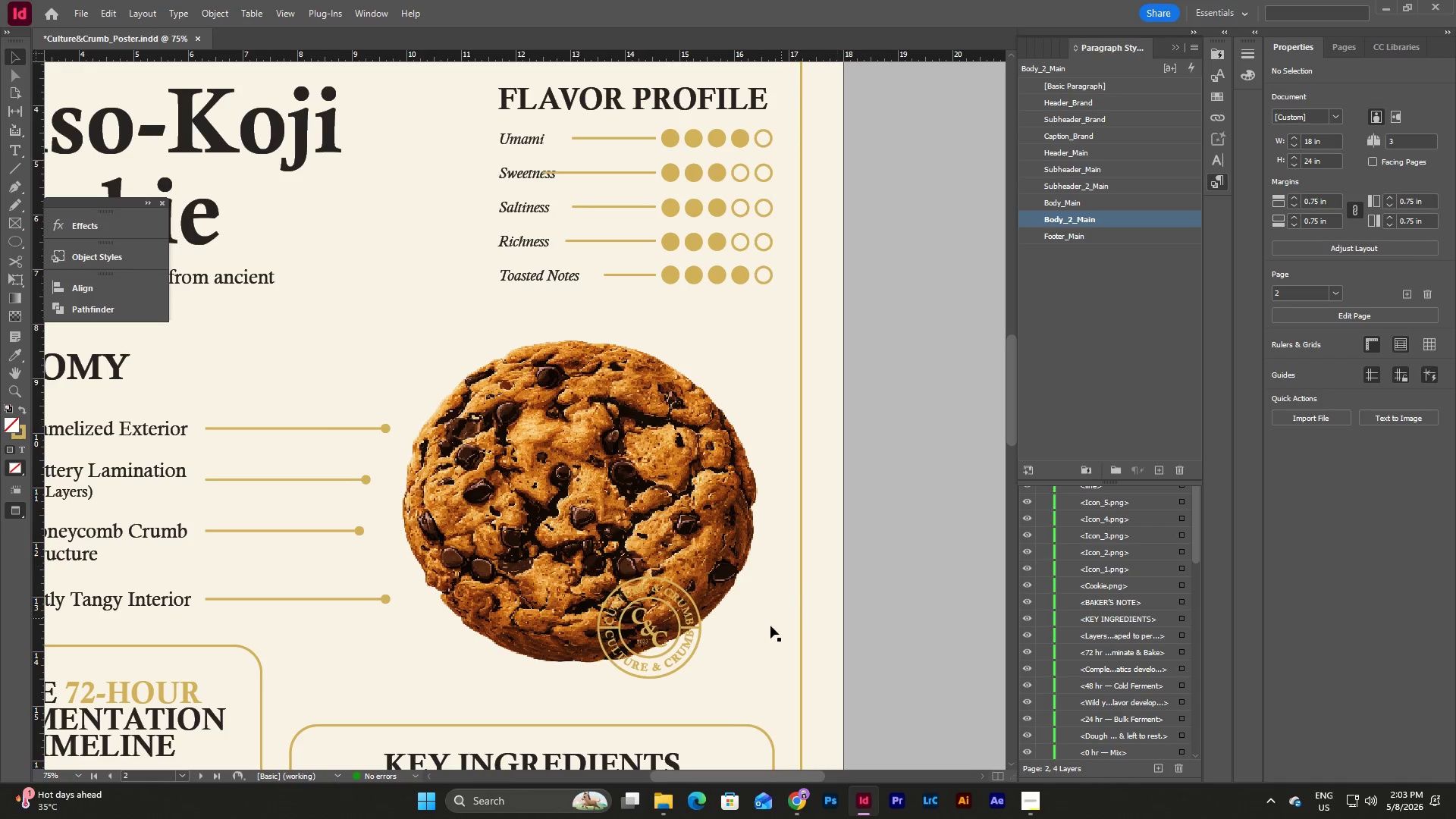 
type(www)
 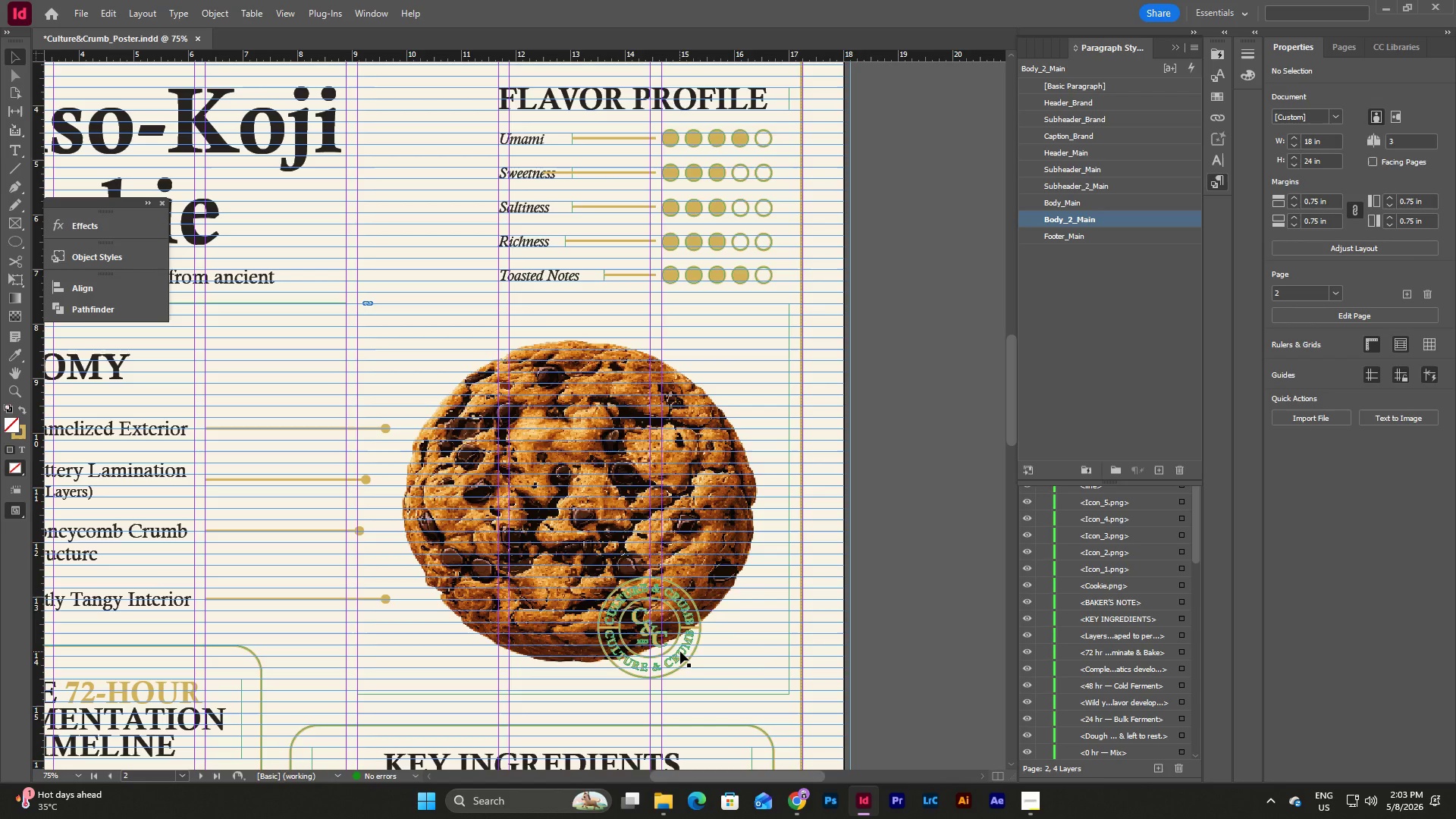 
left_click_drag(start_coordinate=[679, 651], to_coordinate=[768, 667])
 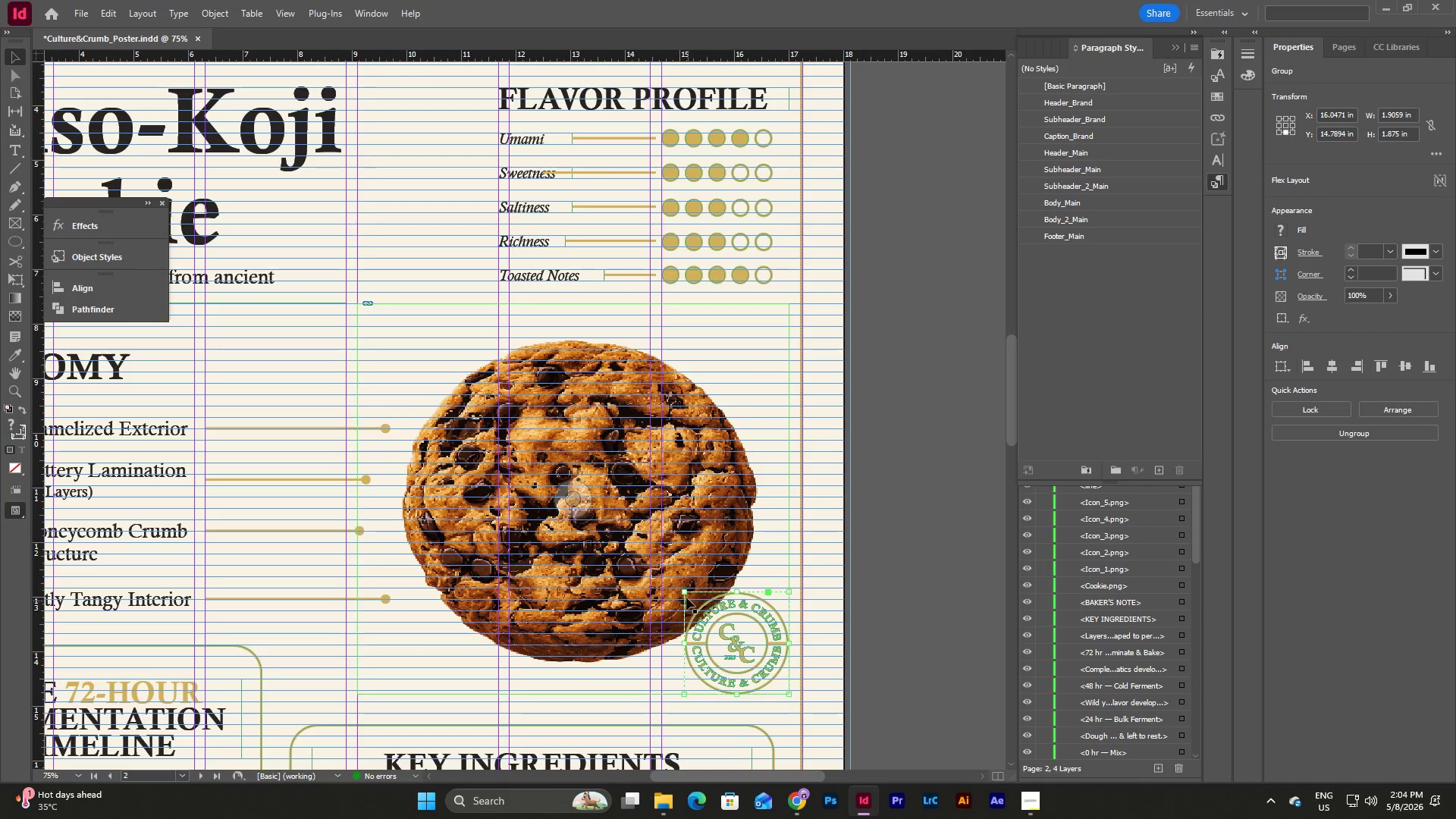 
hold_key(key=ShiftLeft, duration=2.97)
left_click_drag(start_coordinate=[686, 595], to_coordinate=[726, 643])
 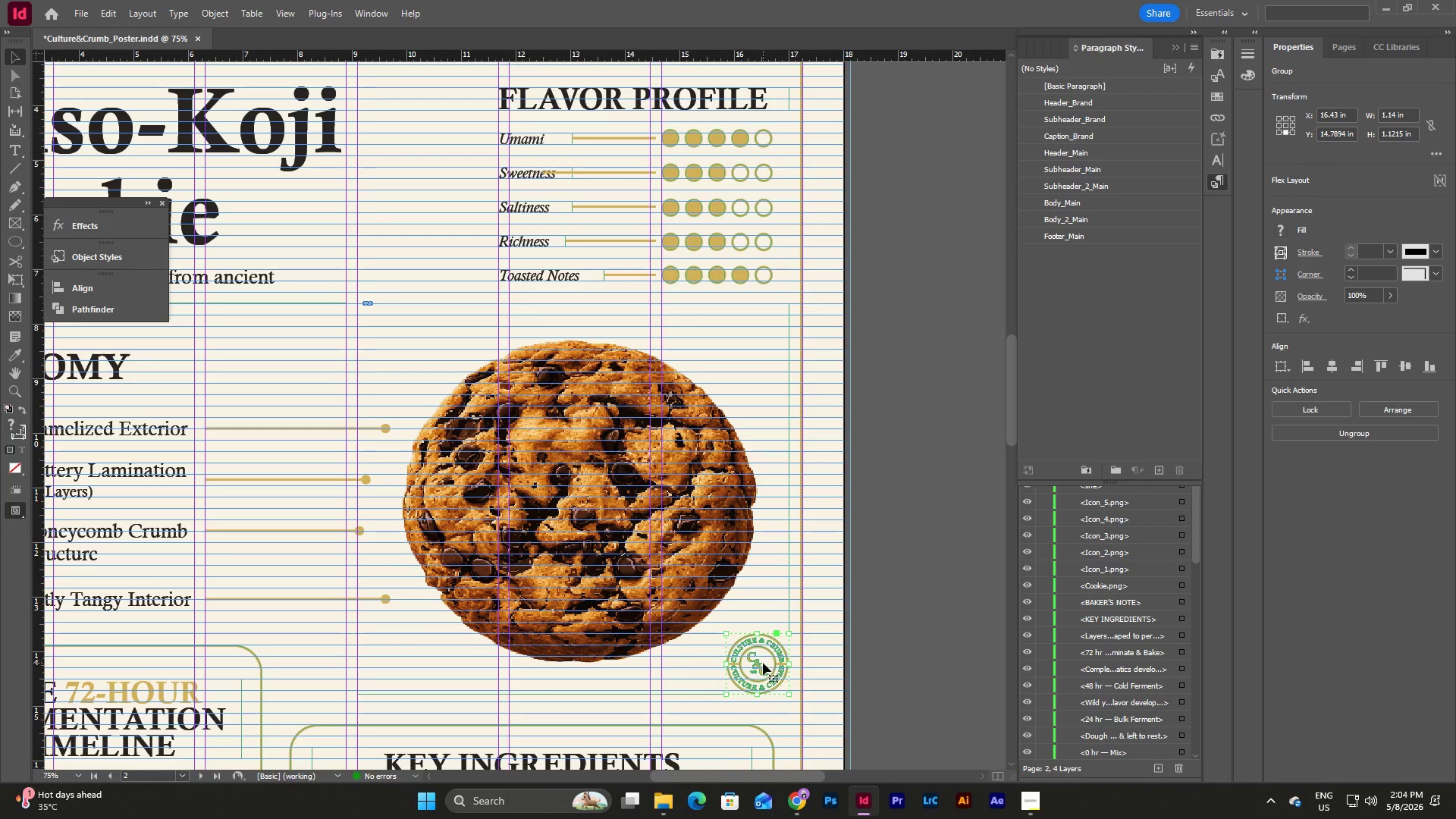 
left_click_drag(start_coordinate=[763, 663], to_coordinate=[745, 663])
 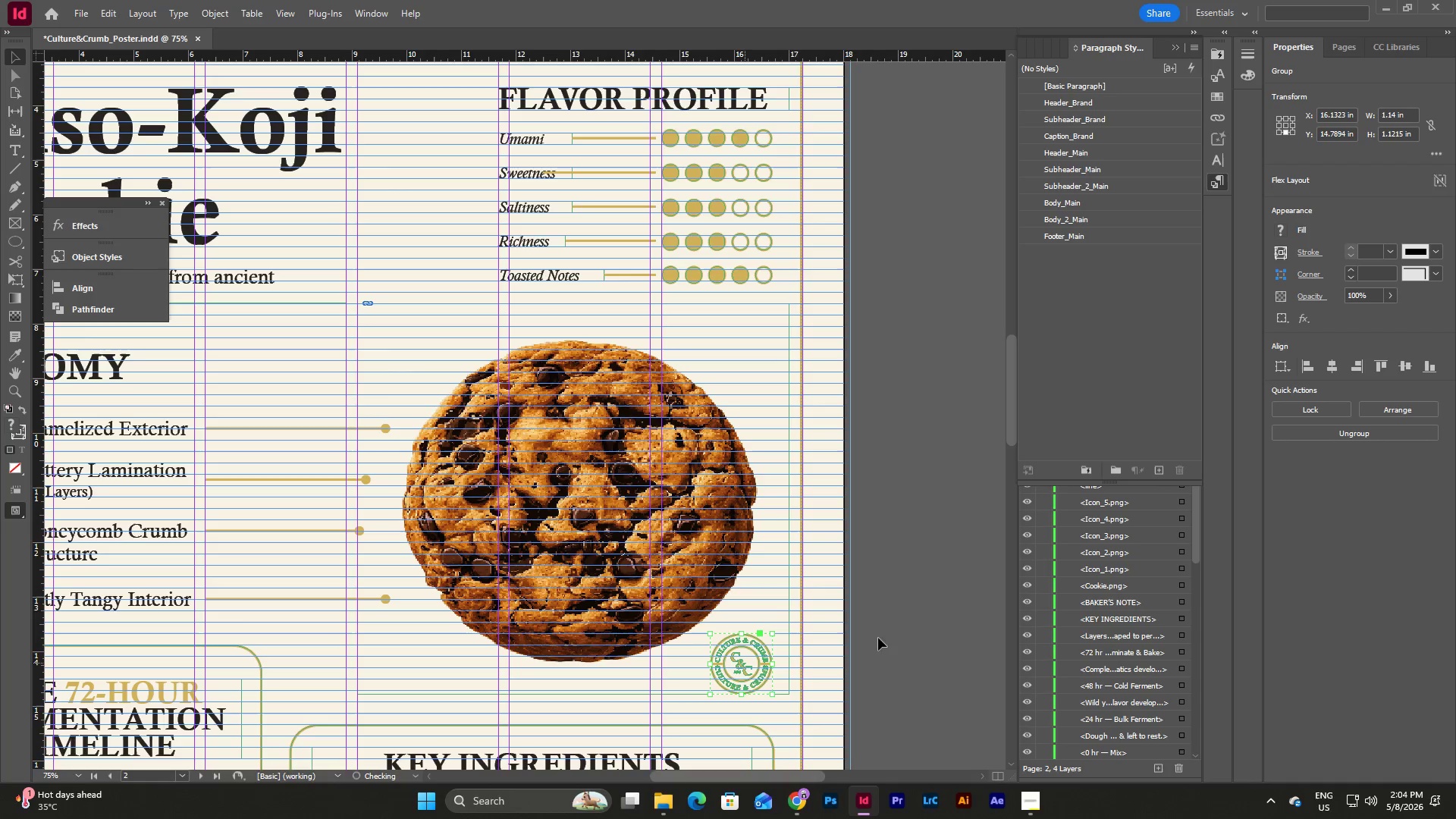 
left_click([888, 634])
 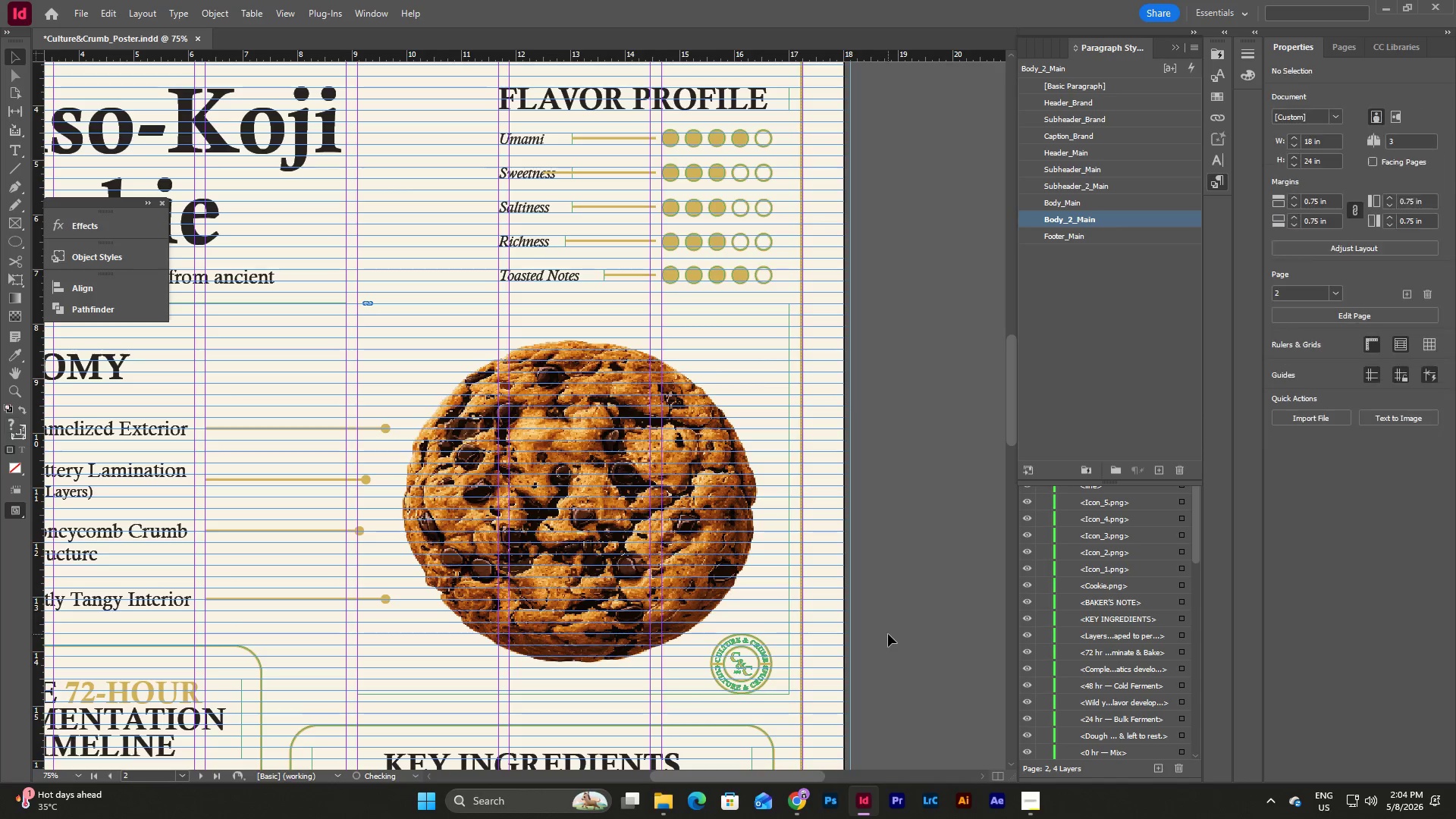 
key(W)
 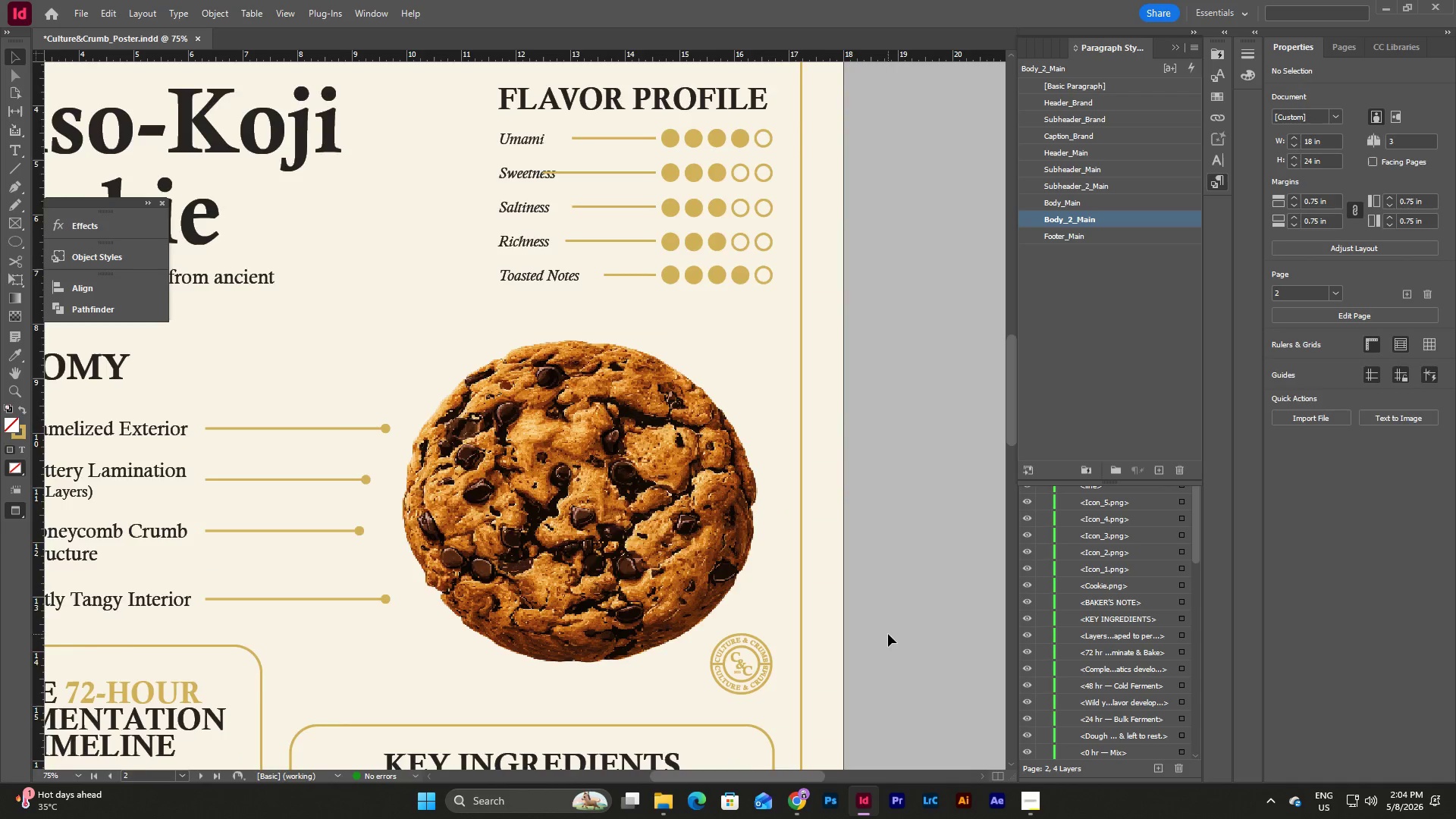 
scroll: coordinate [888, 634], scroll_direction: down, amount: 4.0
 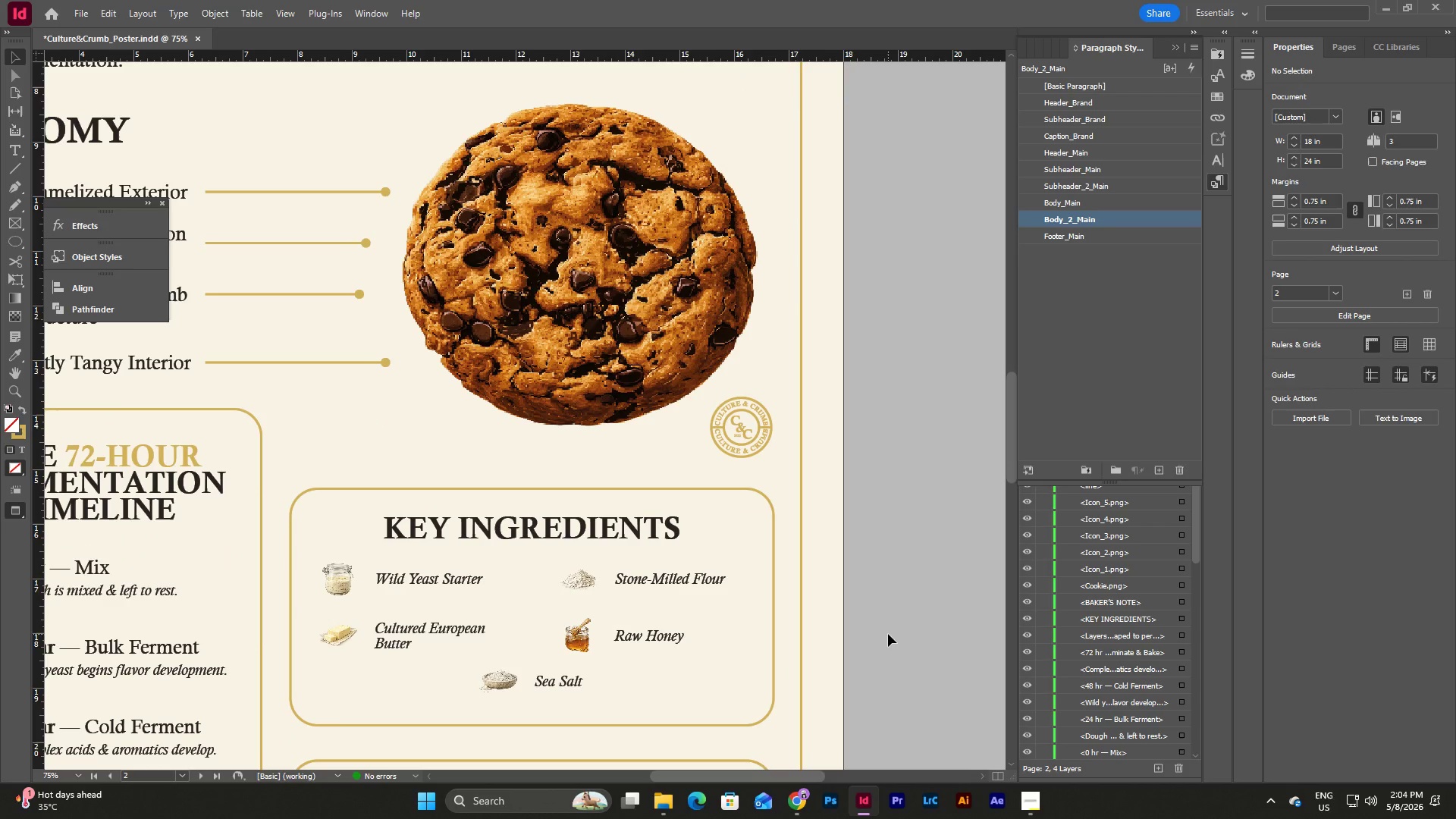 
scroll: coordinate [886, 599], scroll_direction: up, amount: 6.0
 